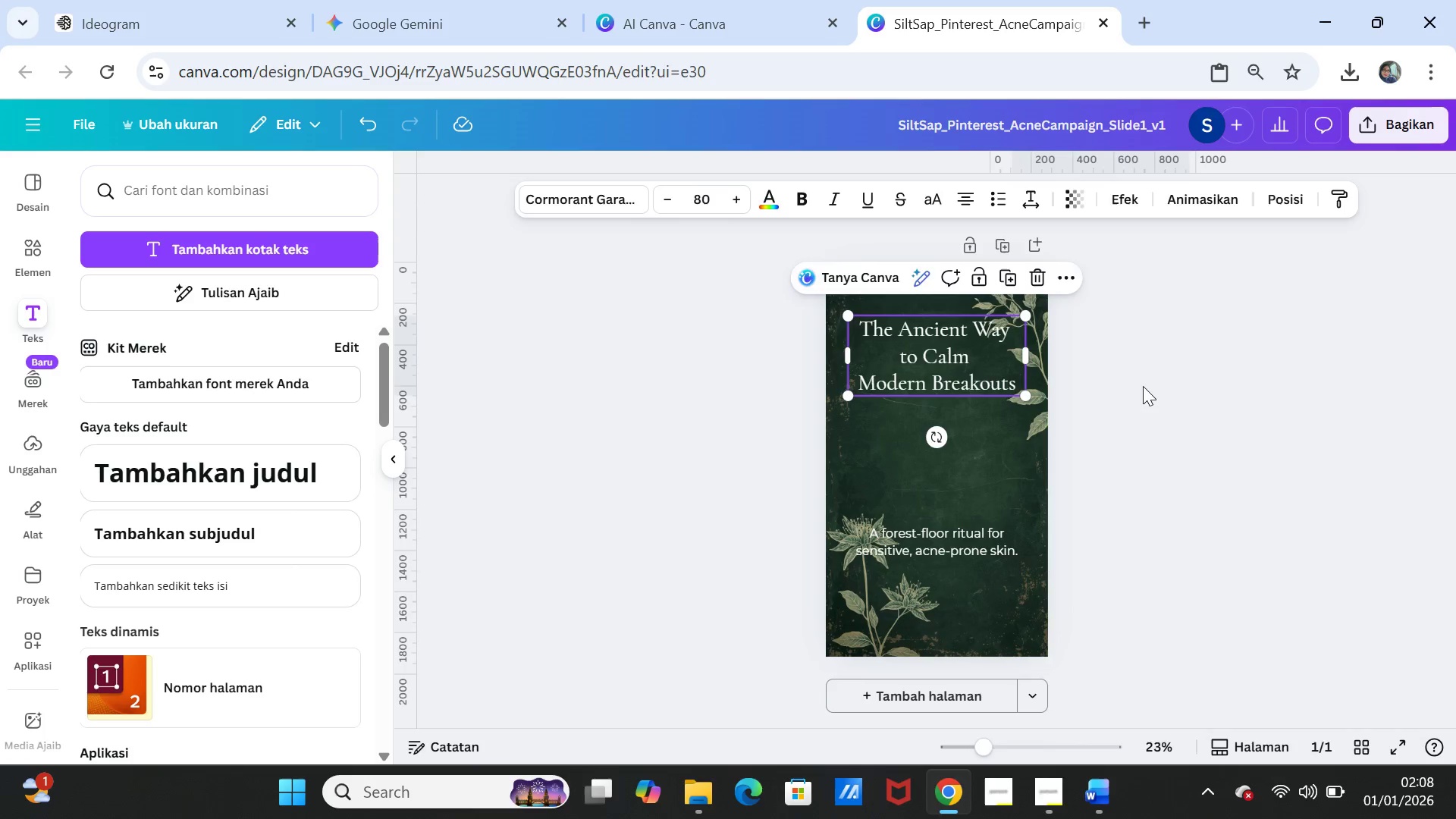 
left_click([1143, 386])
 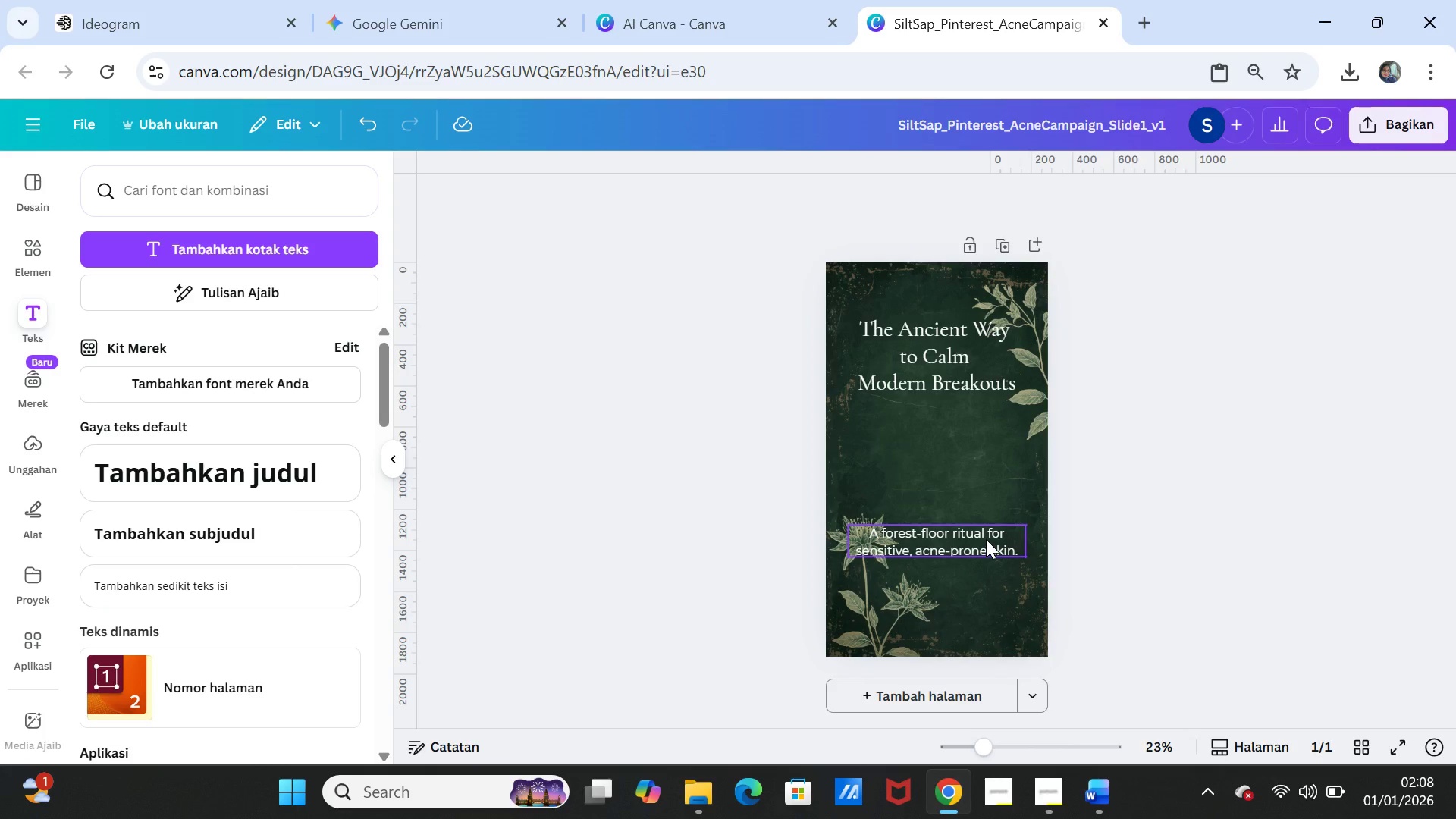 
left_click([986, 539])
 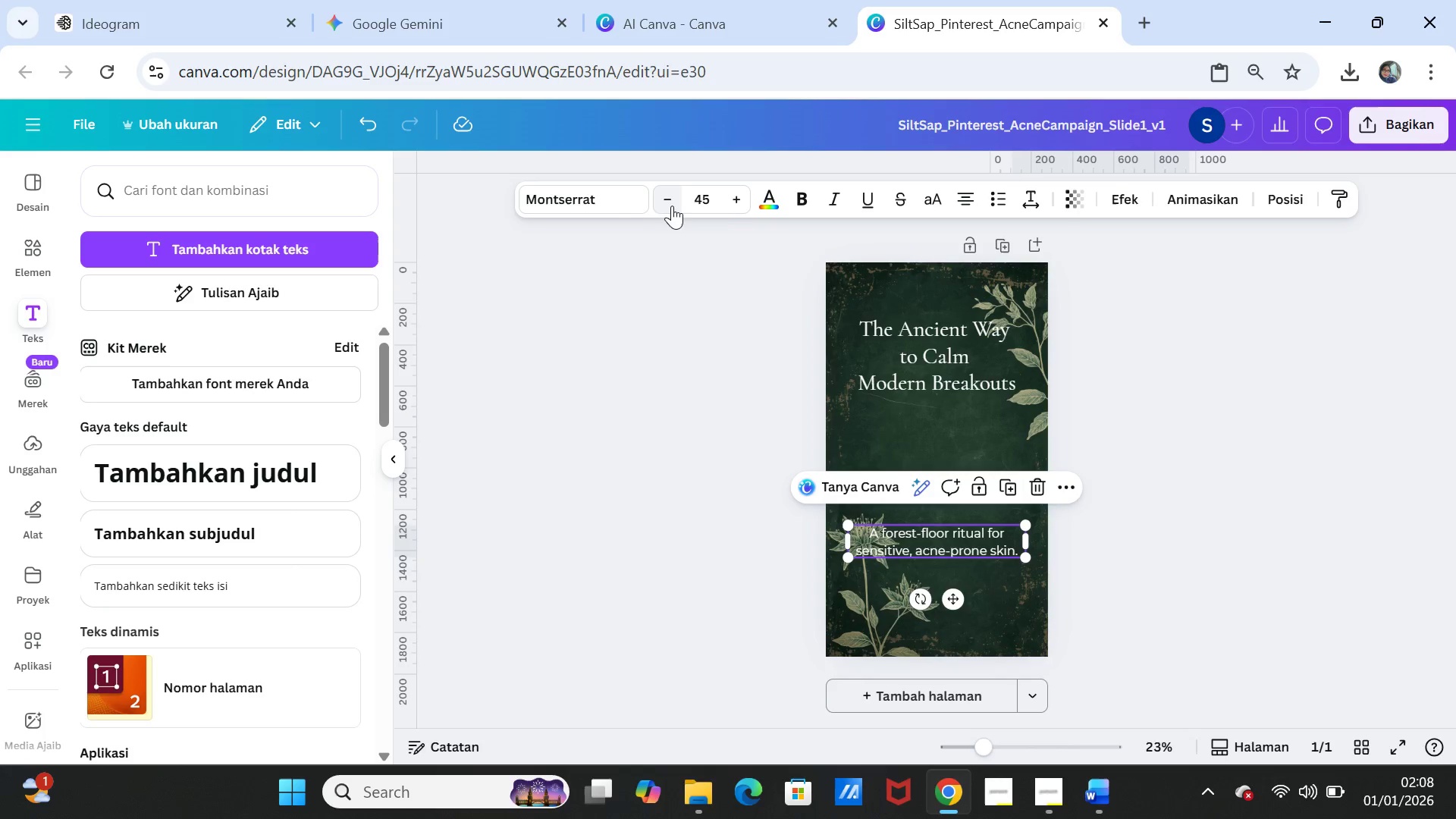 
double_click([670, 202])
 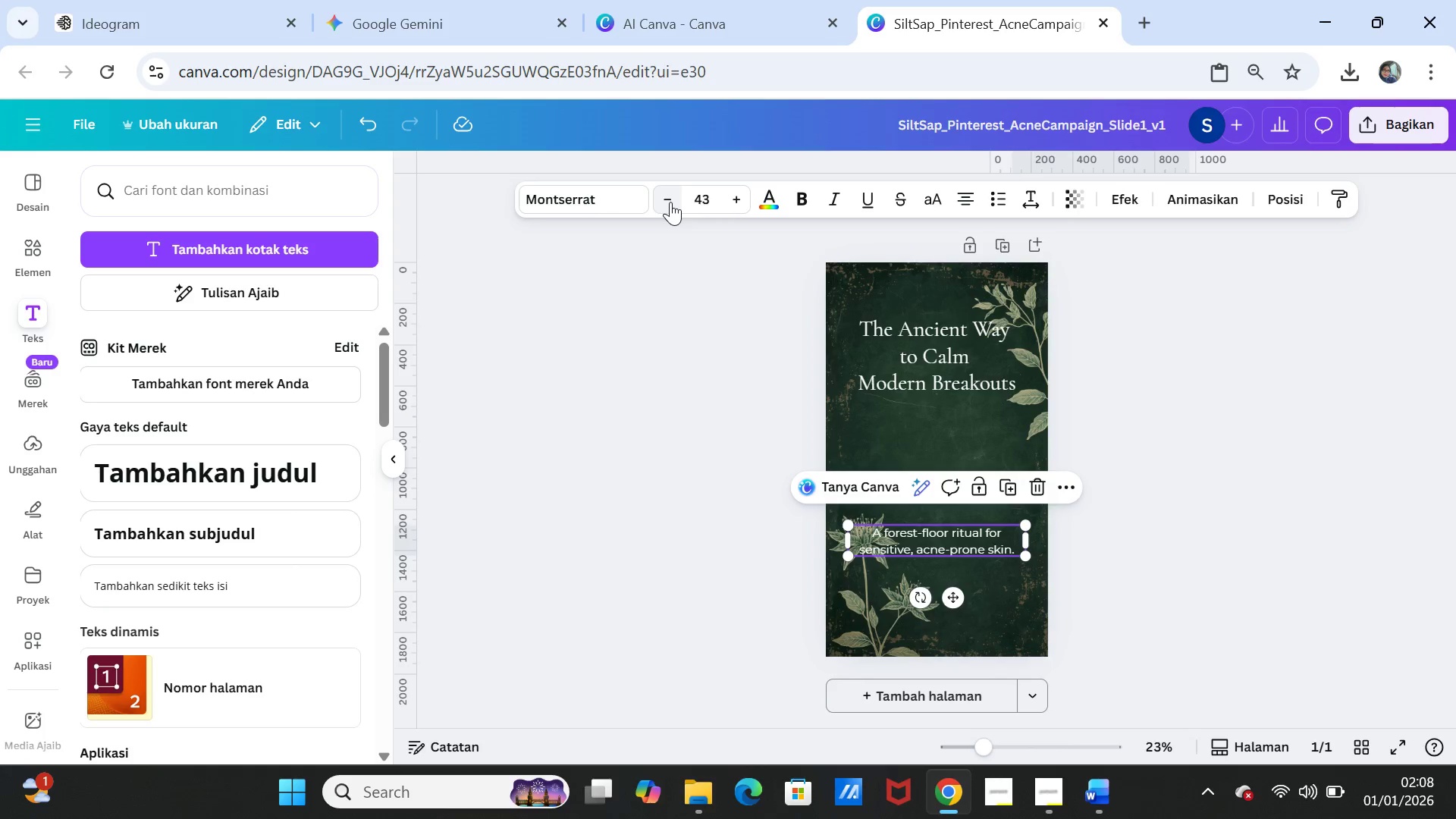 
left_click([670, 202])
 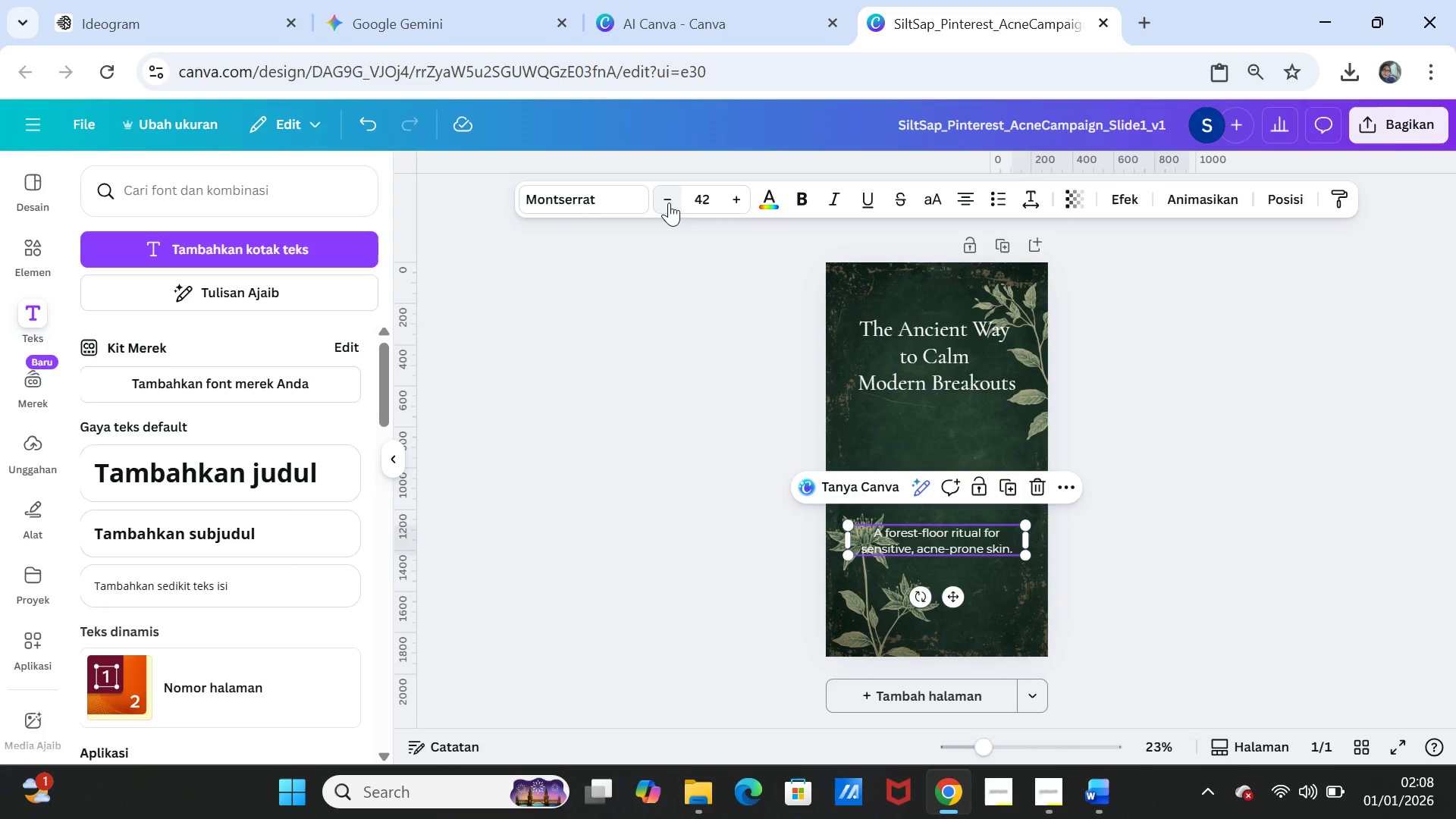 
double_click([669, 202])
 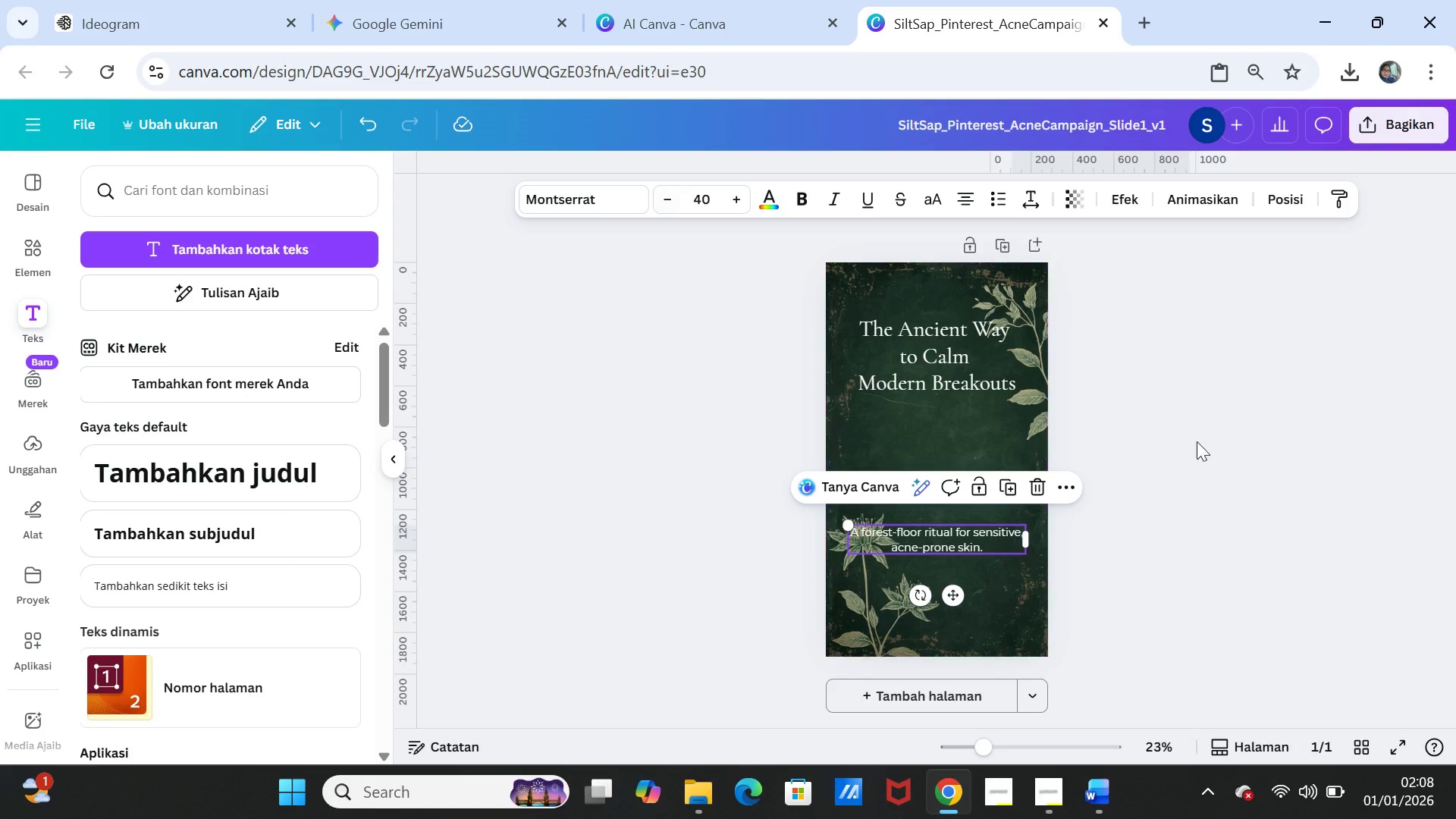 
left_click([1234, 478])
 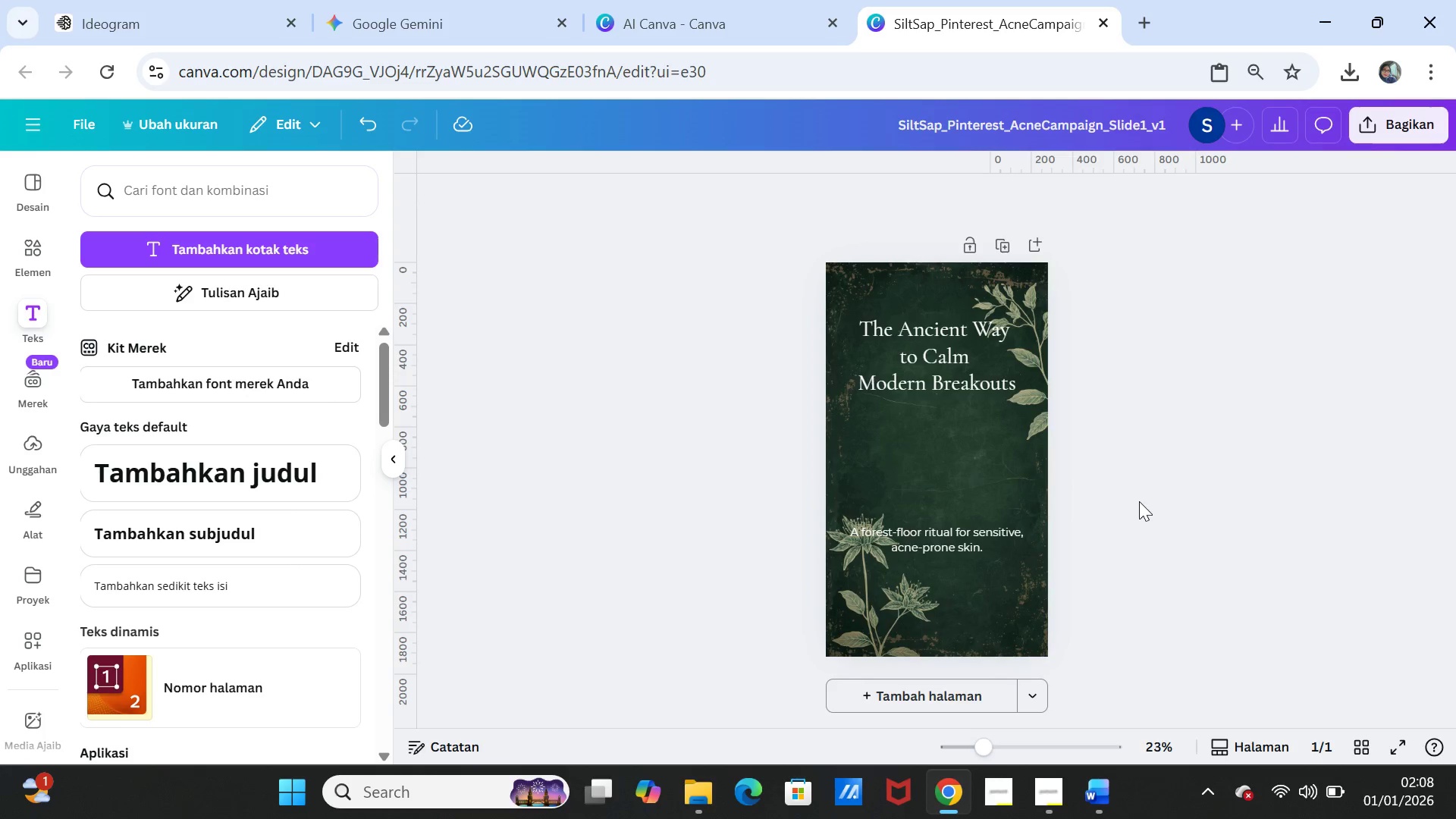 
left_click([962, 328])
 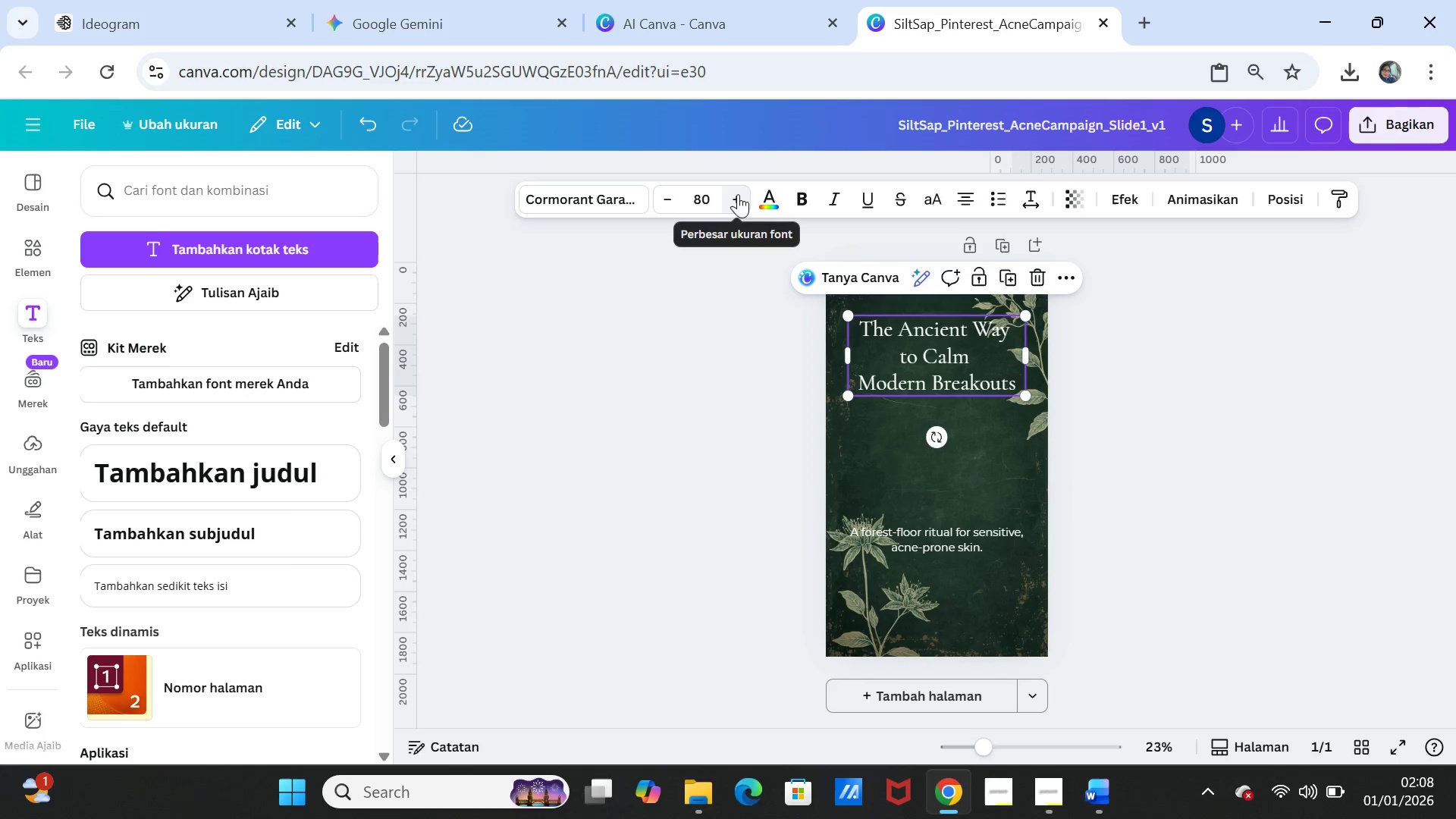 
left_click([1104, 377])
 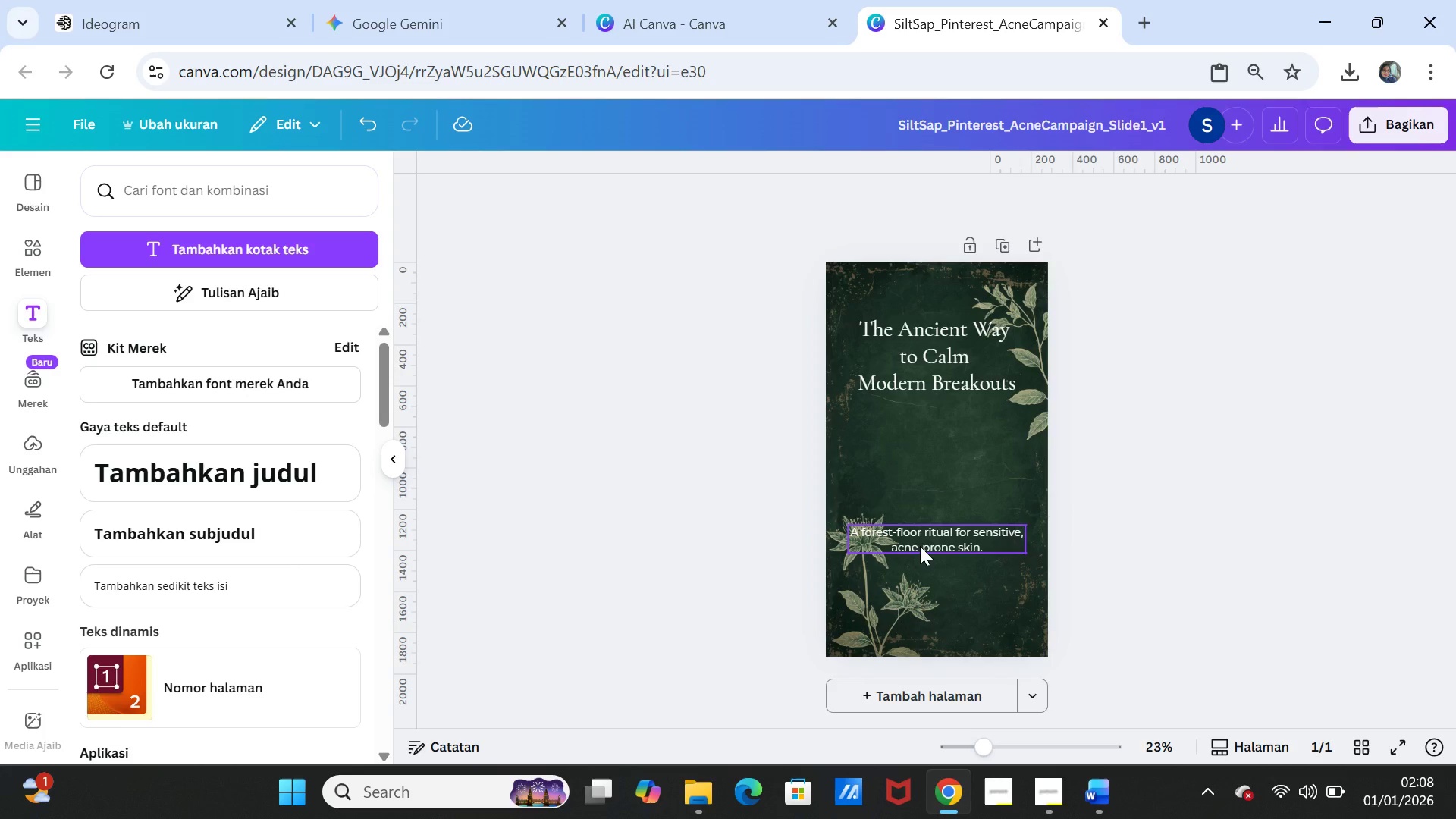 
left_click([920, 546])
 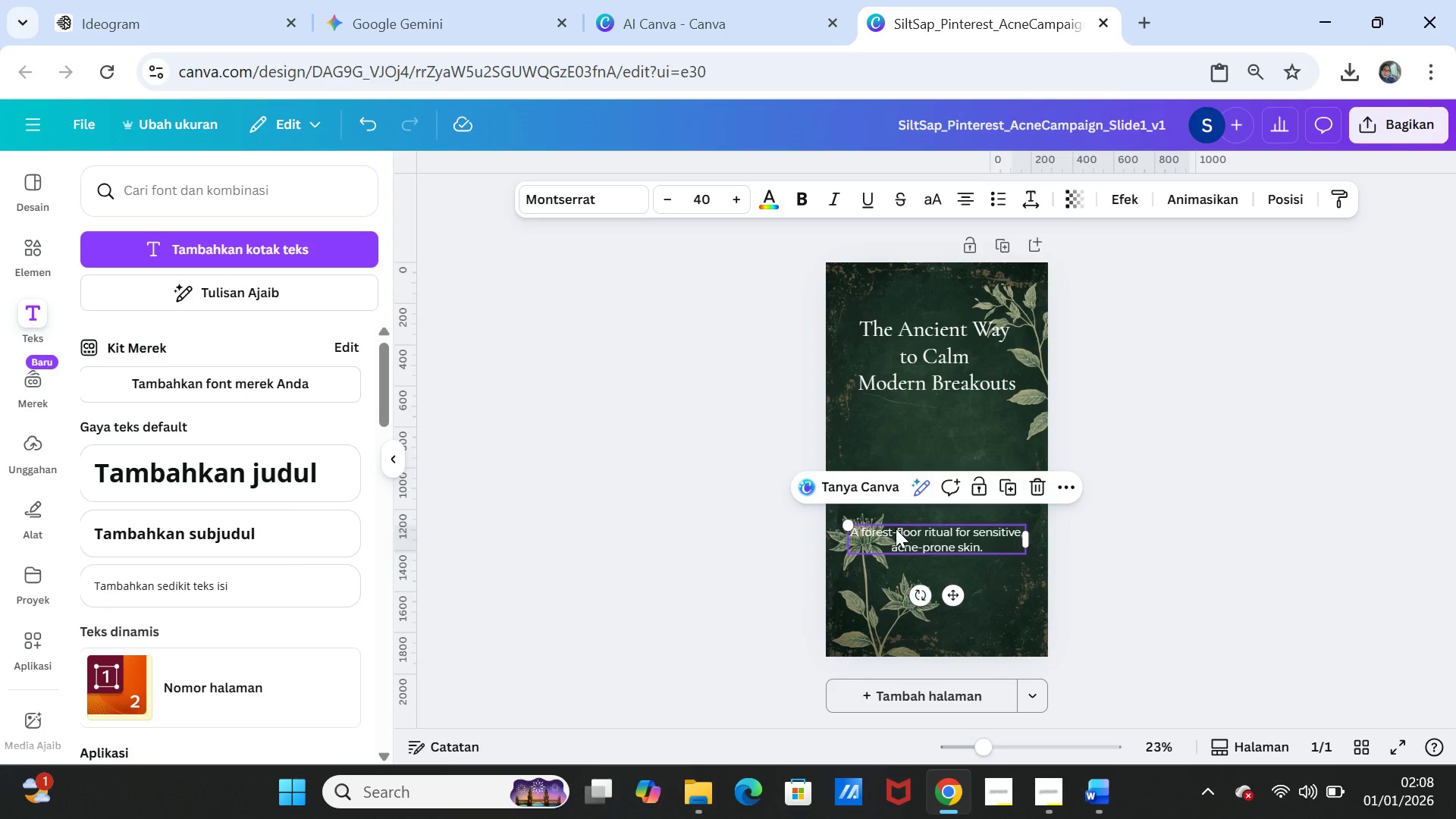 
left_click([894, 530])
 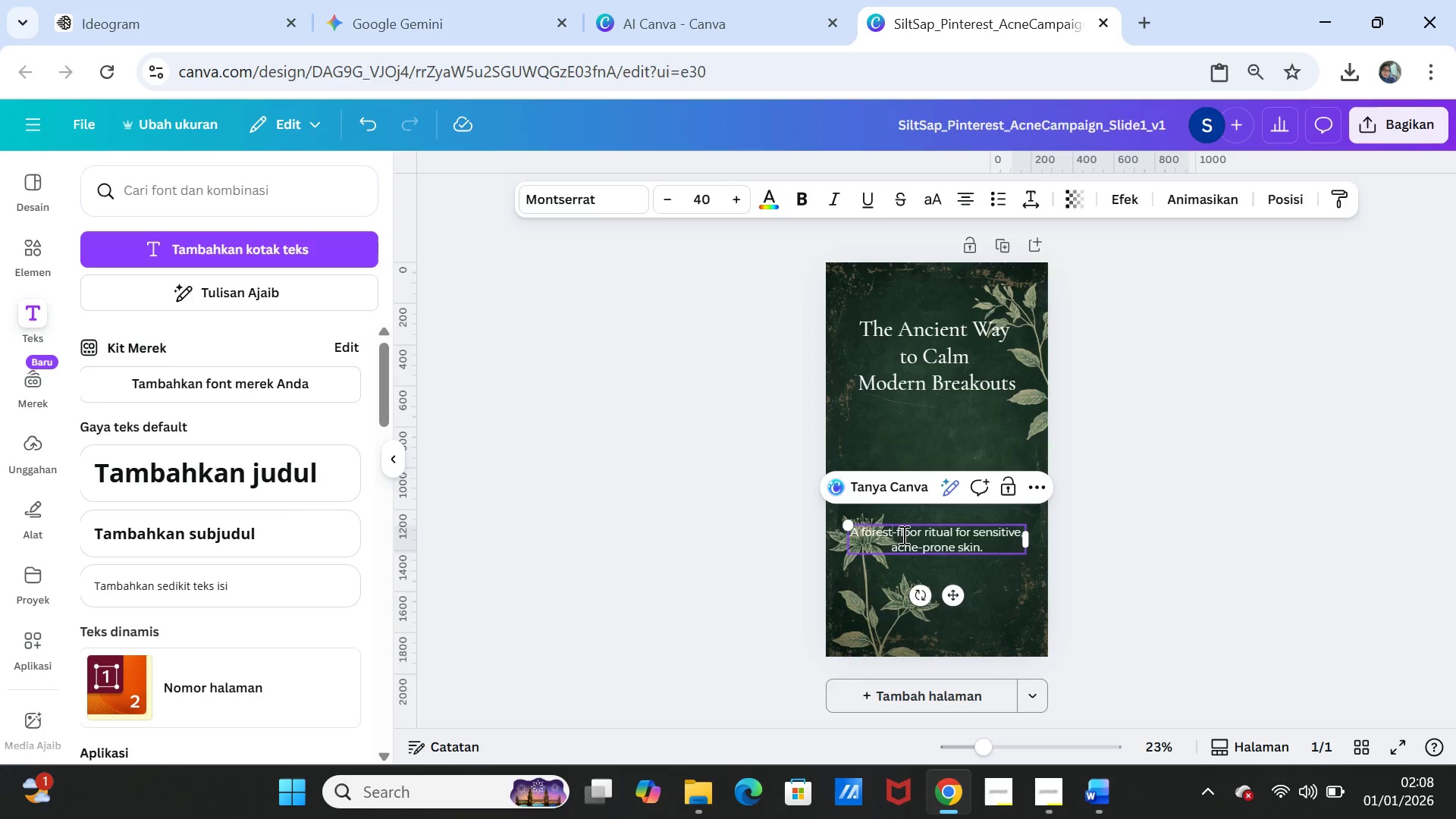 
left_click([901, 534])
 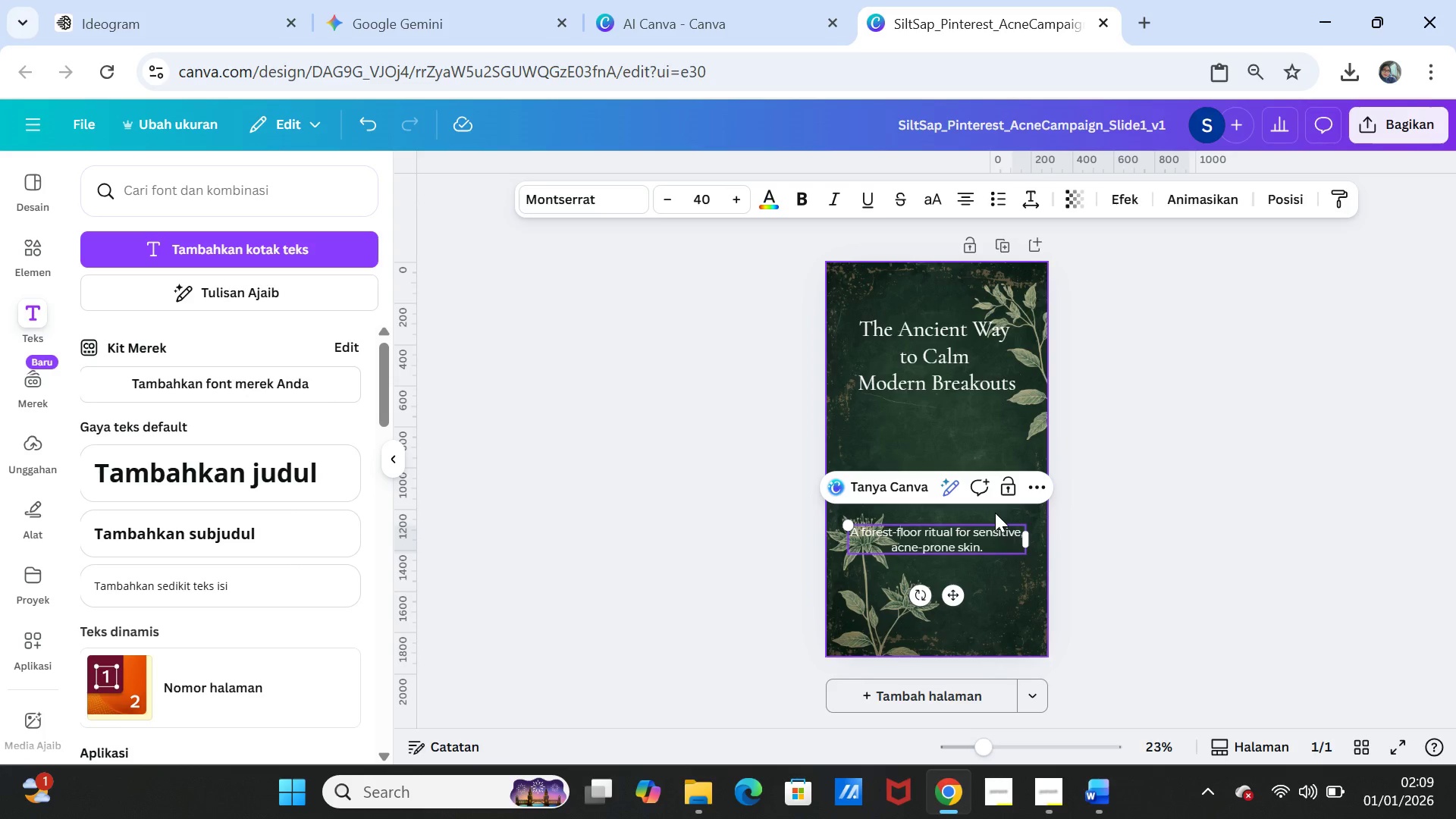 
key(ArrowLeft)
 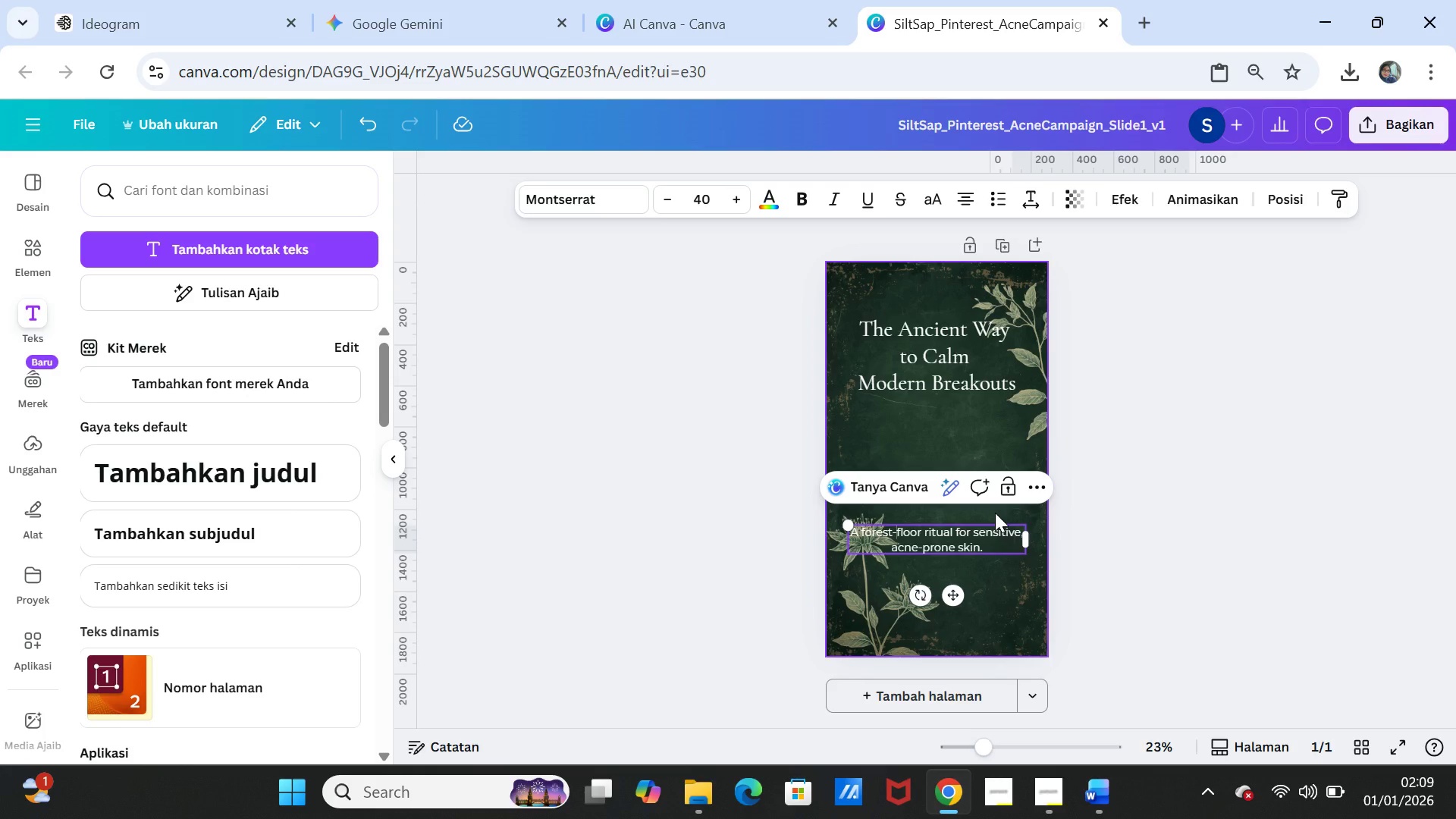 
key(Backspace)
 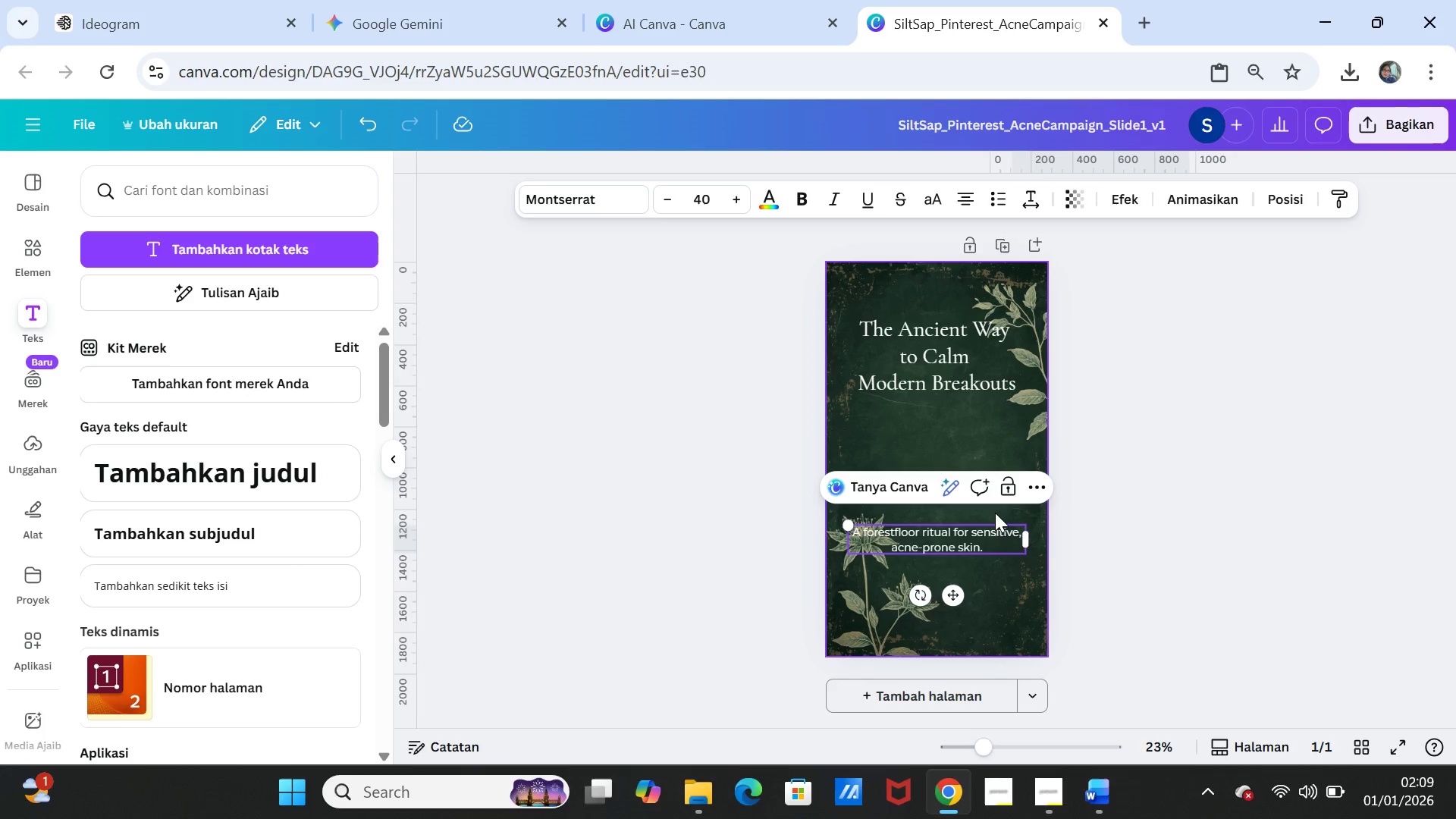 
key(Space)
 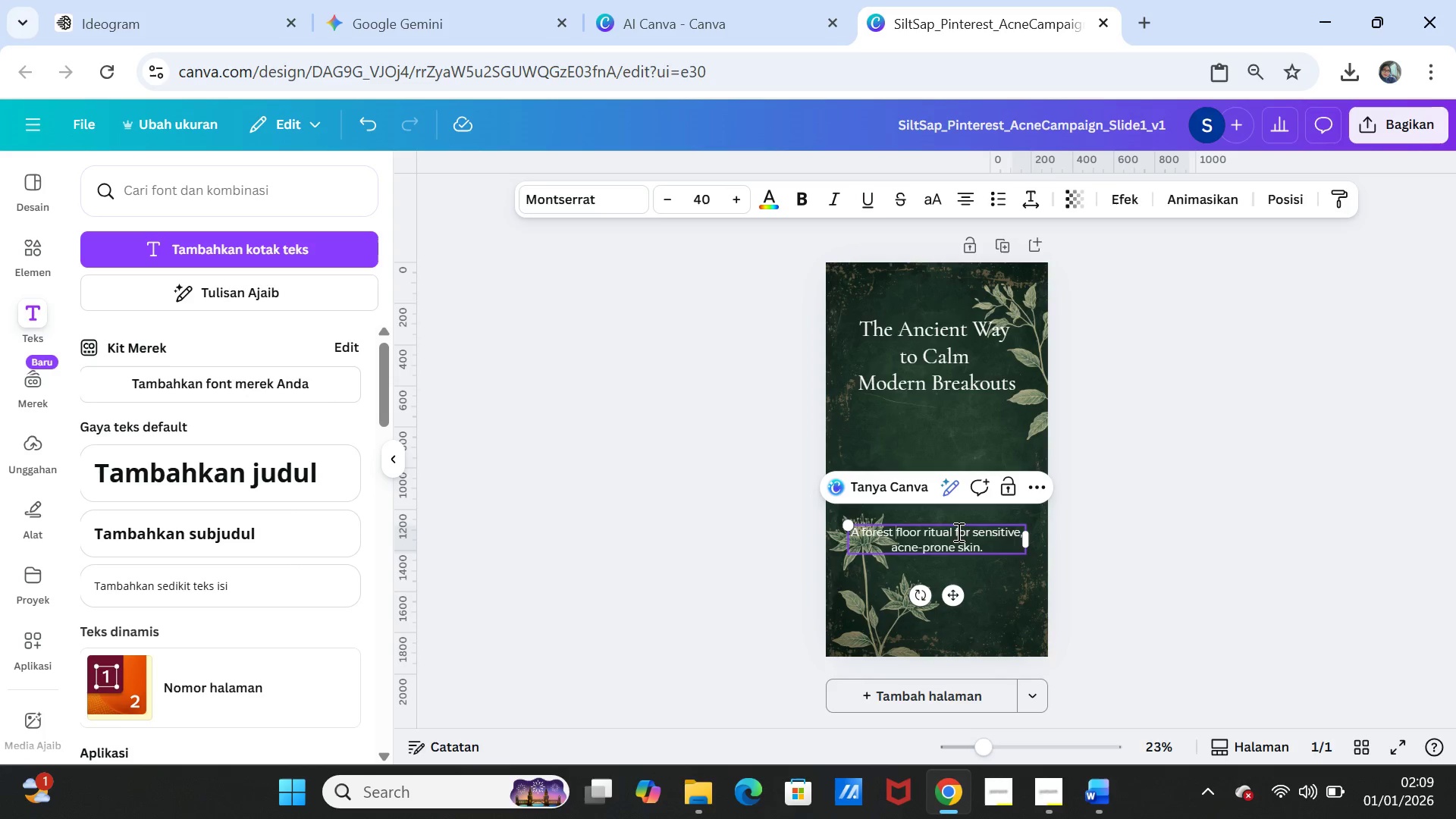 
left_click([956, 532])
 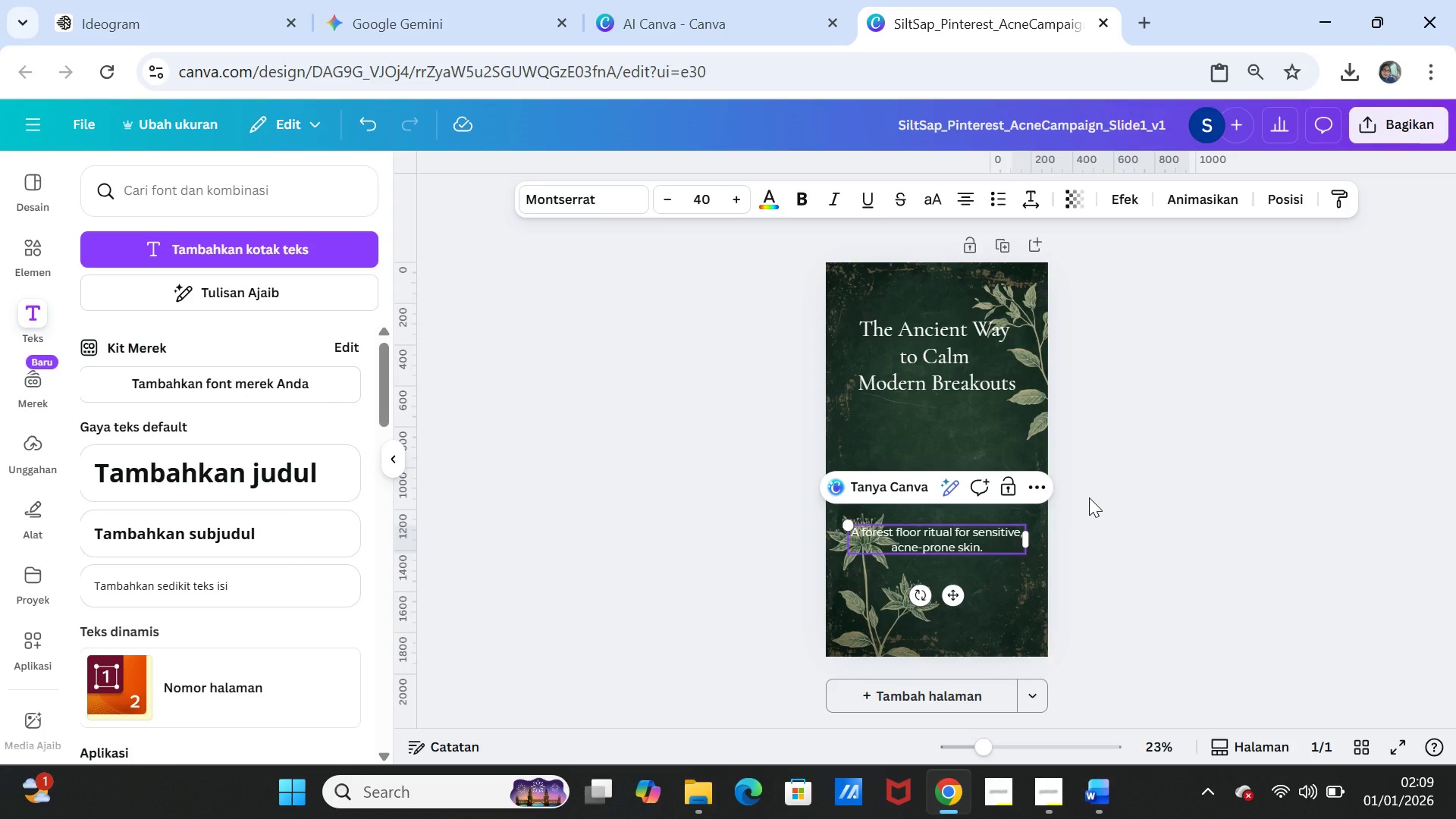 
key(Enter)
 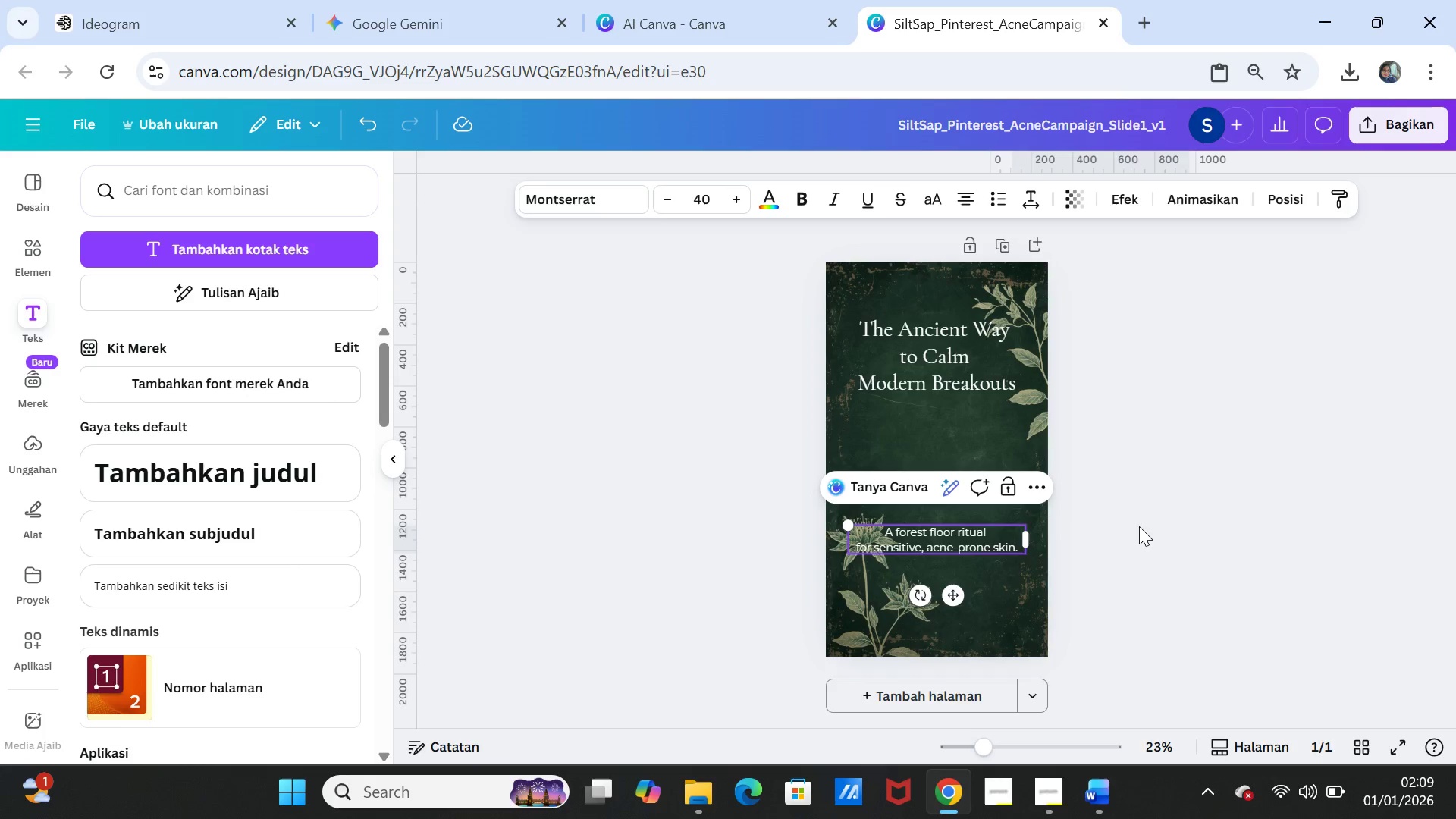 
left_click([1184, 526])
 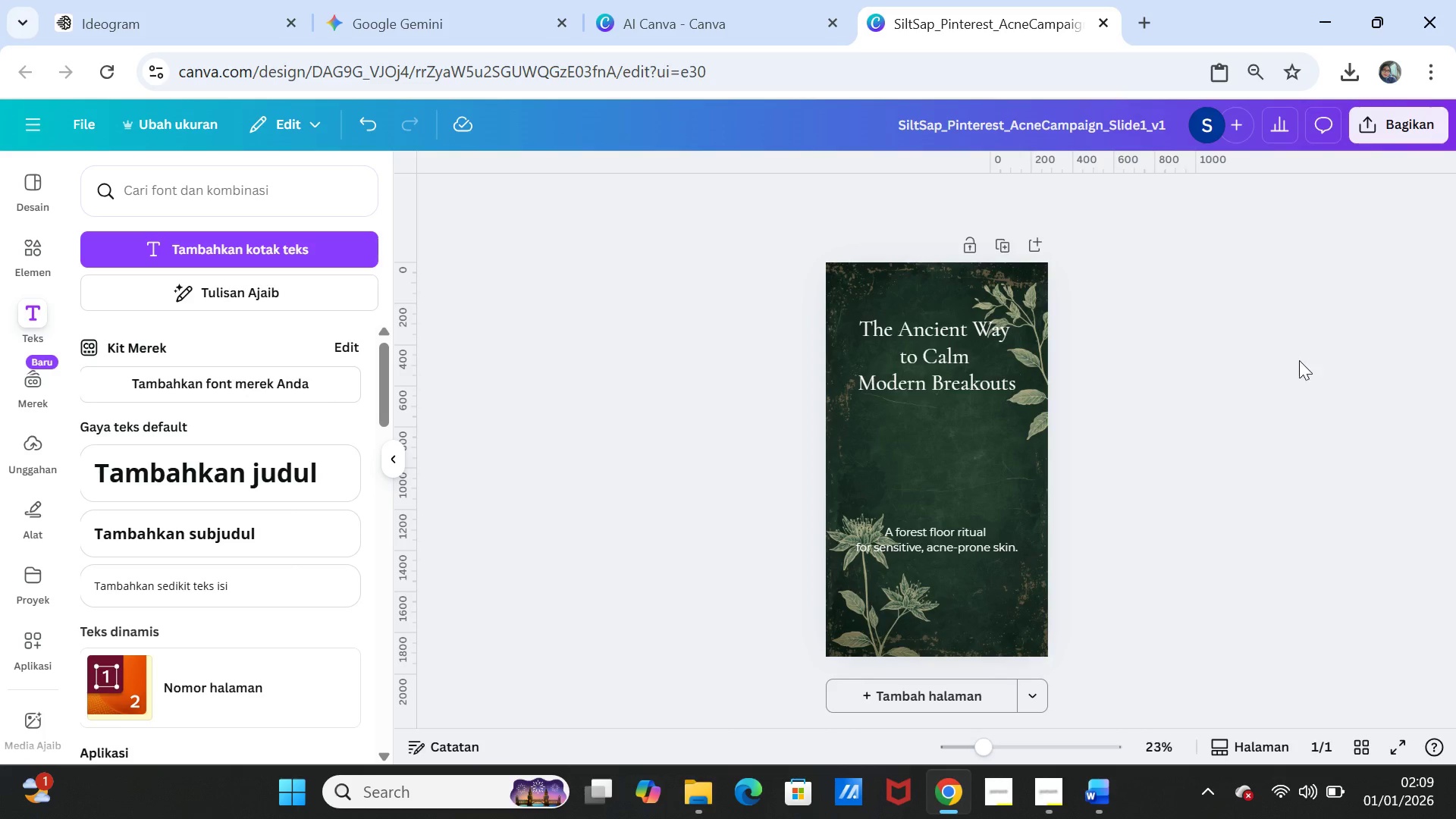 
left_click([1174, 465])
 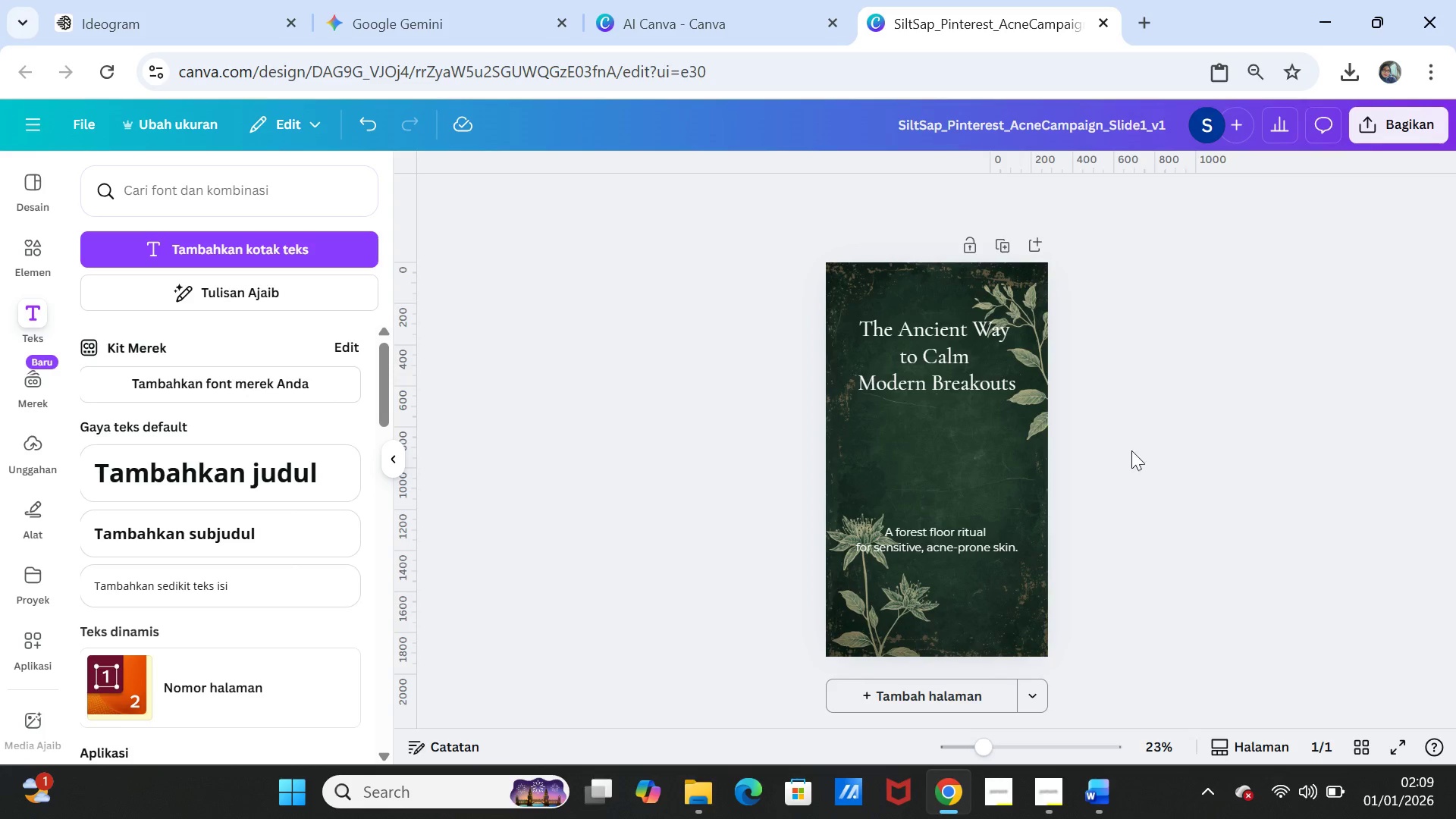 
left_click([169, 1])
 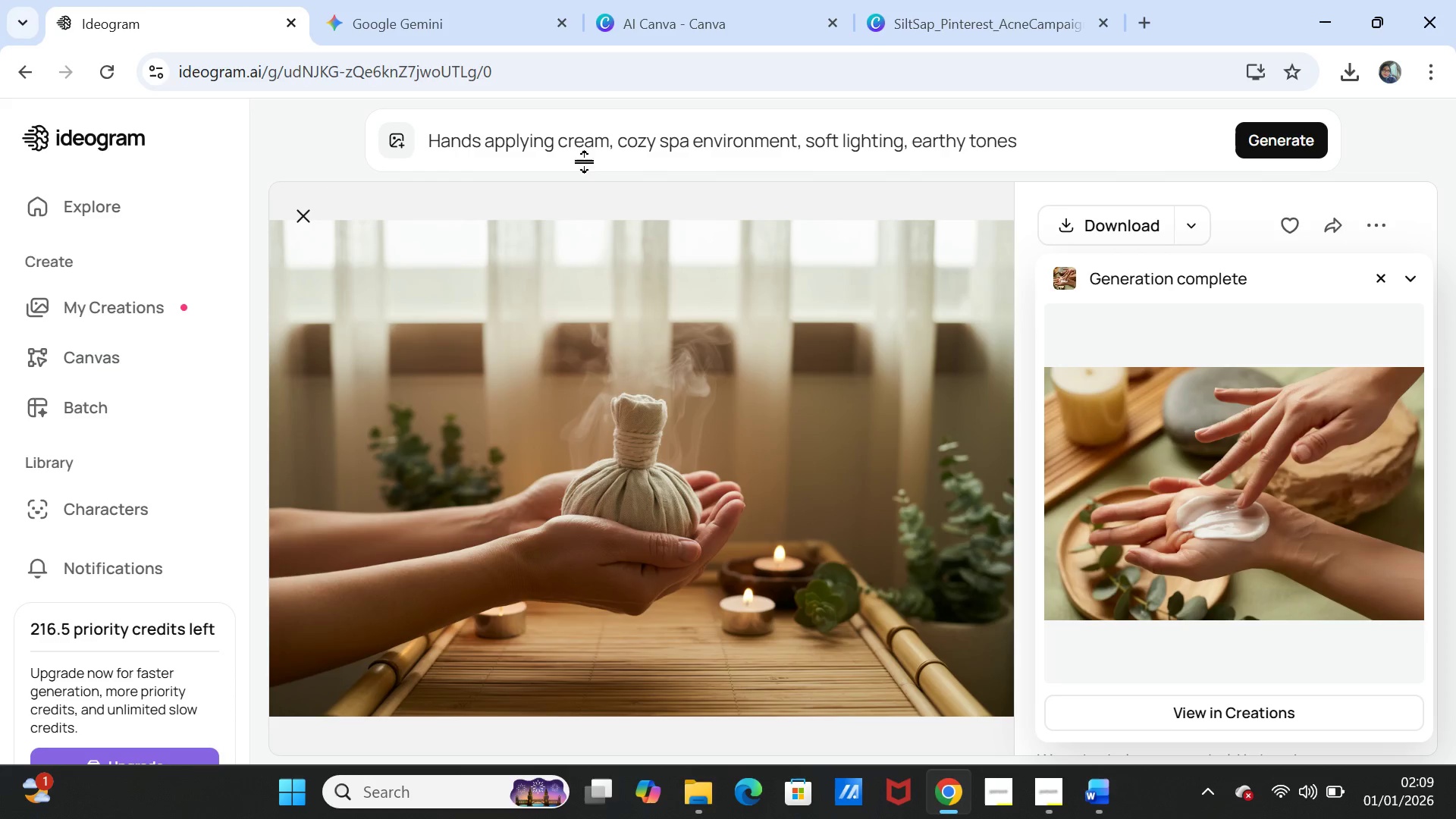 
left_click([593, 149])
 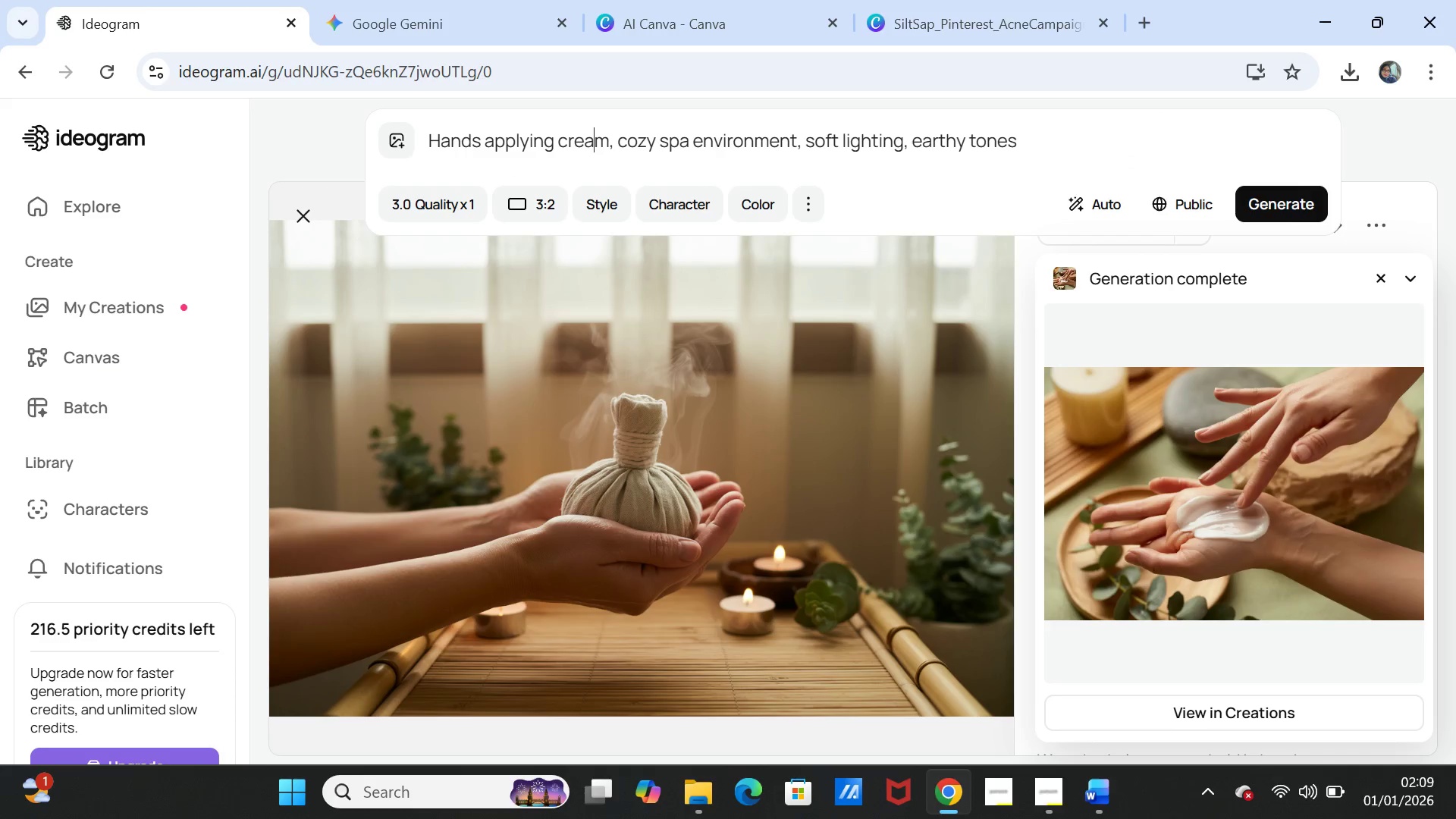 
left_click([1109, 791])
 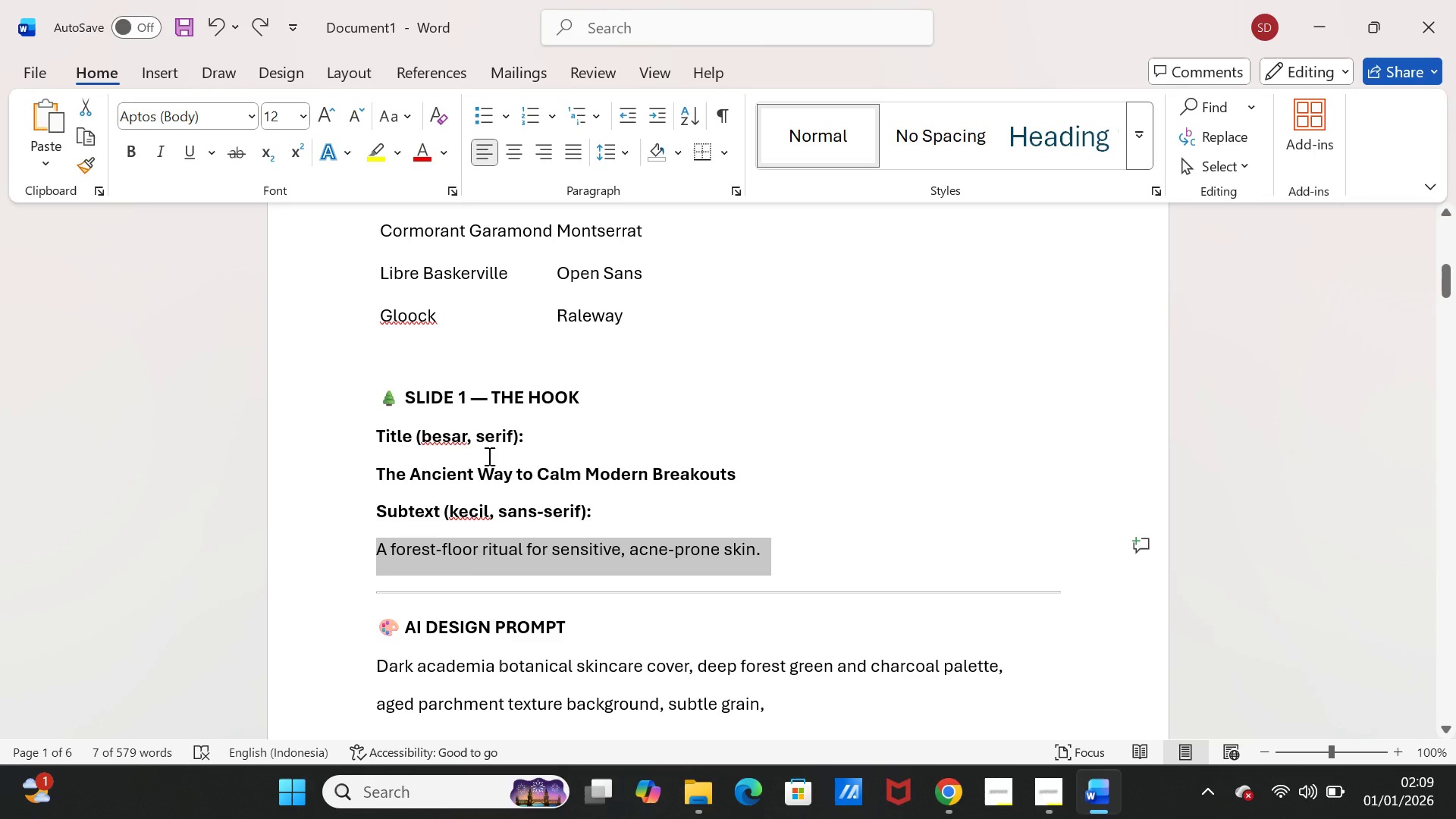 
scroll: coordinate [449, 600], scroll_direction: down, amount: 1.0
 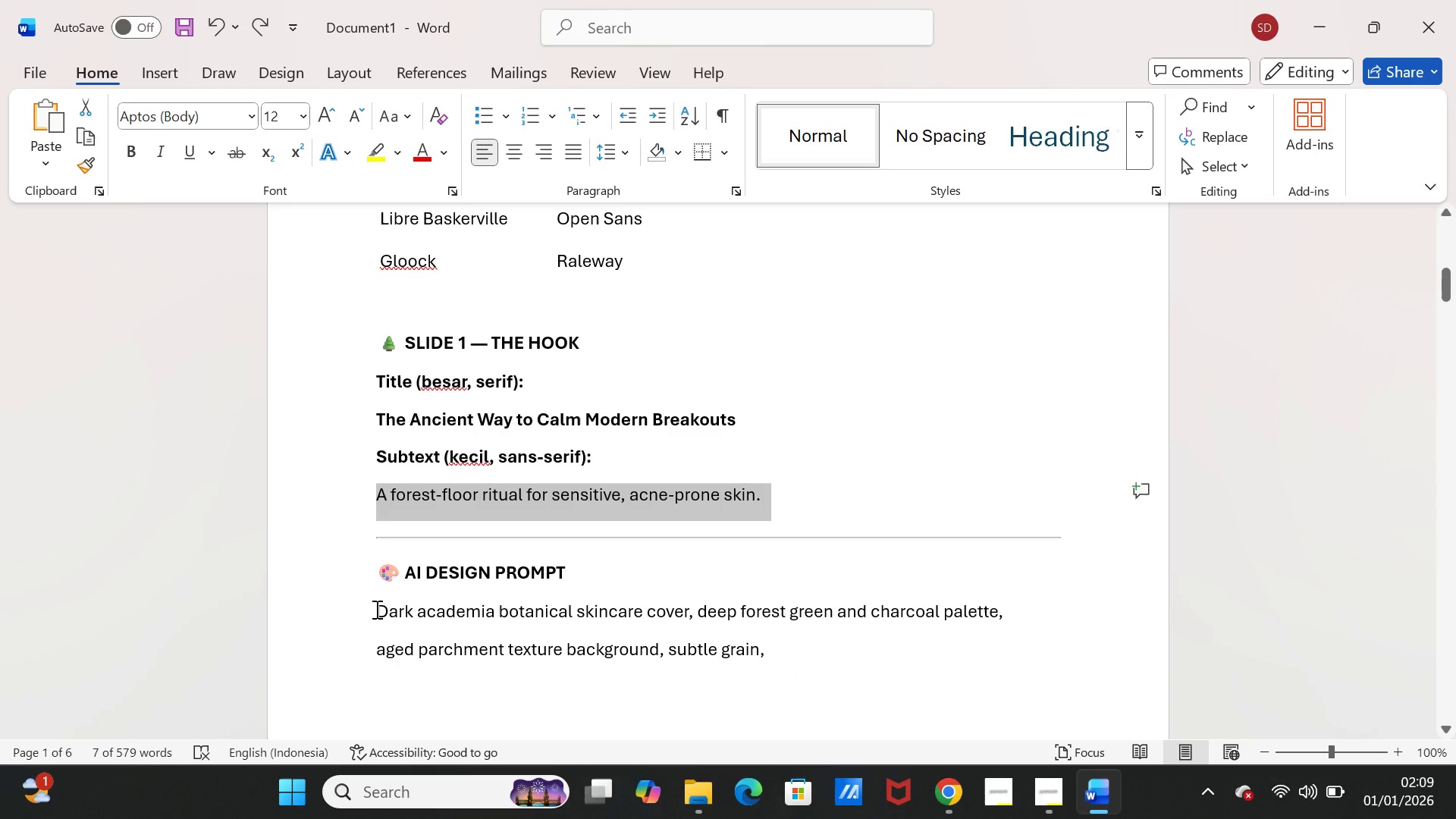 
left_click_drag(start_coordinate=[375, 609], to_coordinate=[758, 662])
 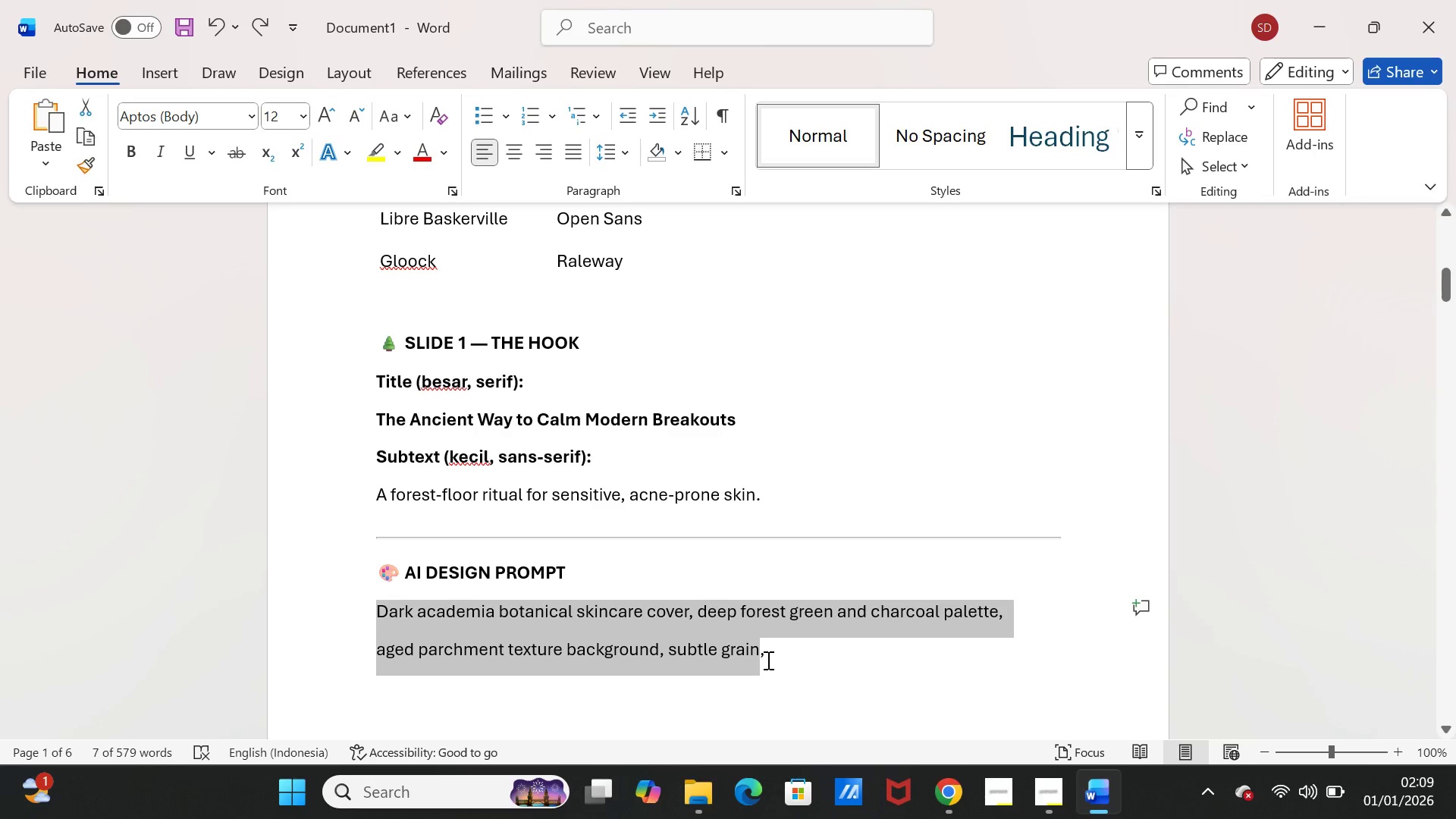 
key(Control+C)
 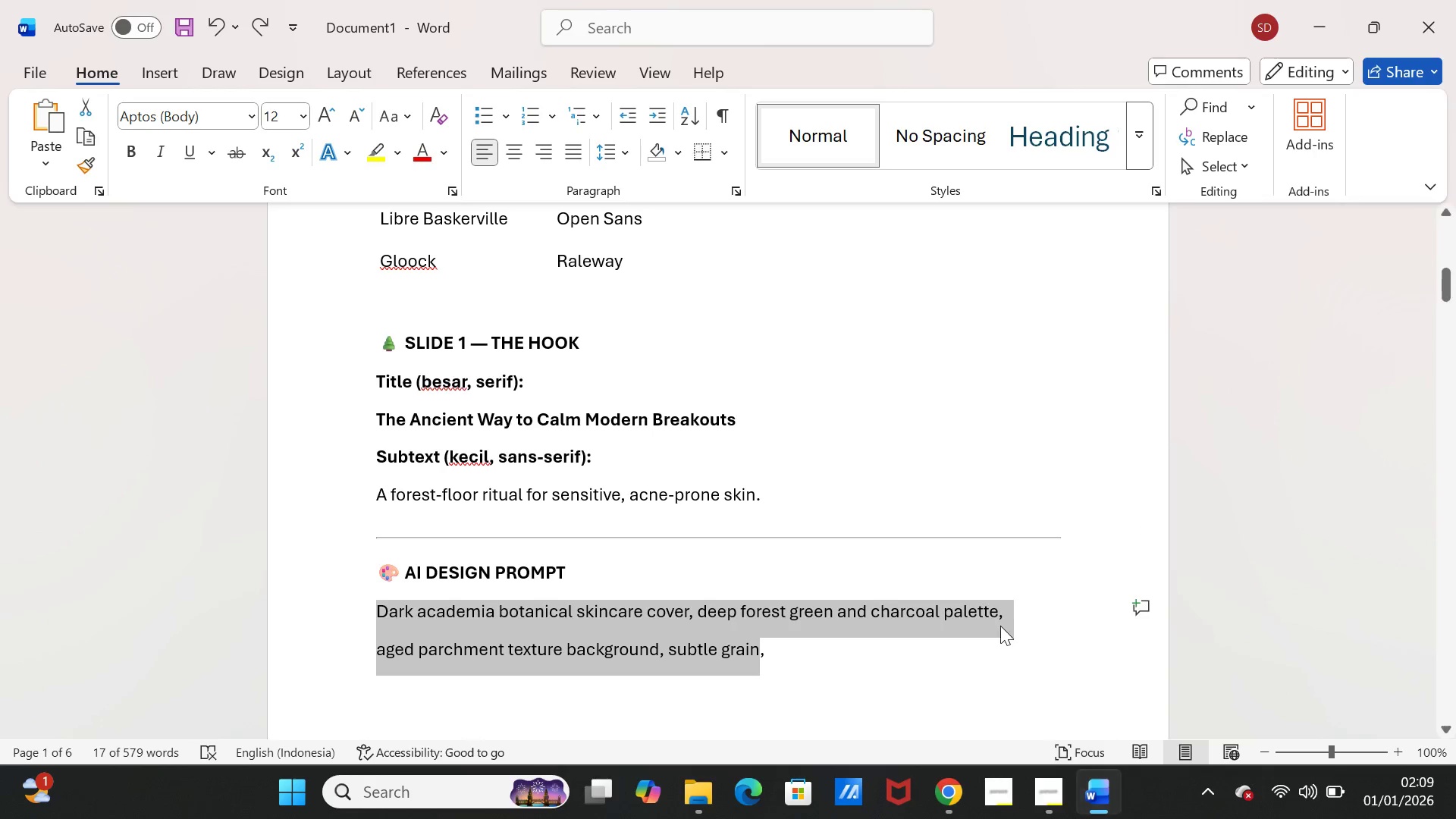 
scroll: coordinate [988, 668], scroll_direction: down, amount: 5.0
 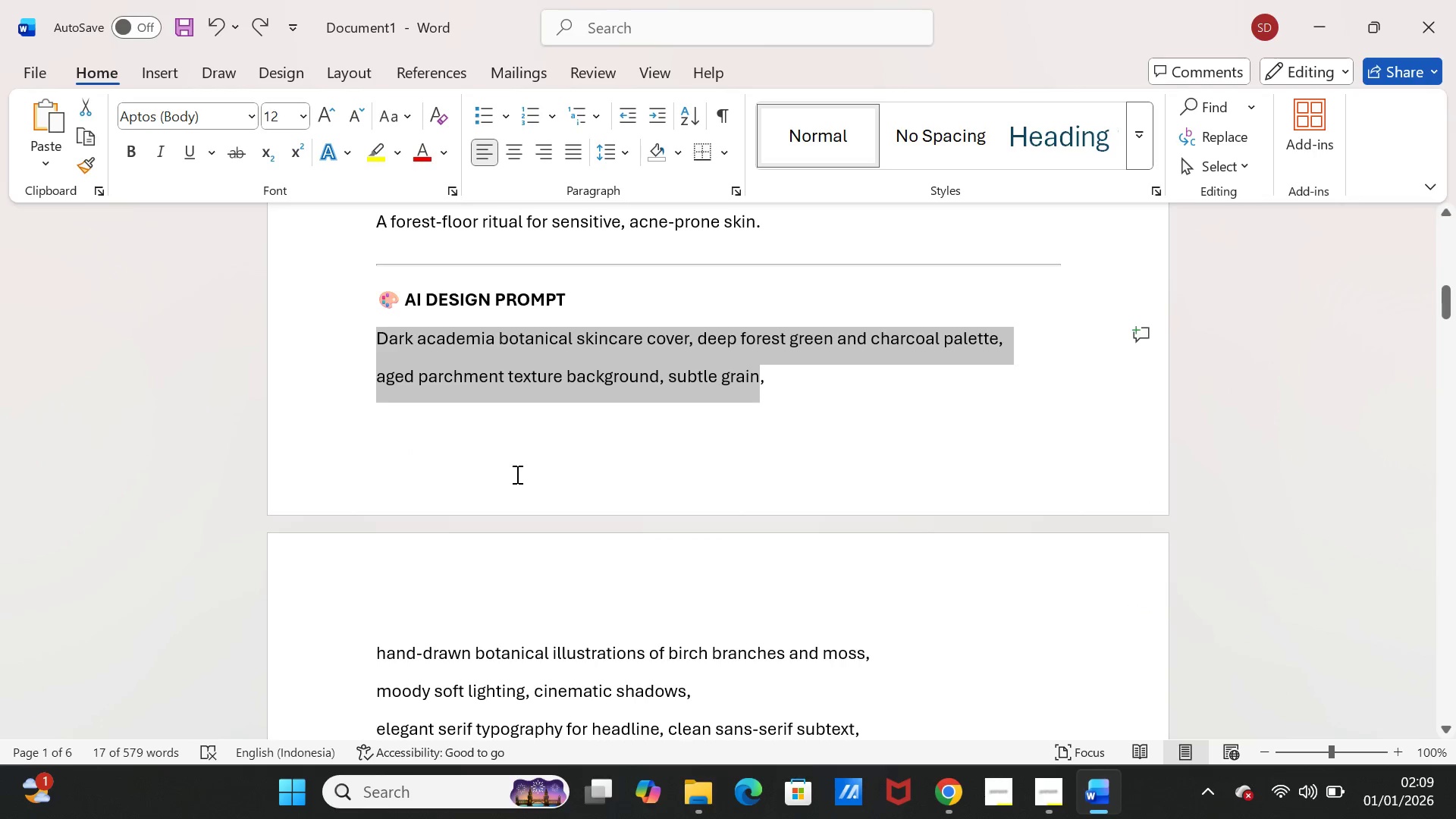 
left_click([517, 475])
 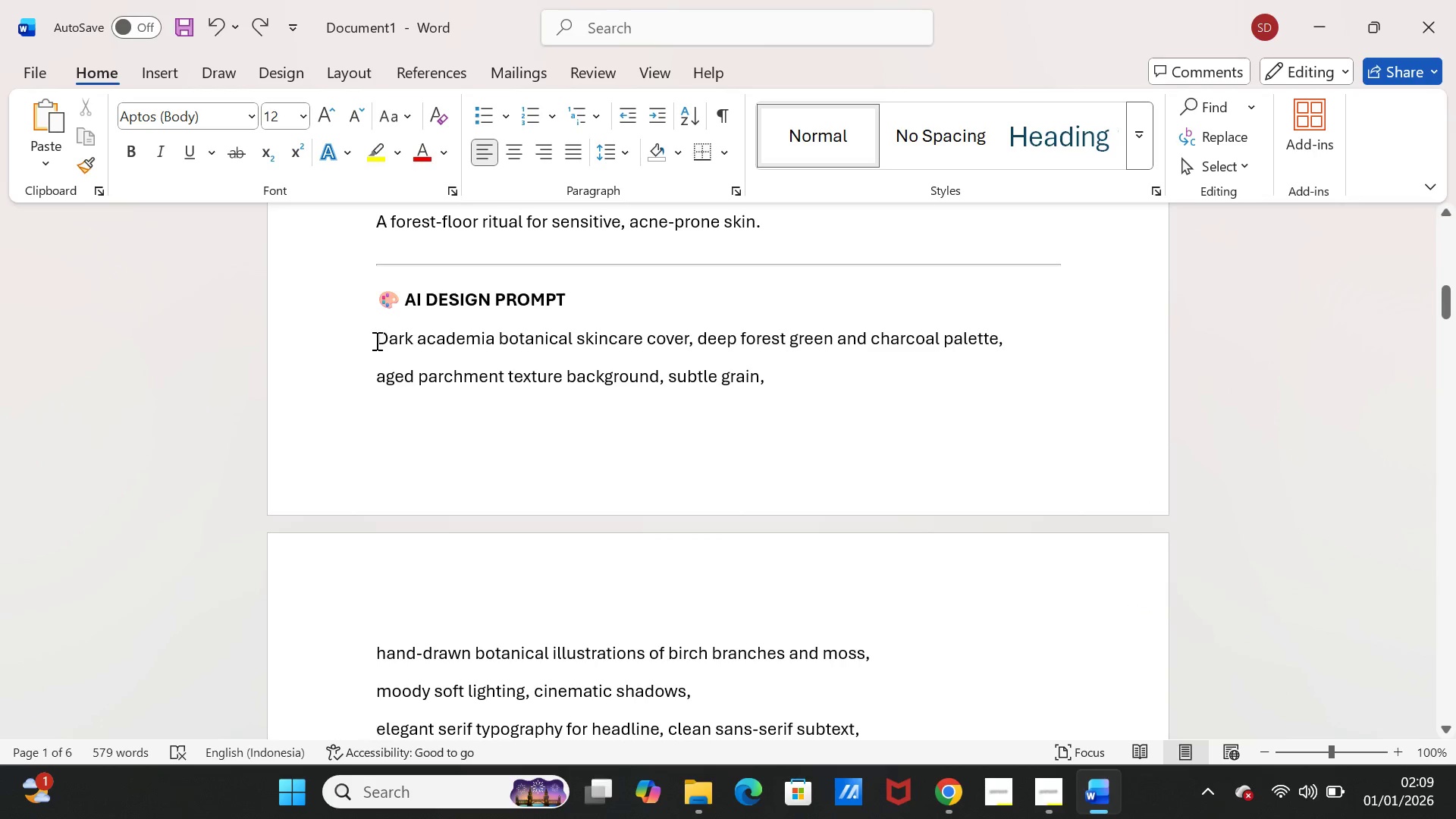 
left_click_drag(start_coordinate=[375, 338], to_coordinate=[860, 633])
 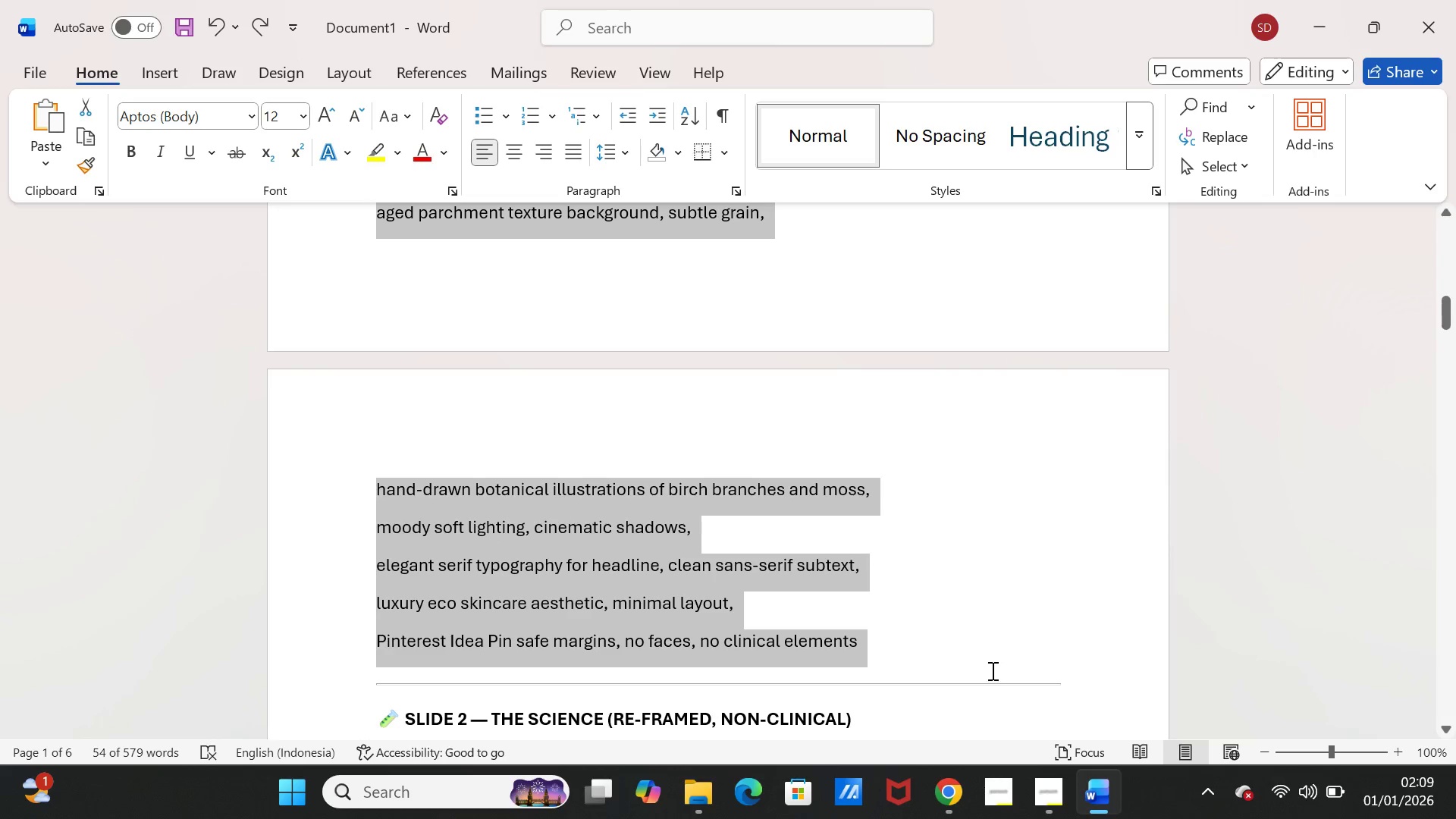 
scroll: coordinate [855, 656], scroll_direction: down, amount: 3.0
 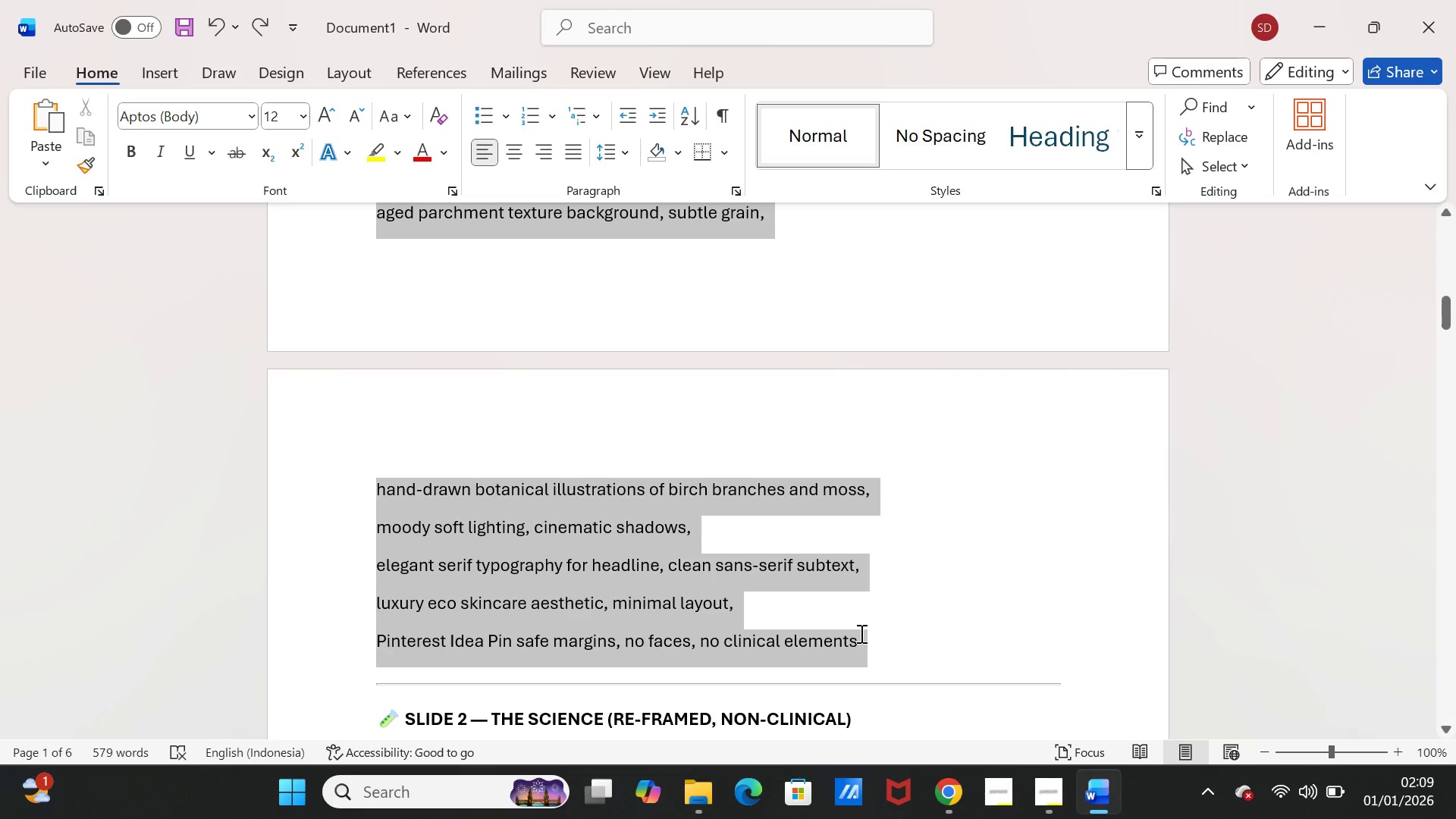 
key(Control+C)
 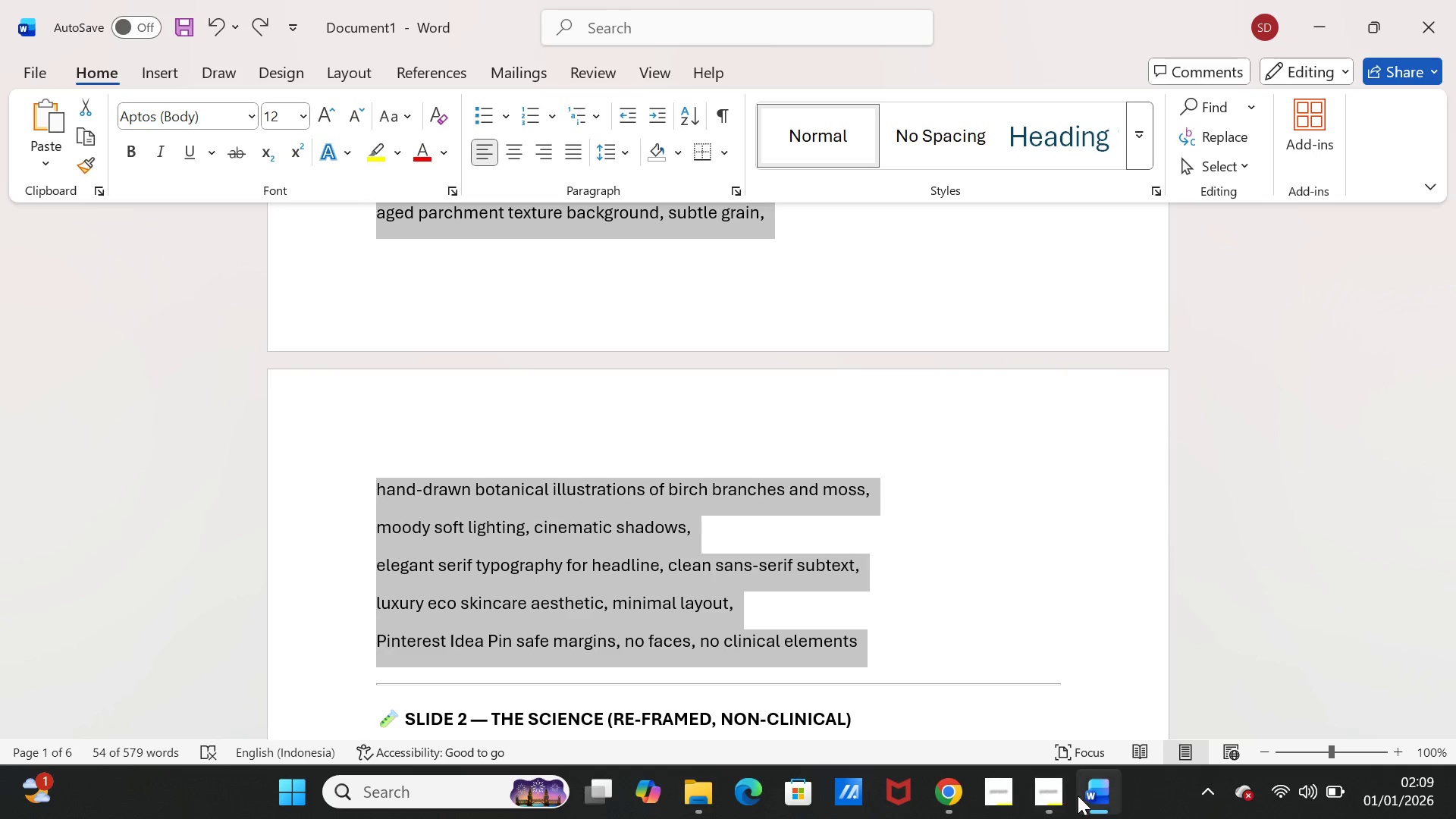 
left_click([1083, 795])
 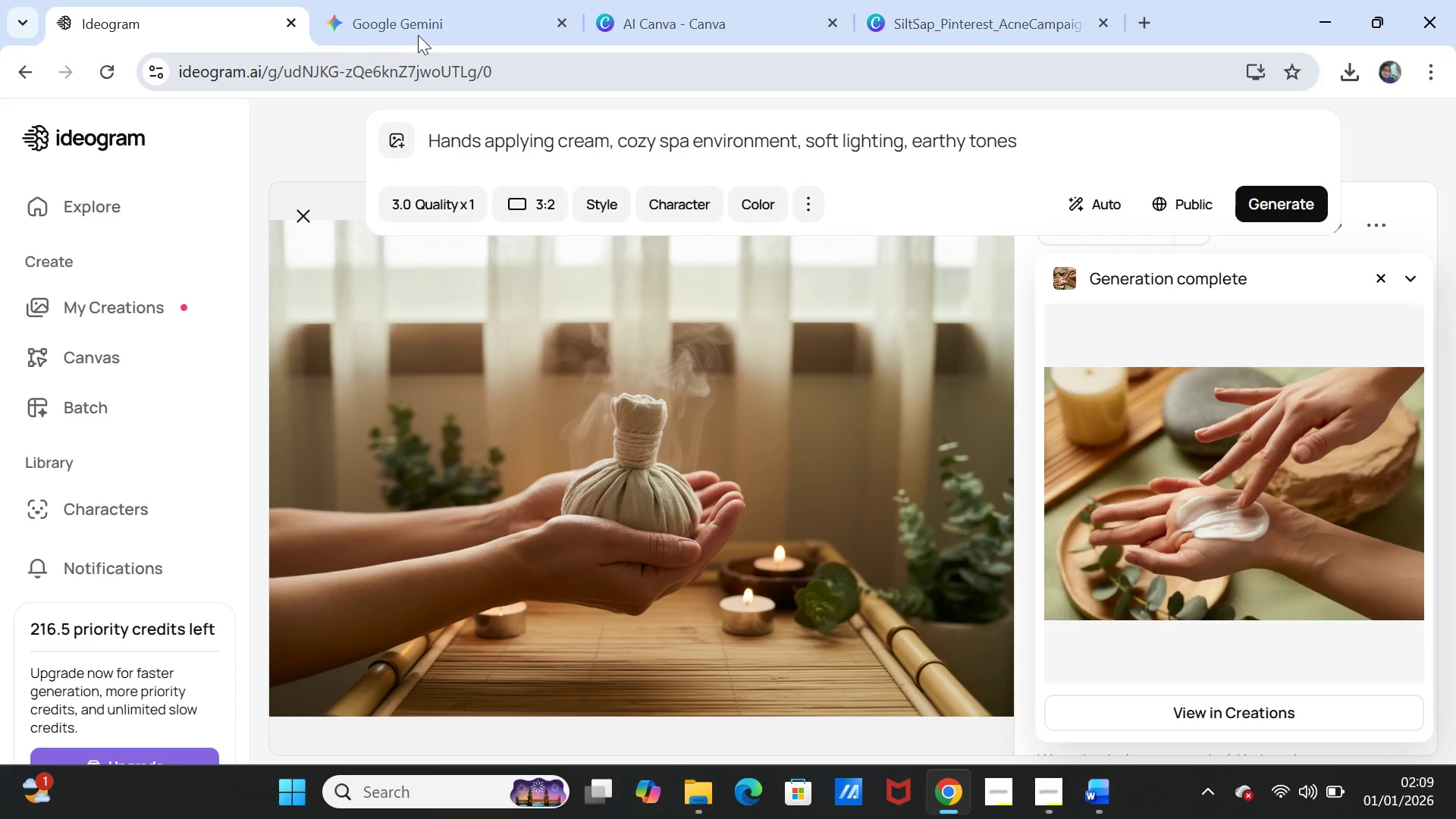 
left_click([423, 29])
 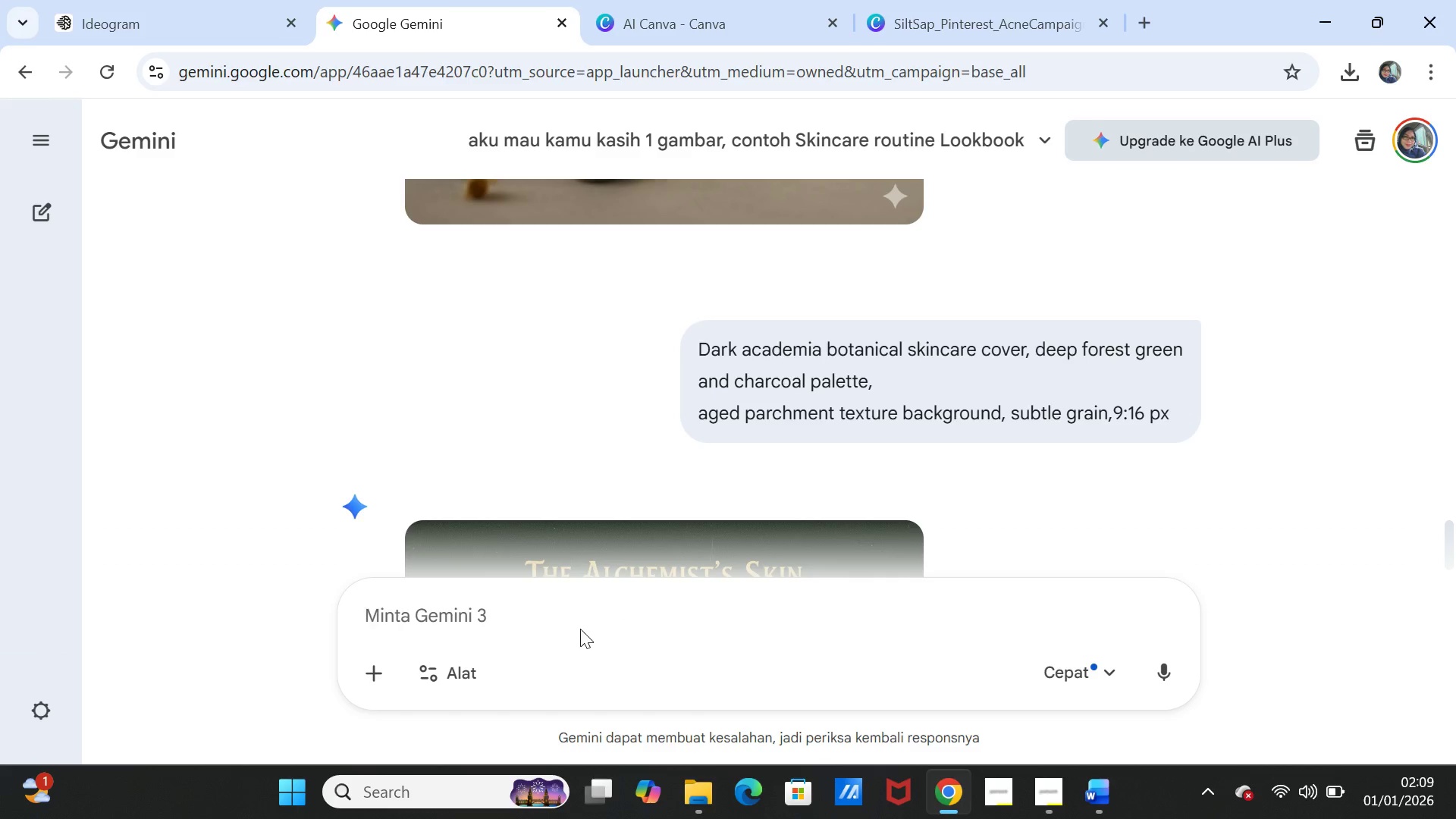 
left_click([576, 629])
 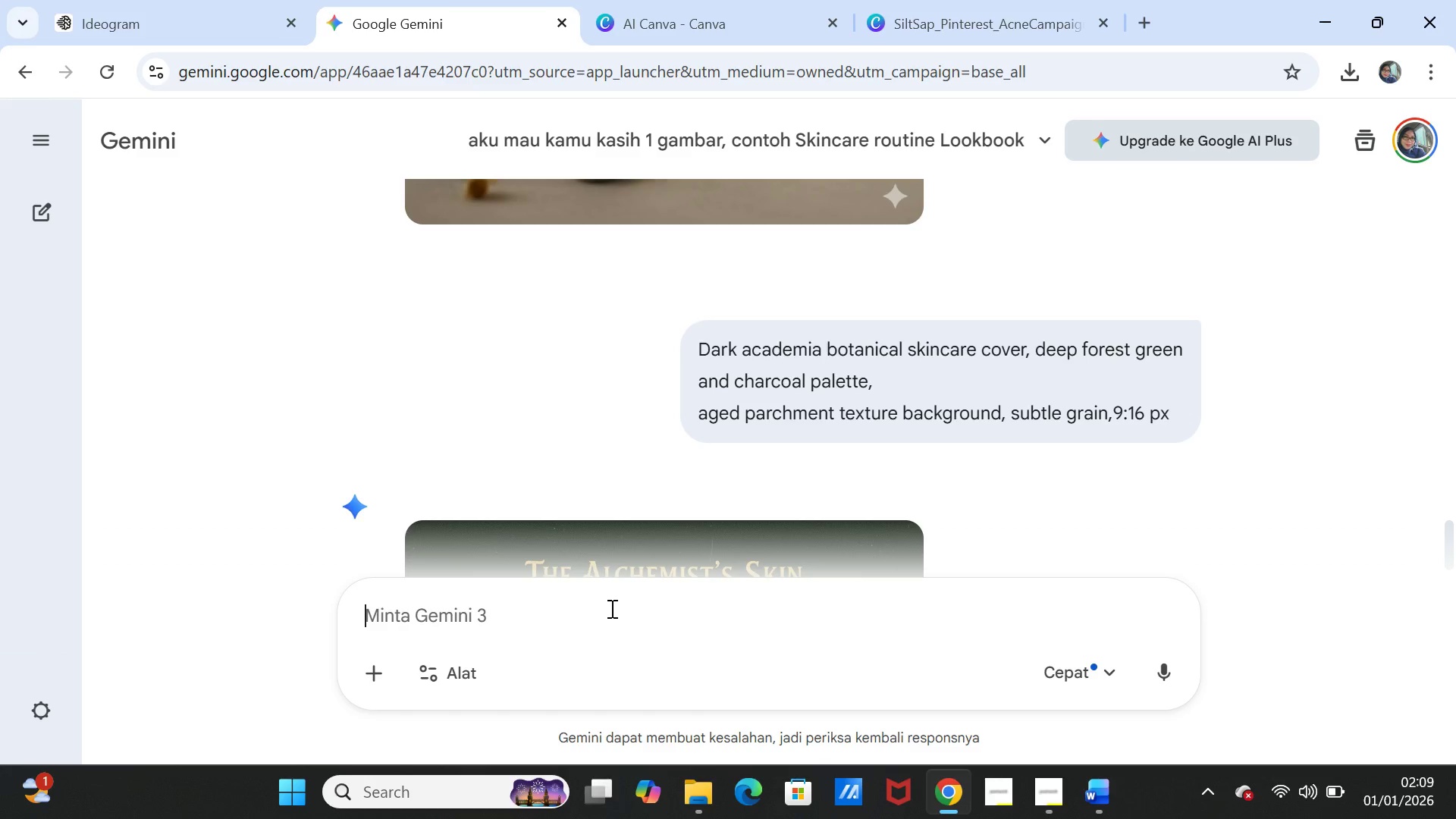 
scroll: coordinate [611, 607], scroll_direction: down, amount: 4.0
 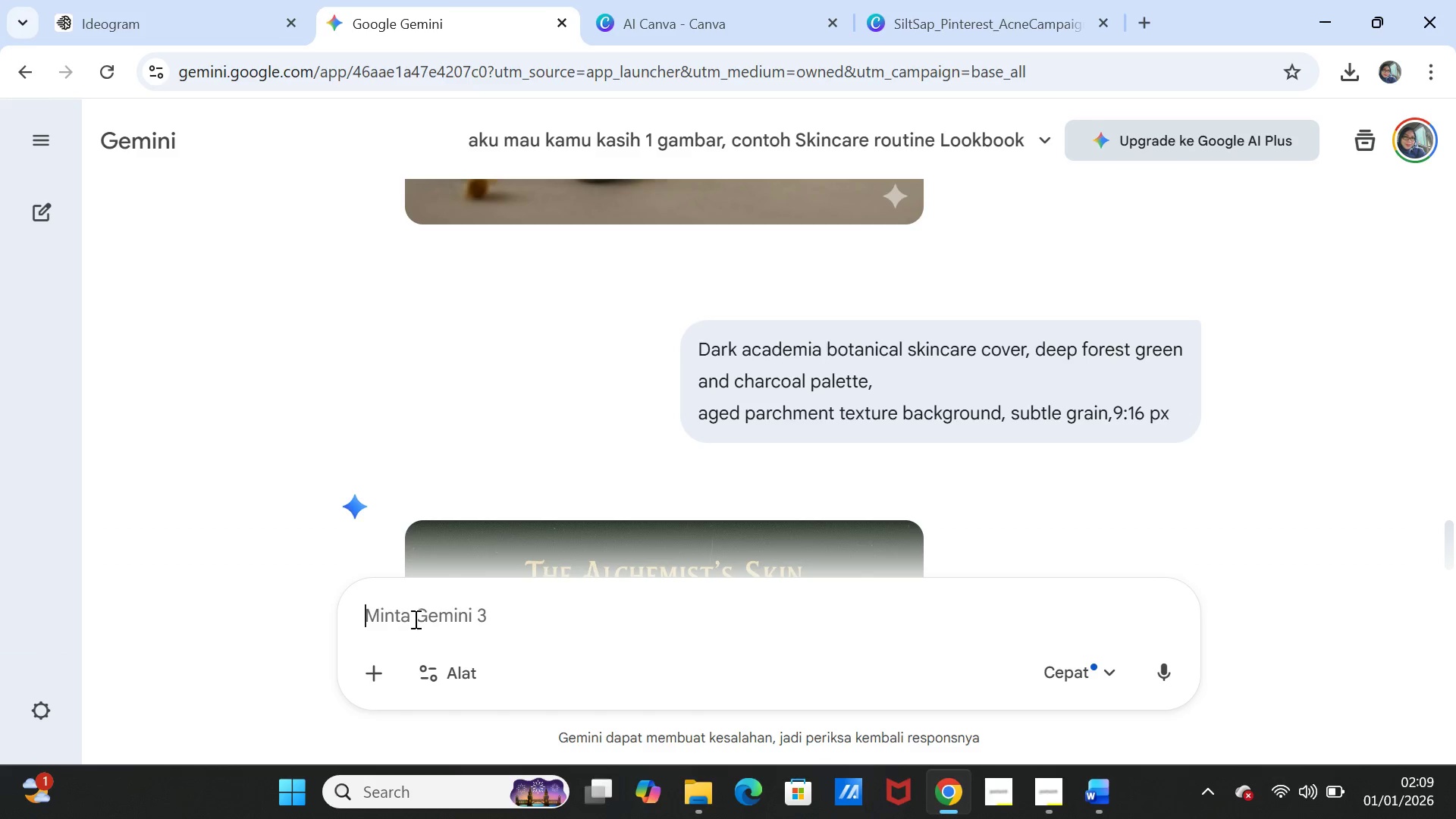 
left_click([414, 619])
 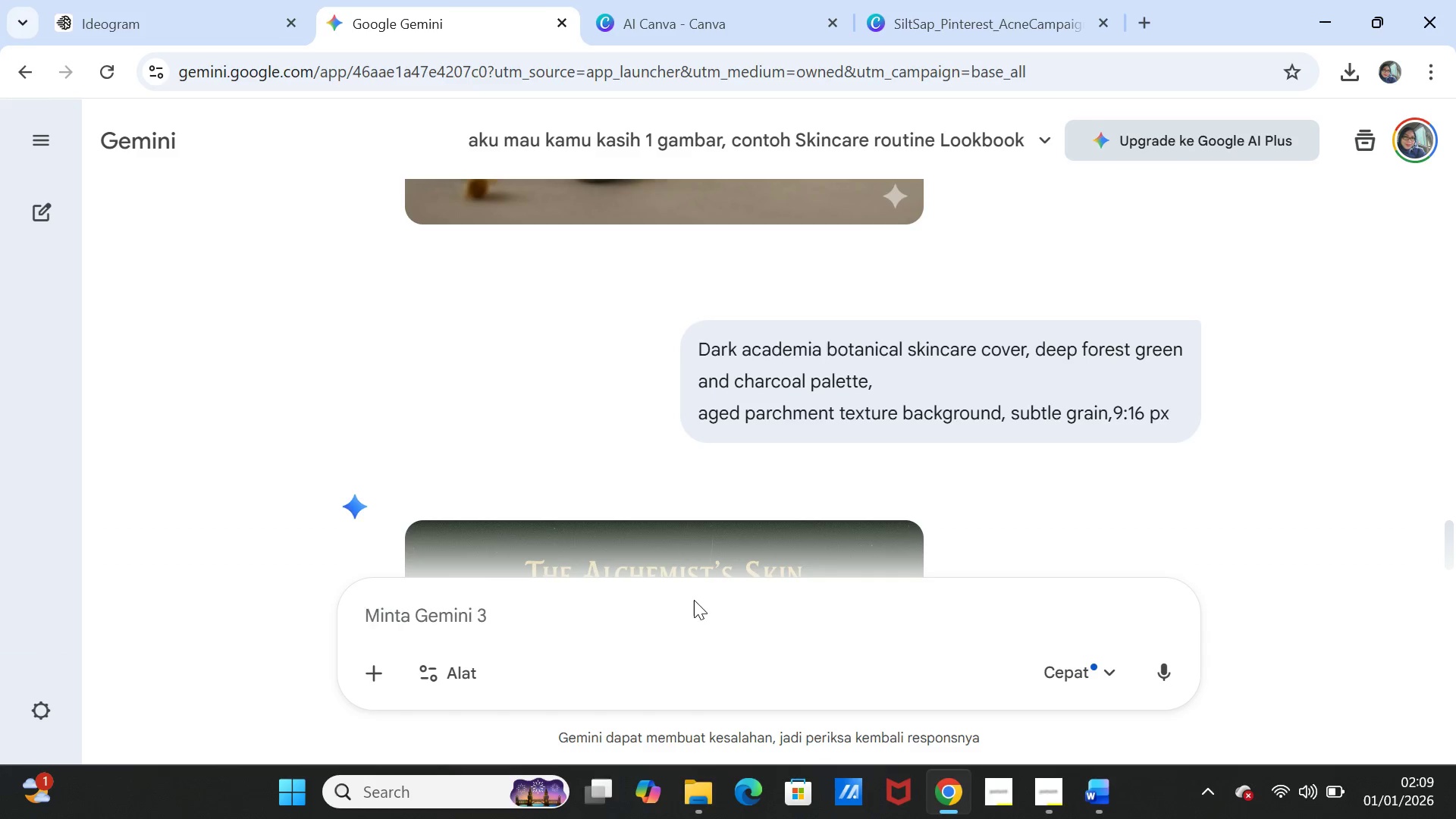 
key(Control+V)
 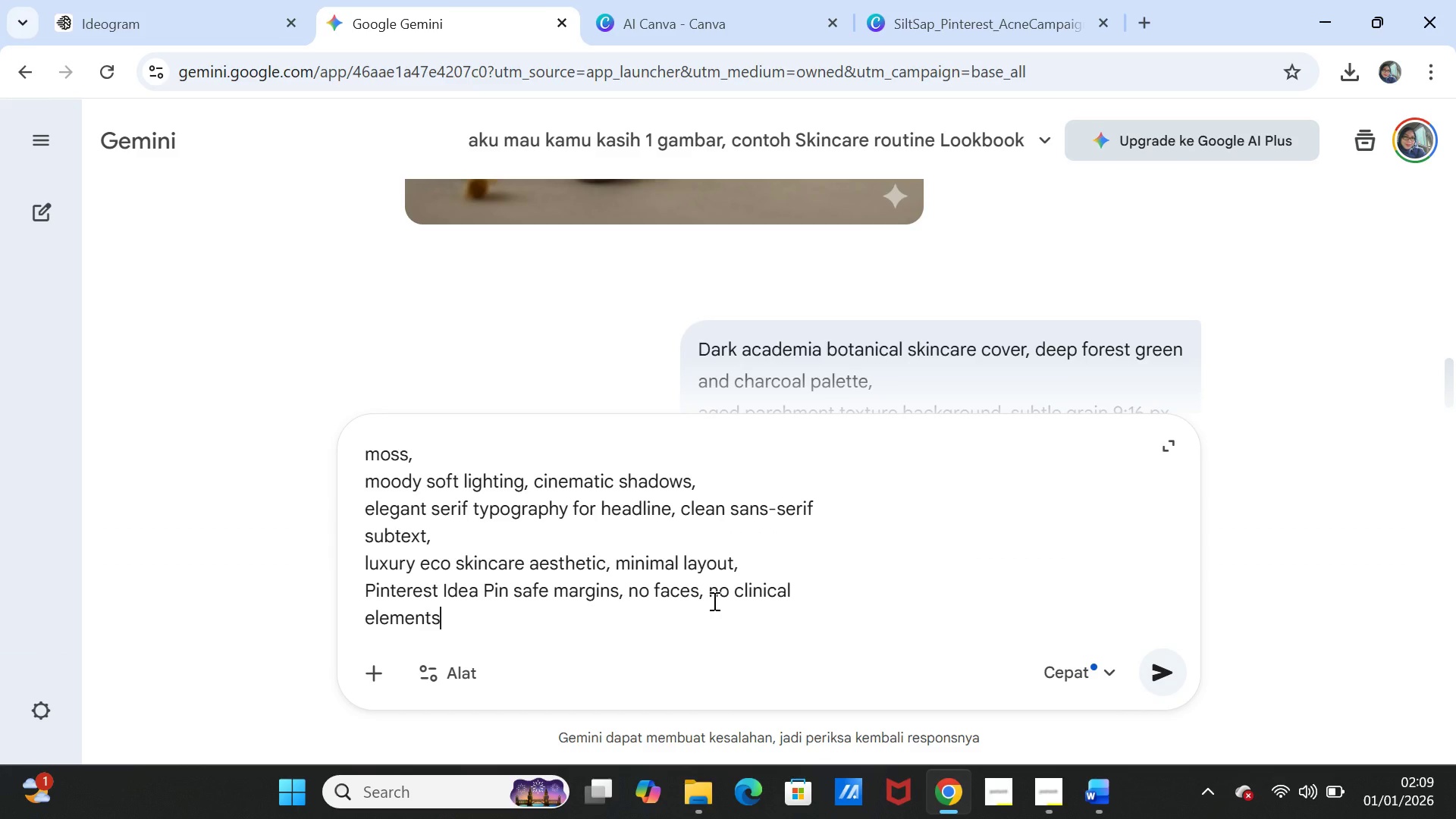 
type(,9:16)
 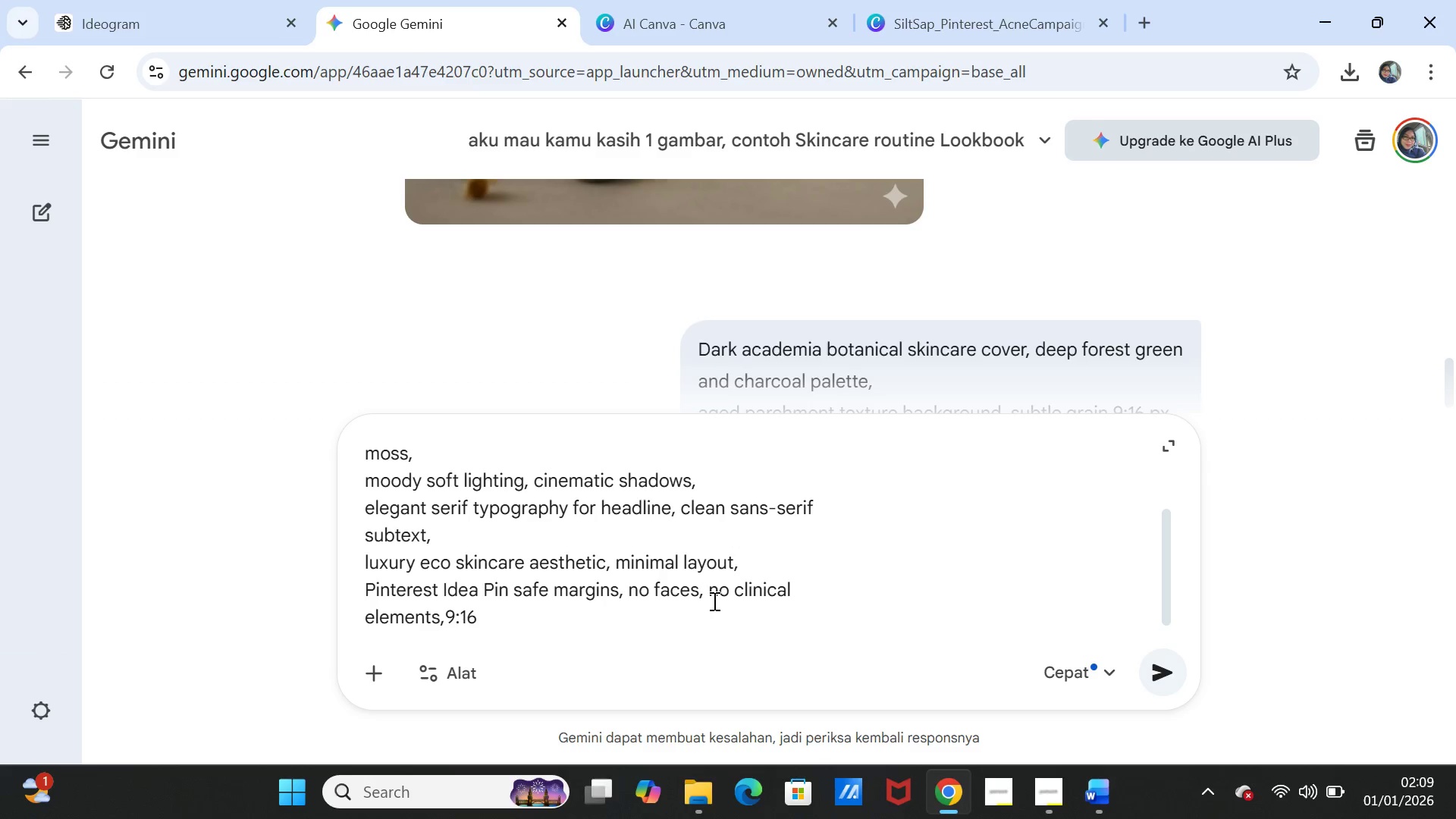 
left_click([1163, 659])
 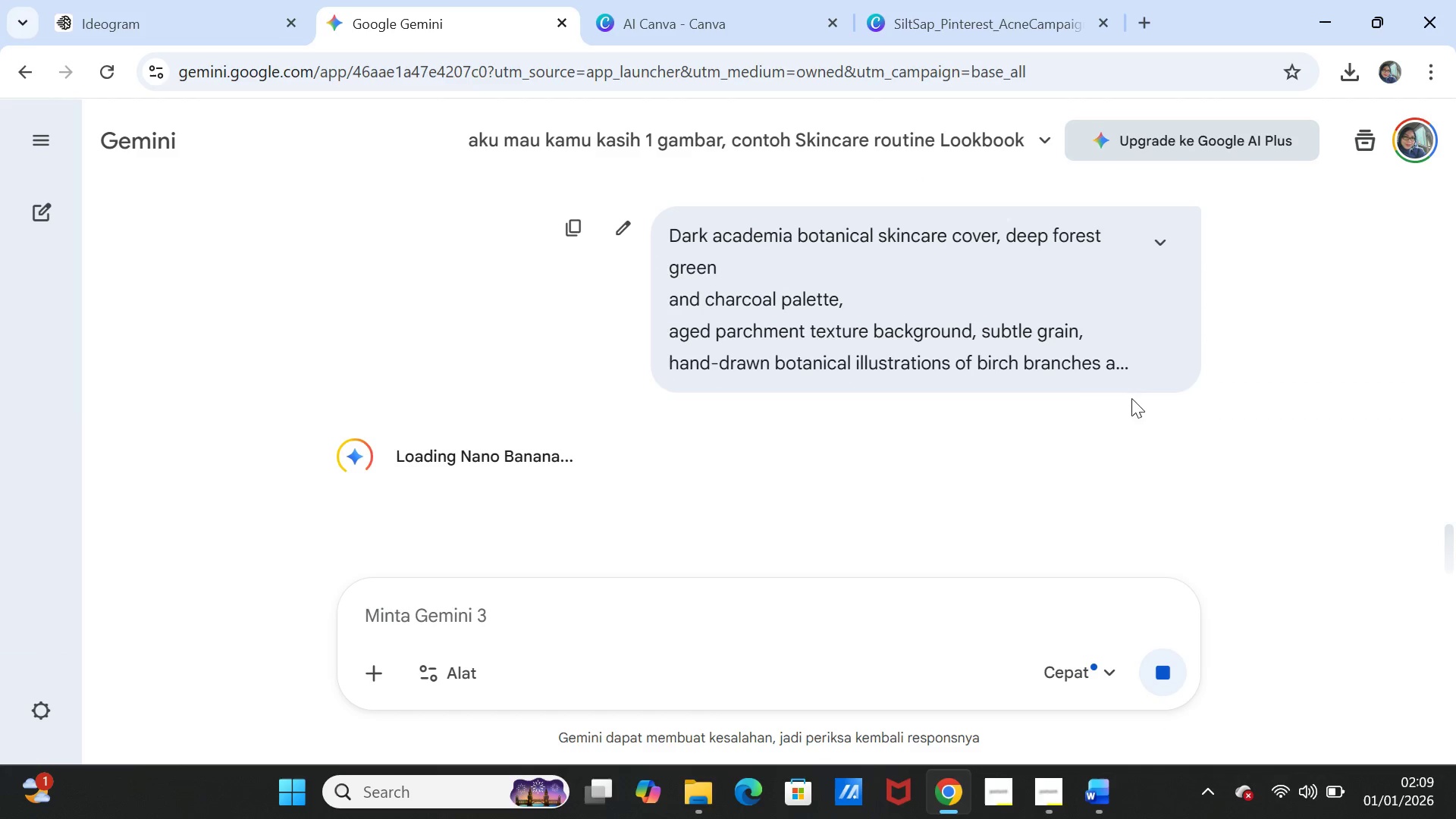 
left_click([950, 6])
 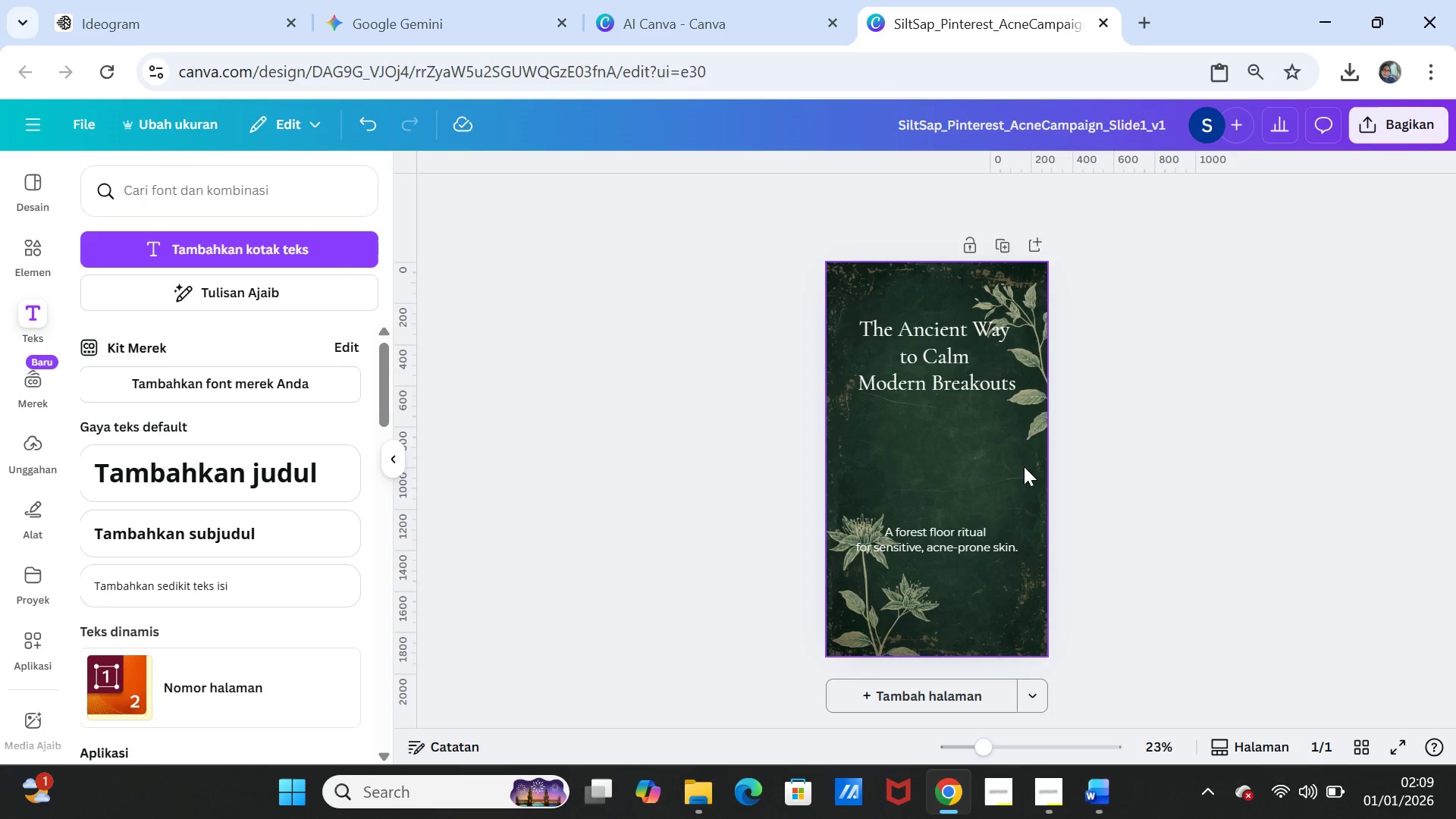 
left_click([1023, 465])
 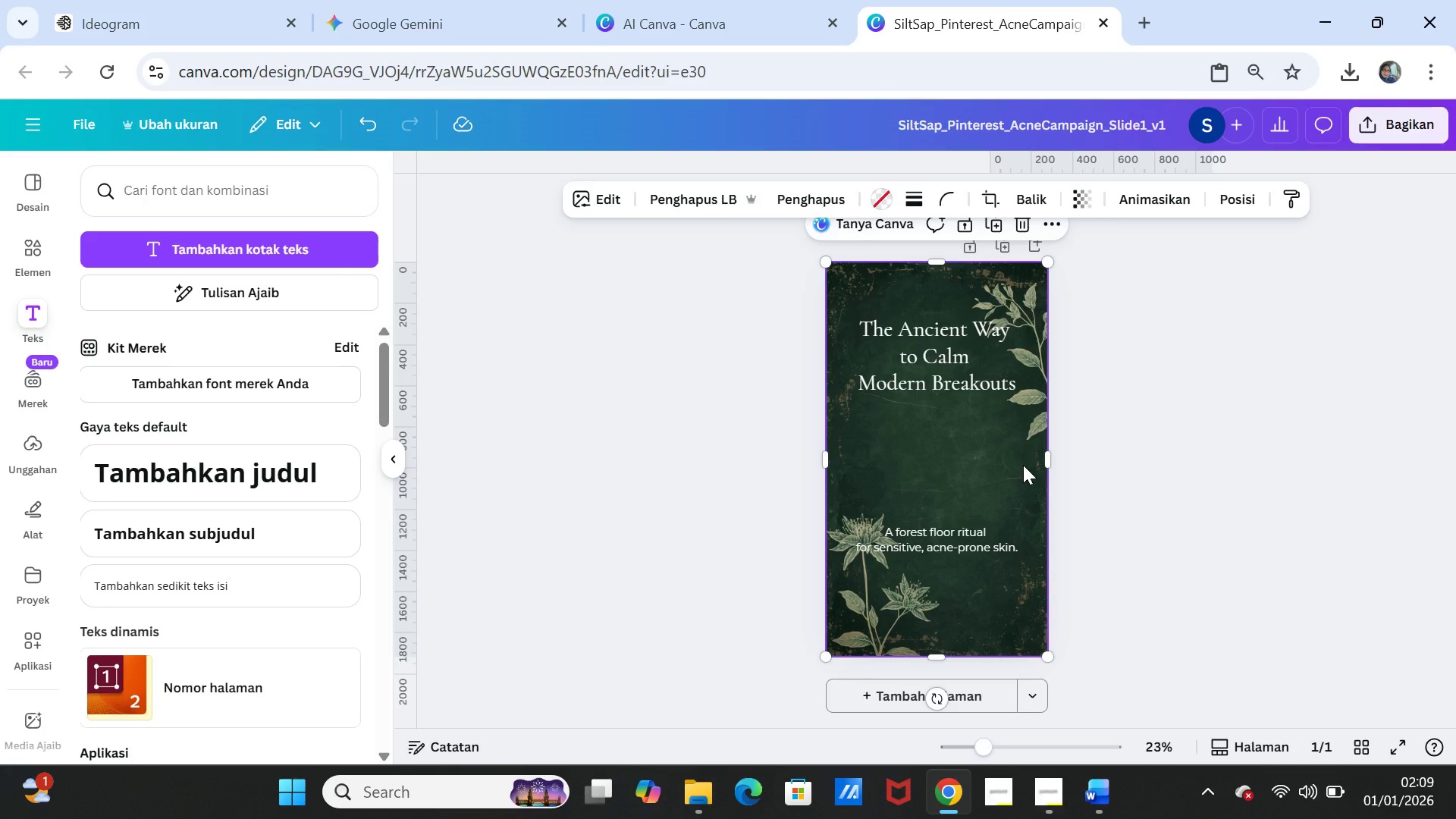 
key(Delete)
 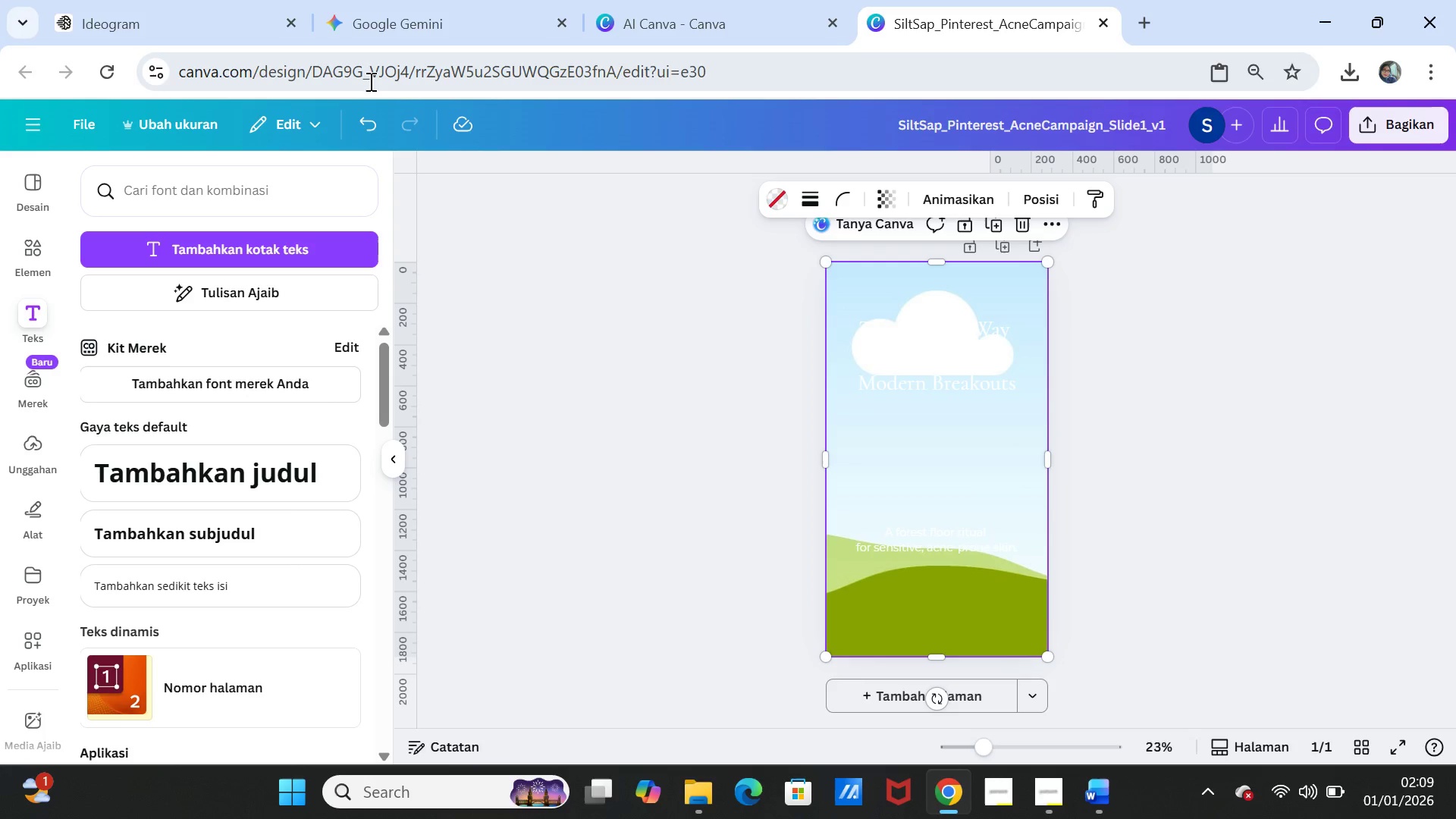 
left_click([369, 28])
 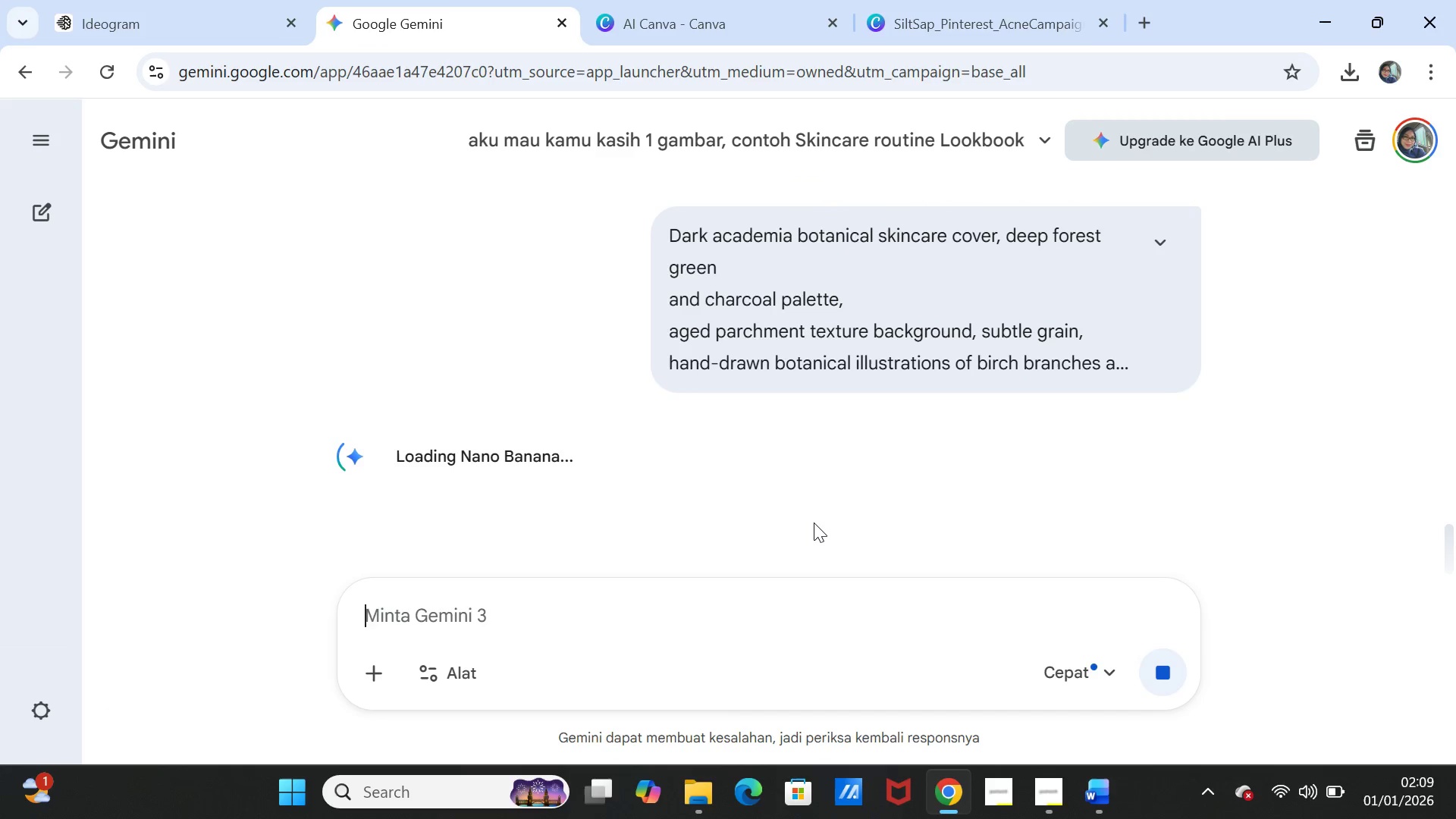 
wait(6.55)
 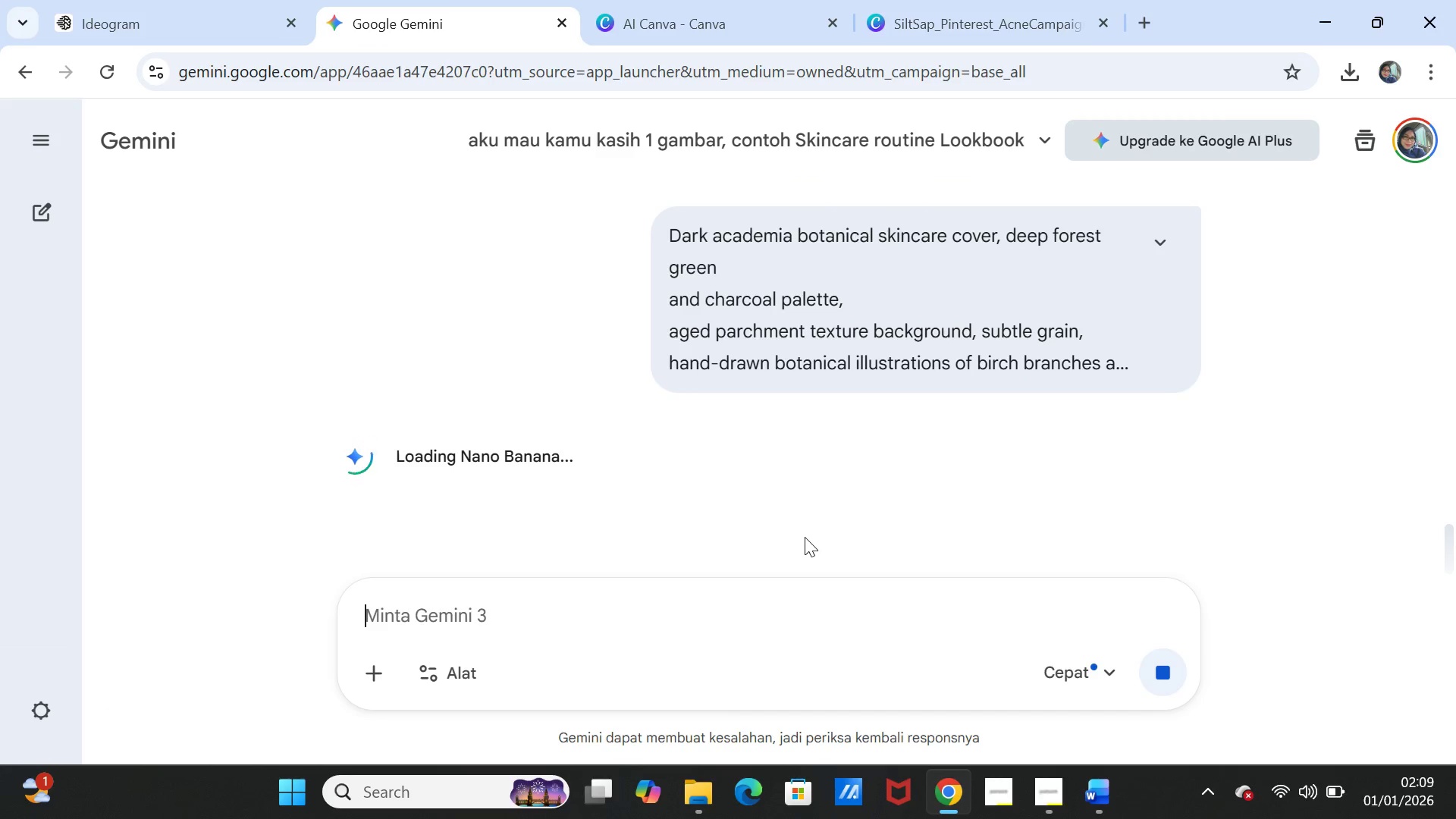 
mouse_move([819, 466])
 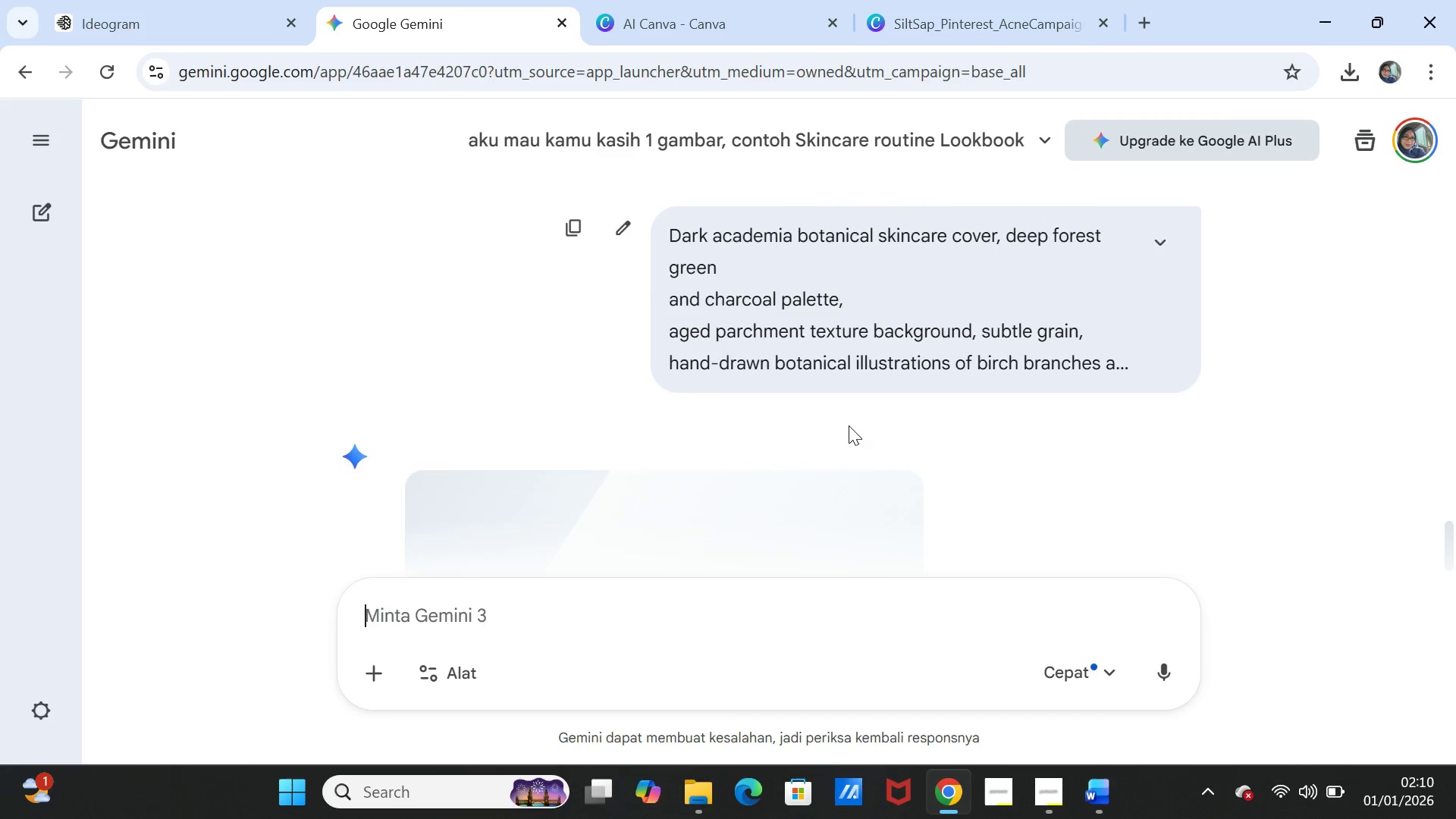 
scroll: coordinate [850, 421], scroll_direction: down, amount: 3.0
 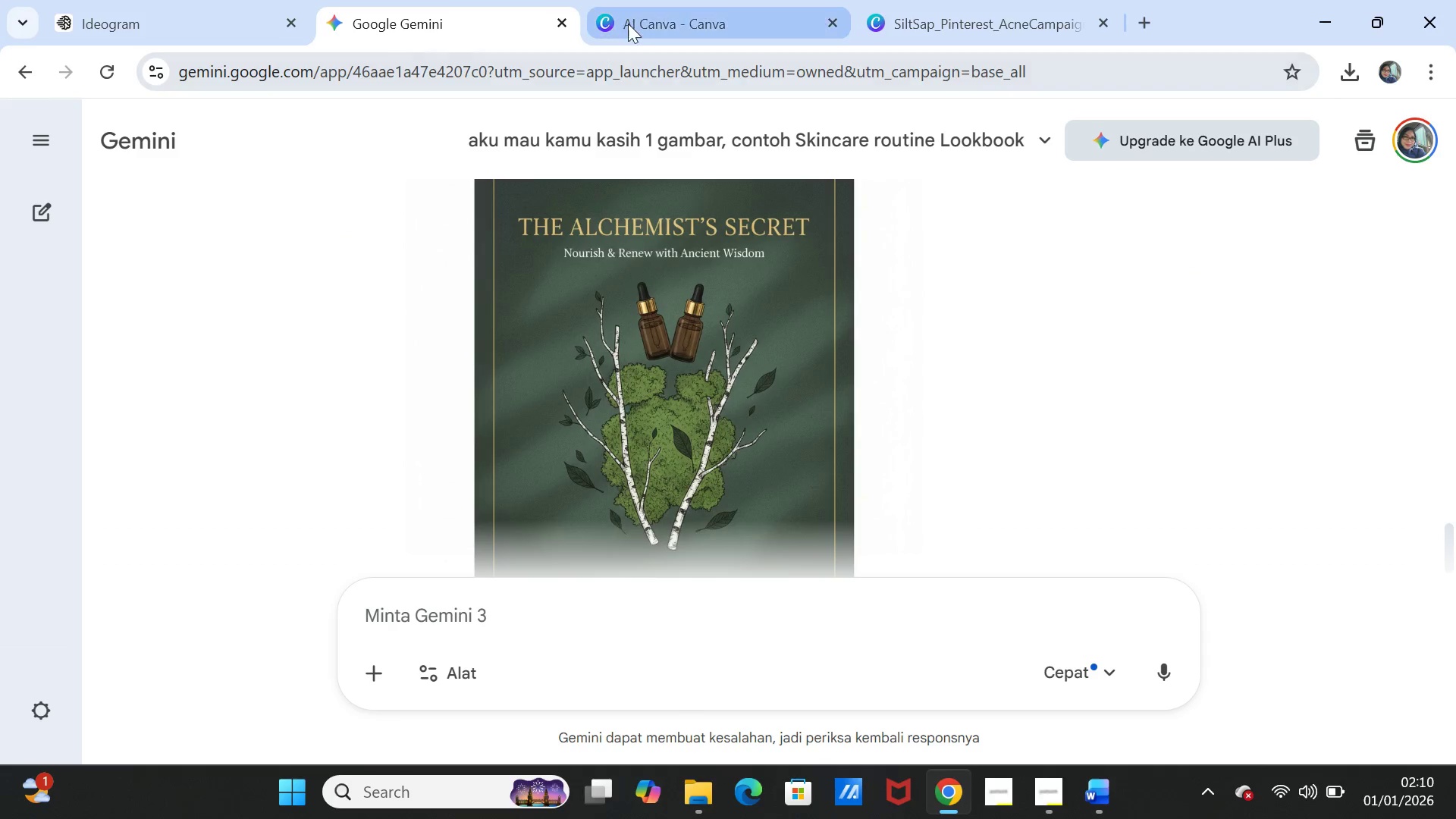 
left_click([631, 20])
 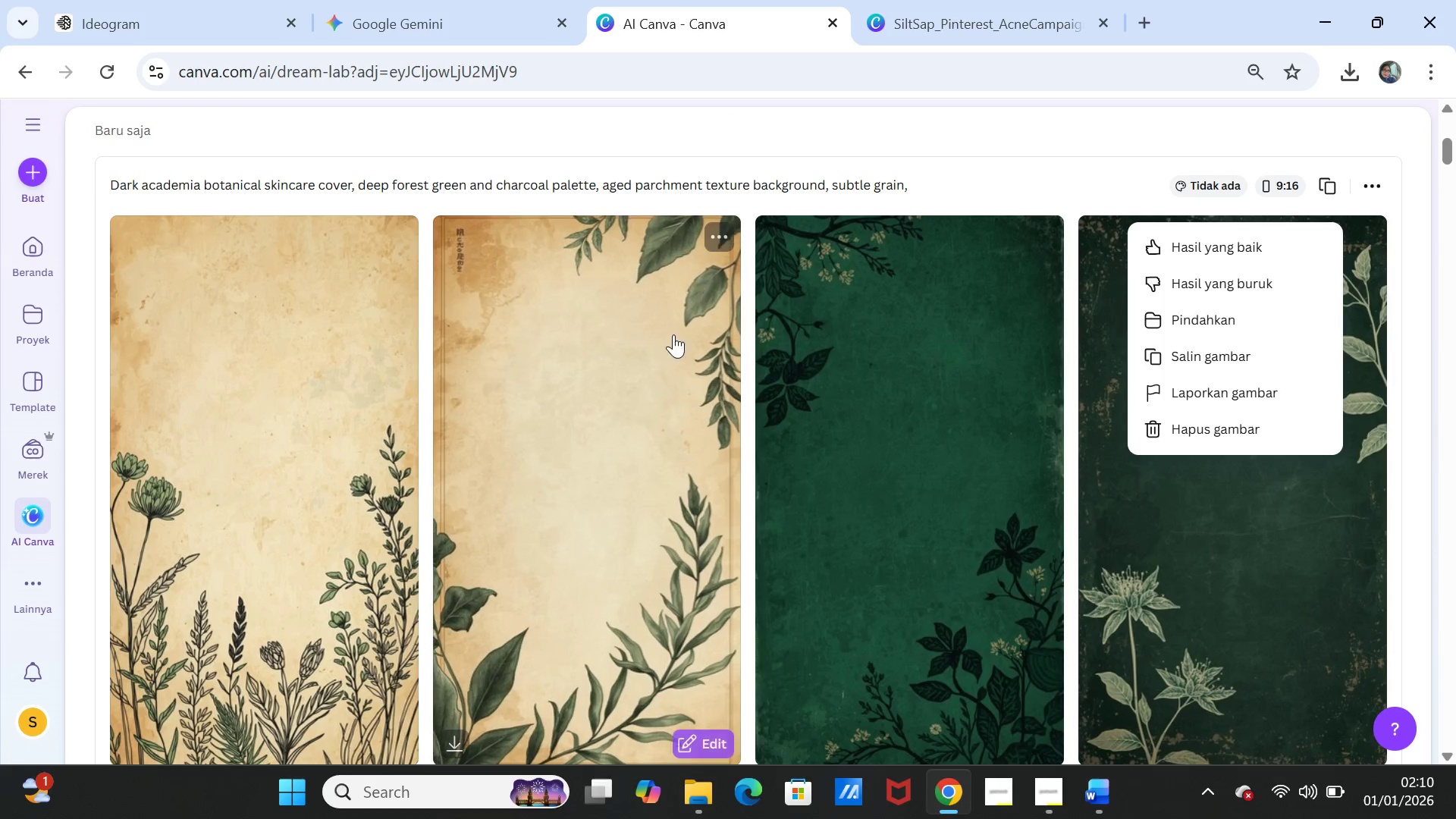 
scroll: coordinate [676, 368], scroll_direction: up, amount: 5.0
 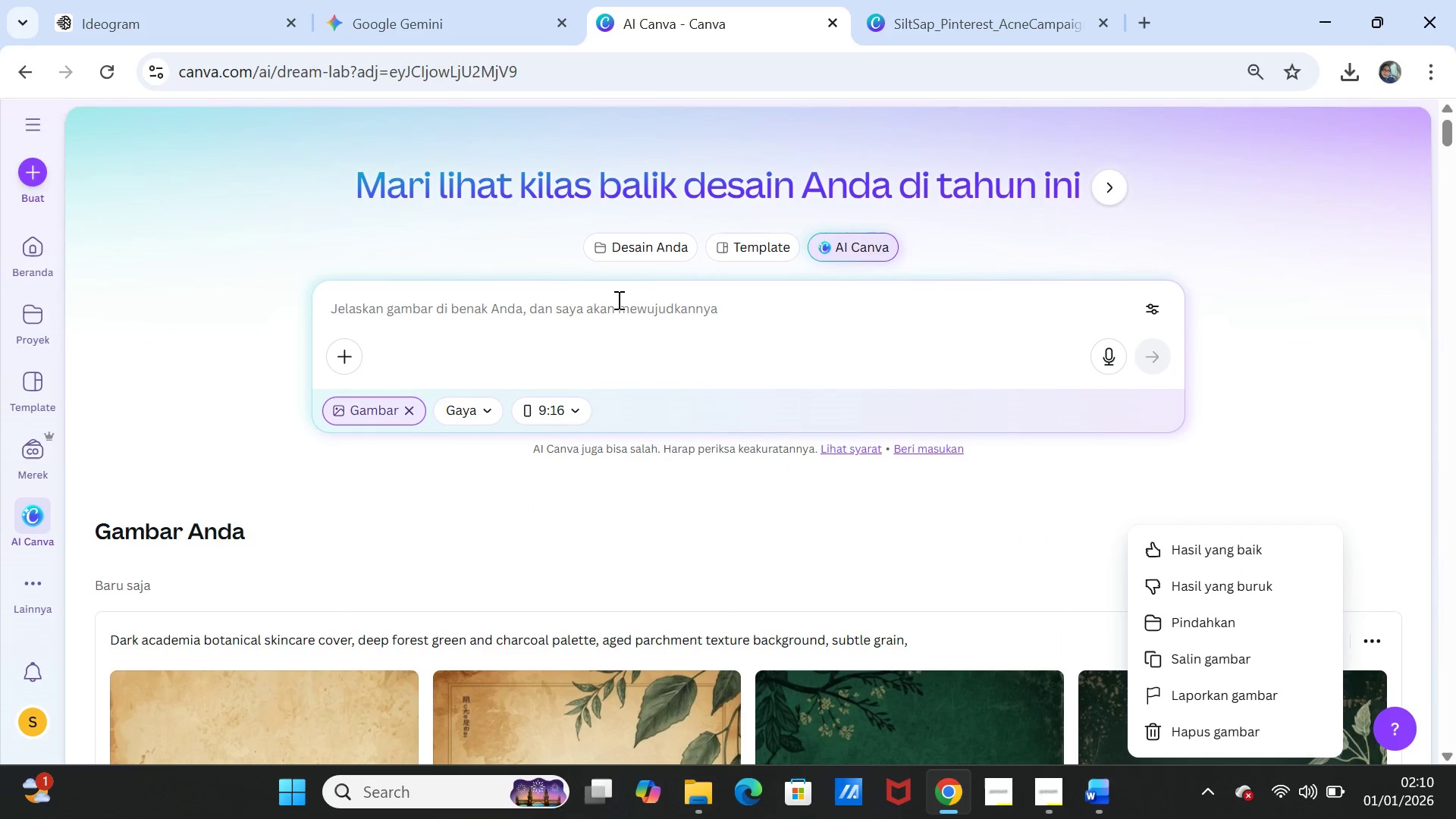 
left_click([617, 300])
 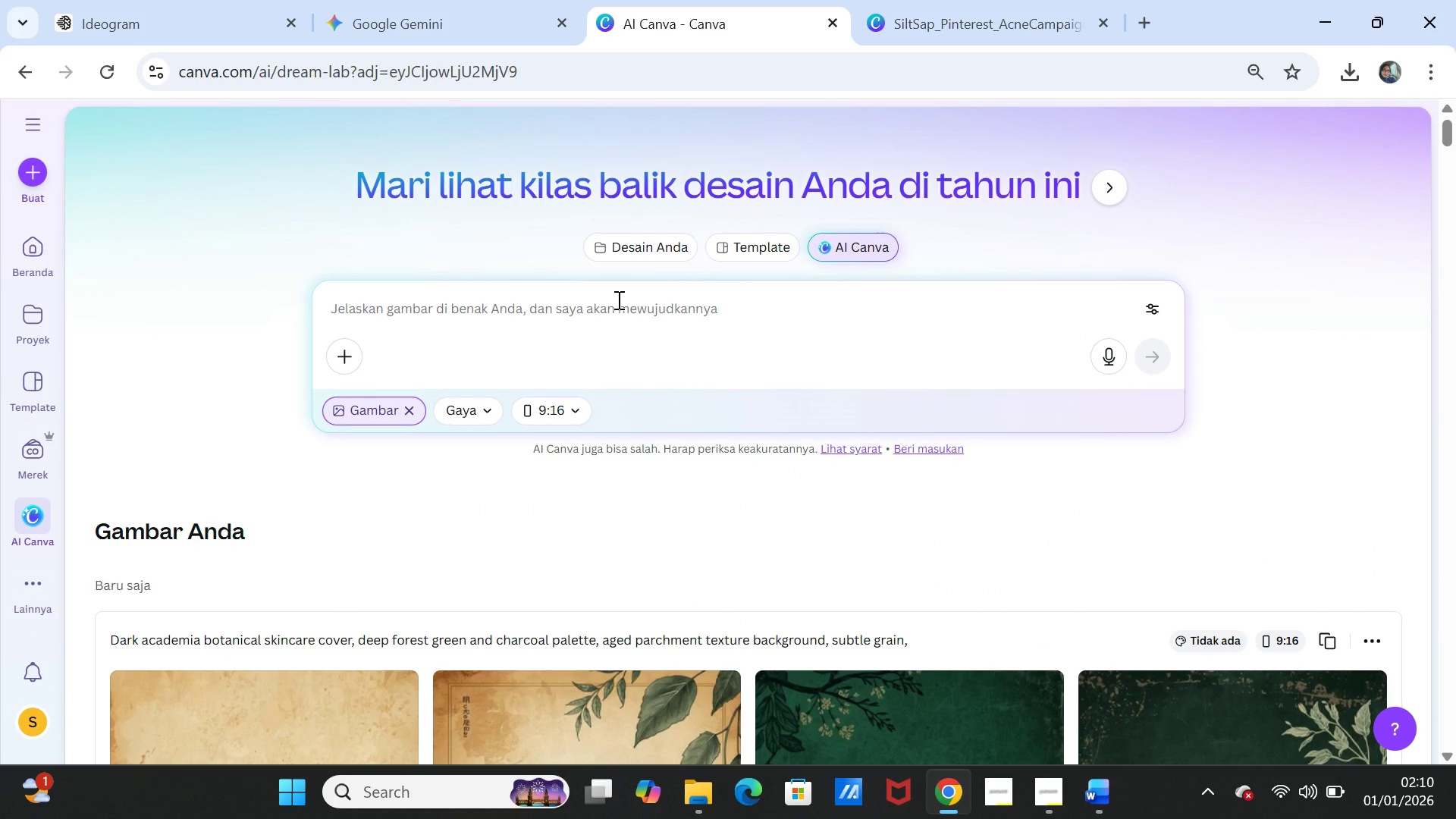 
key(Control+V)
 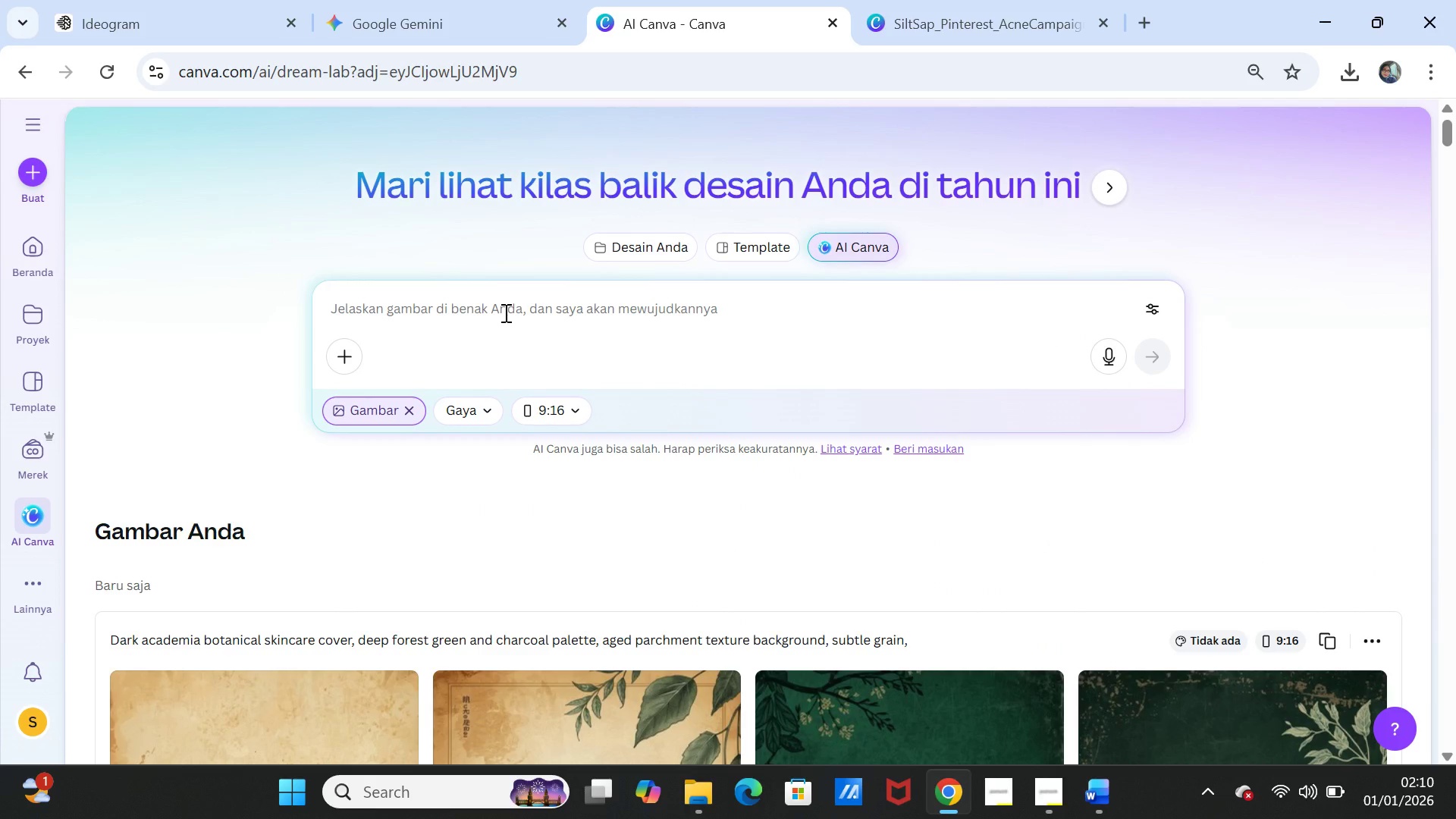 
left_click([504, 312])
 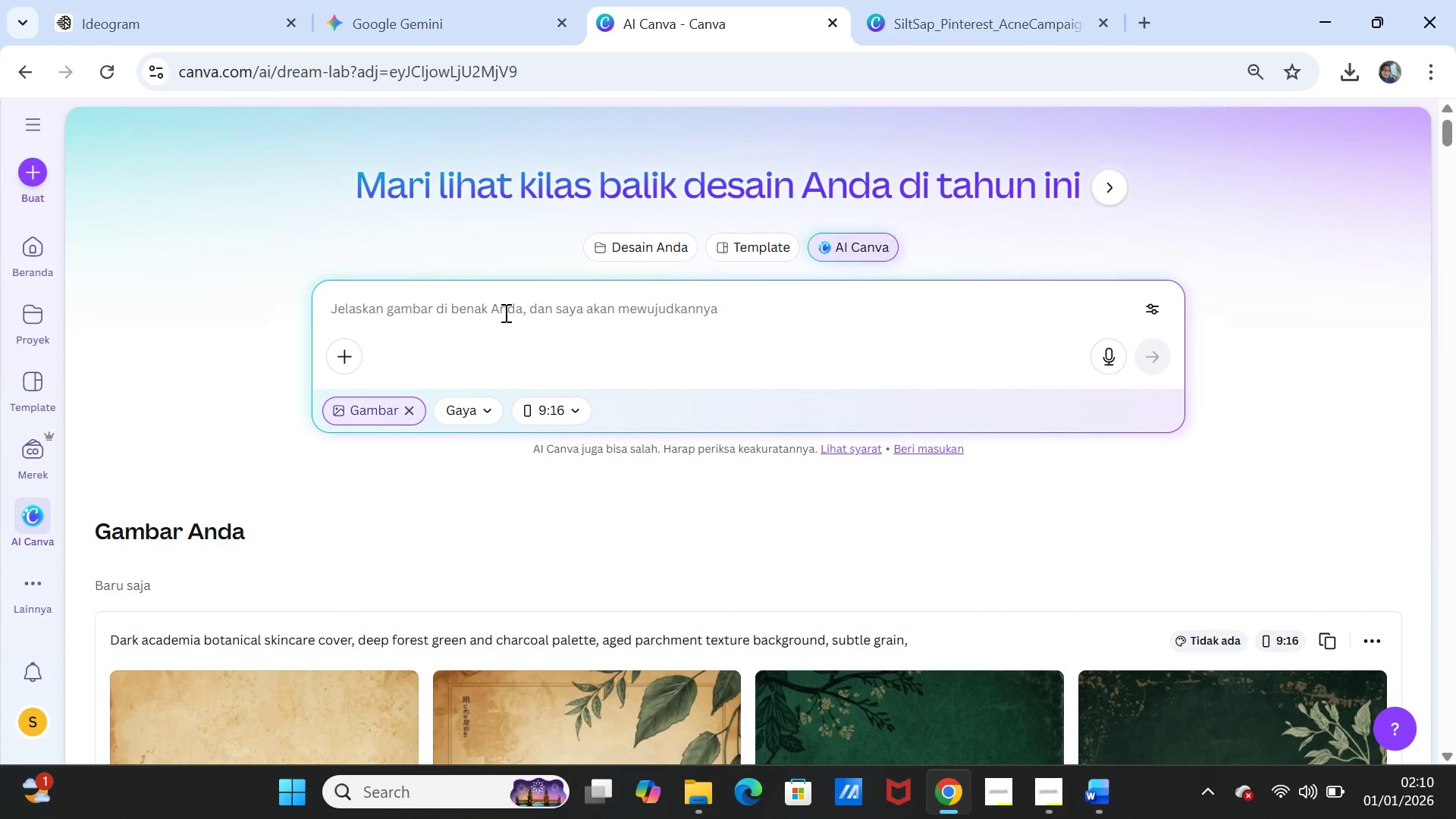 
key(Control+V)
 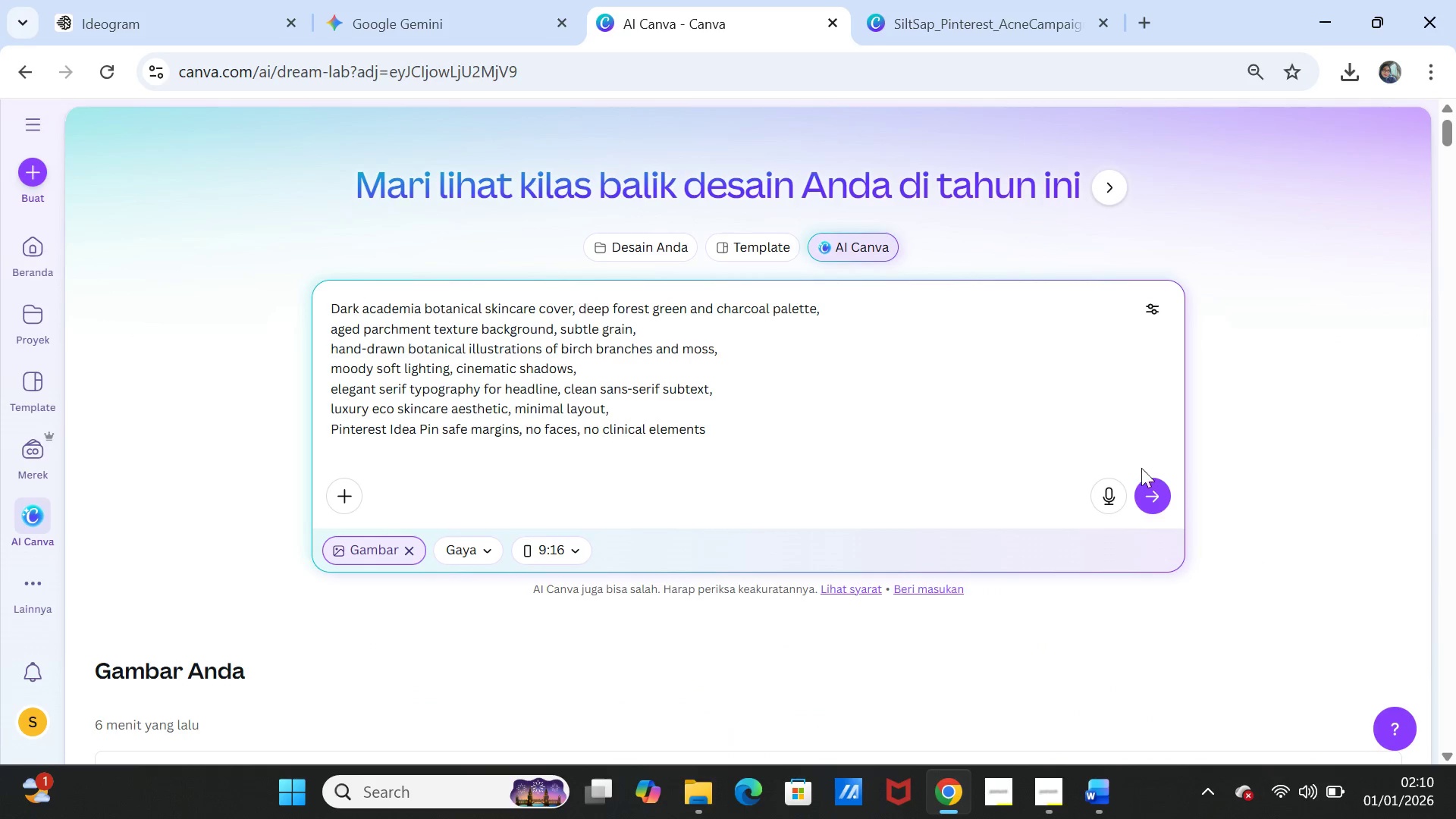 
left_click([1162, 499])
 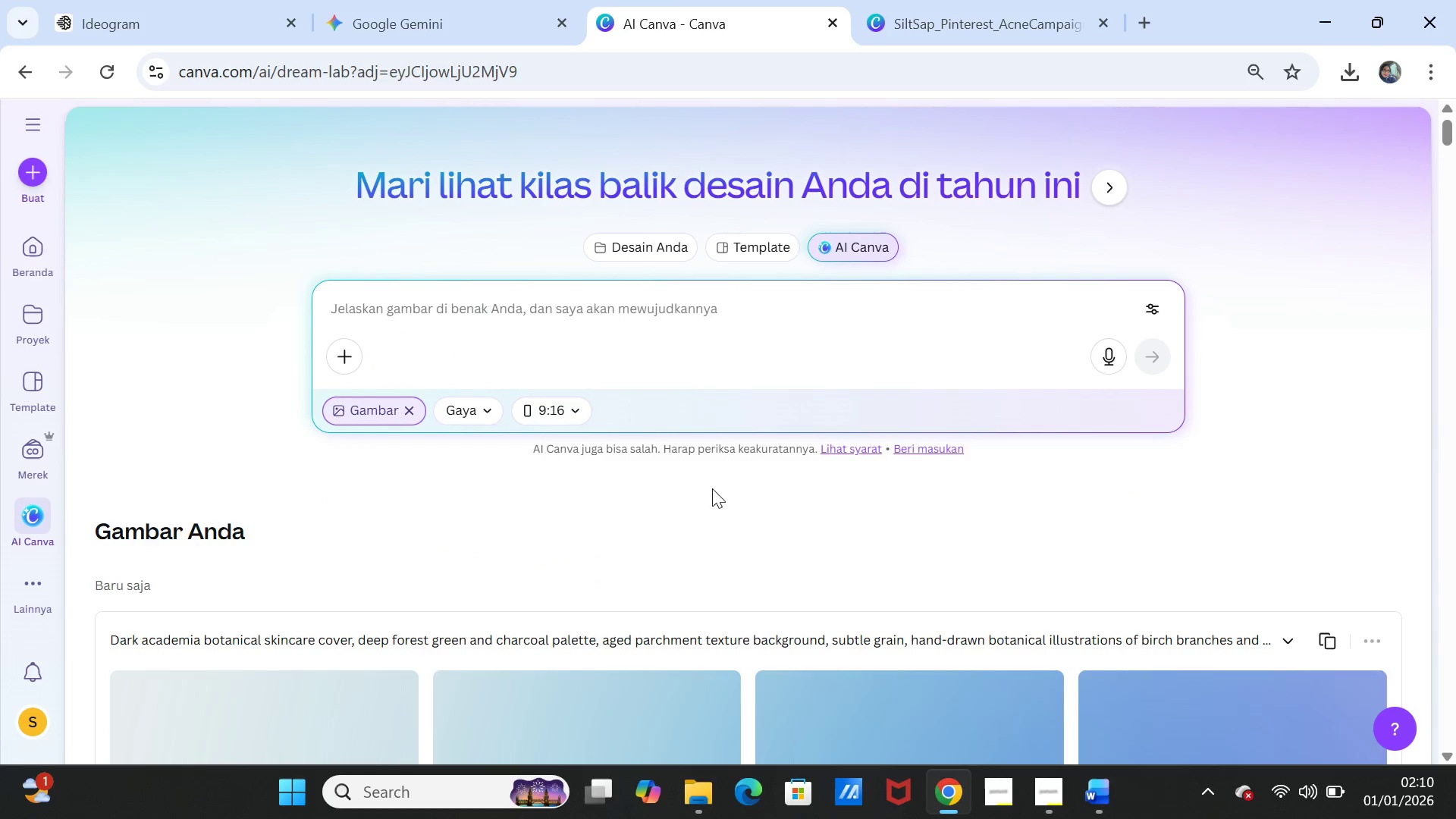 
scroll: coordinate [701, 537], scroll_direction: down, amount: 3.0
 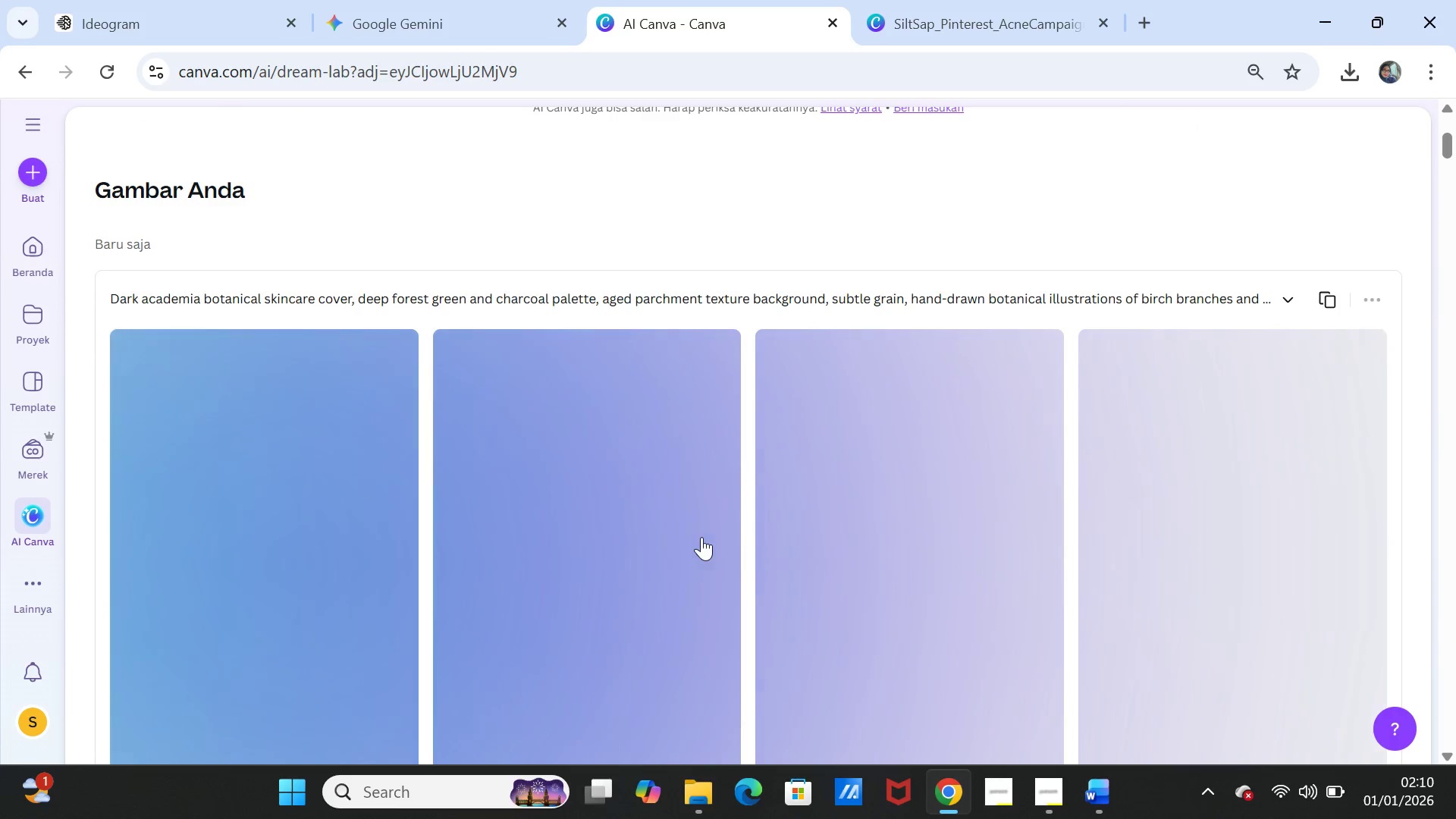 
wait(6.13)
 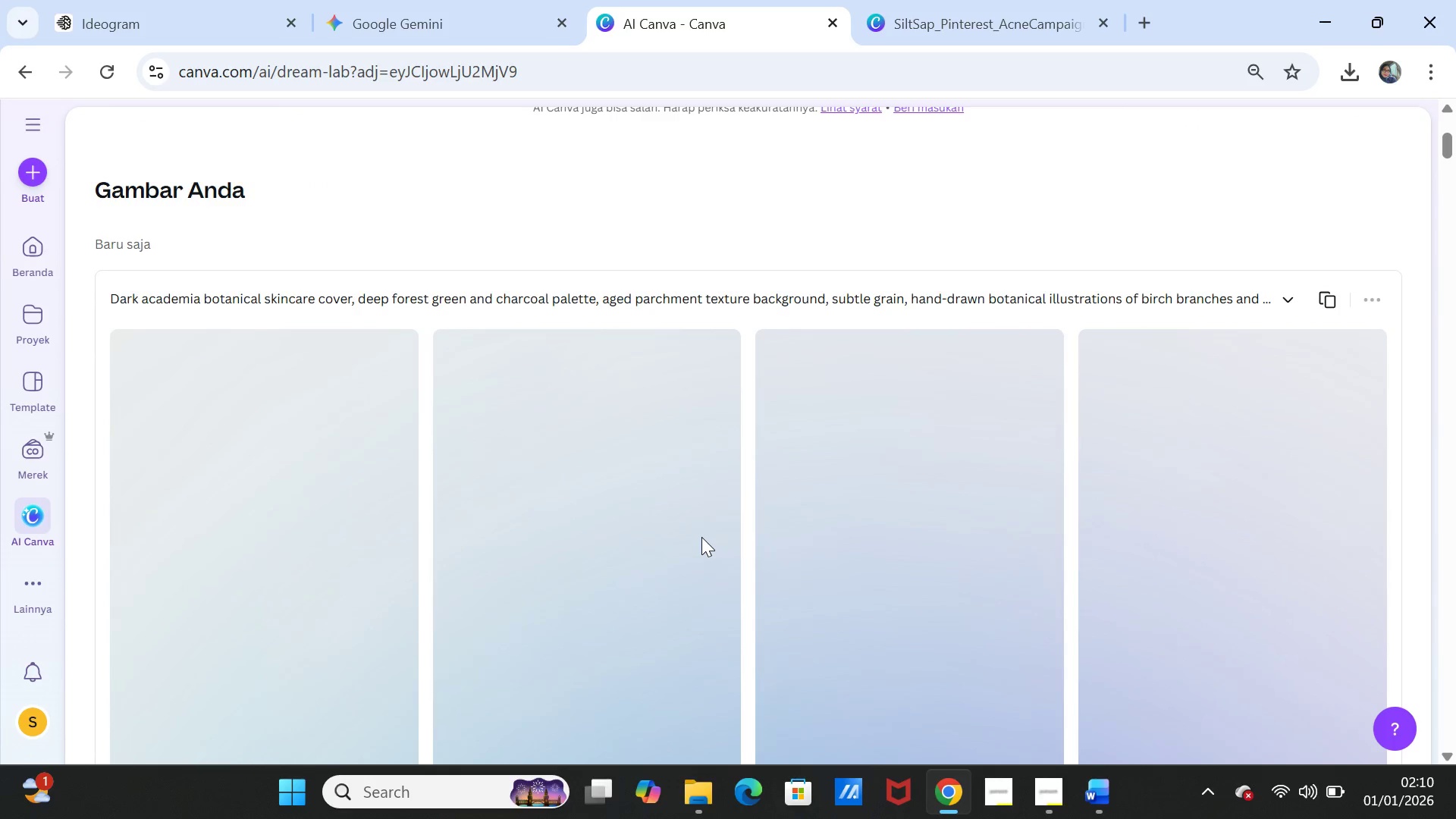 
scroll: coordinate [701, 537], scroll_direction: down, amount: 1.0
 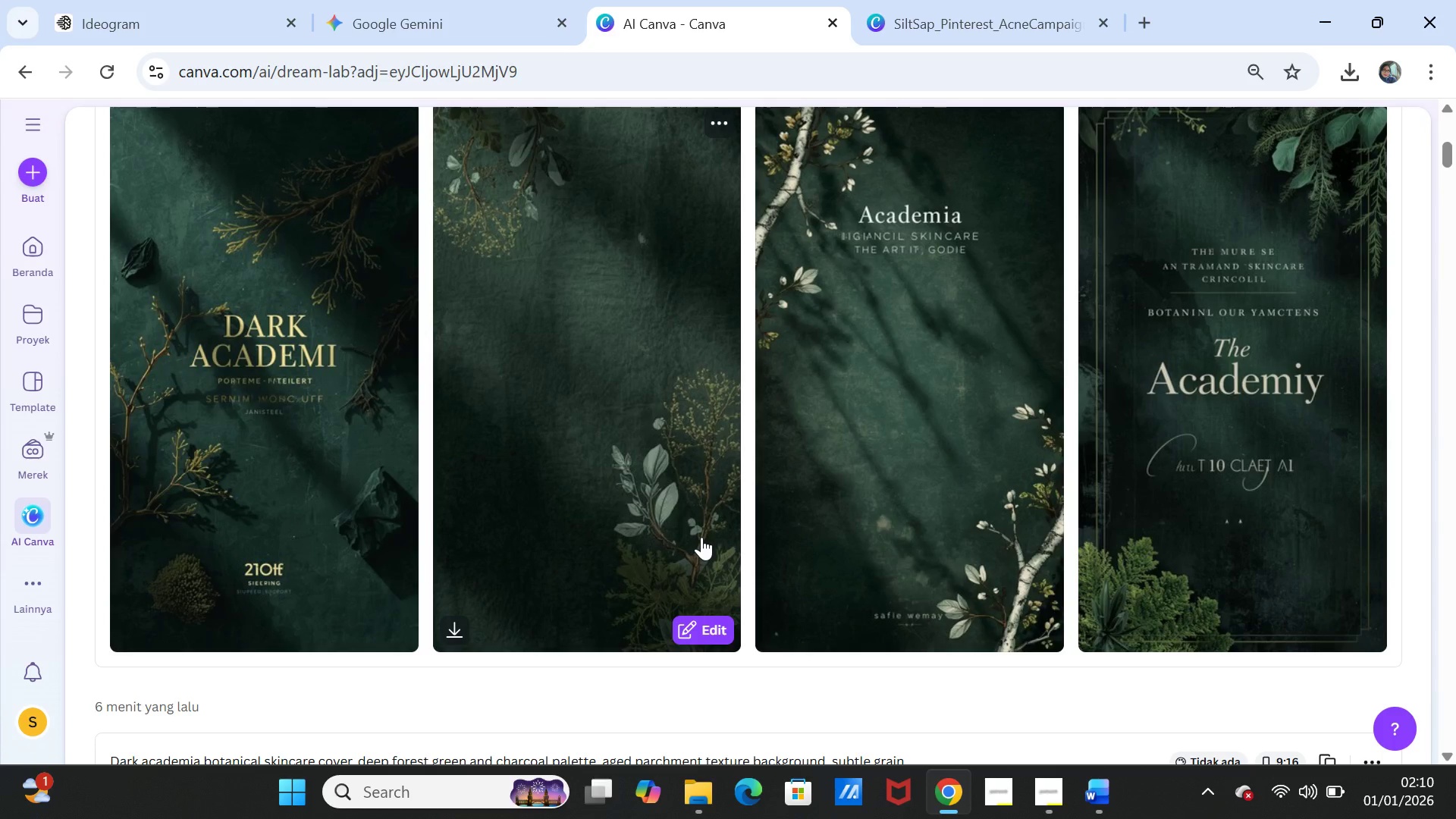 
scroll: coordinate [701, 537], scroll_direction: up, amount: 1.0
 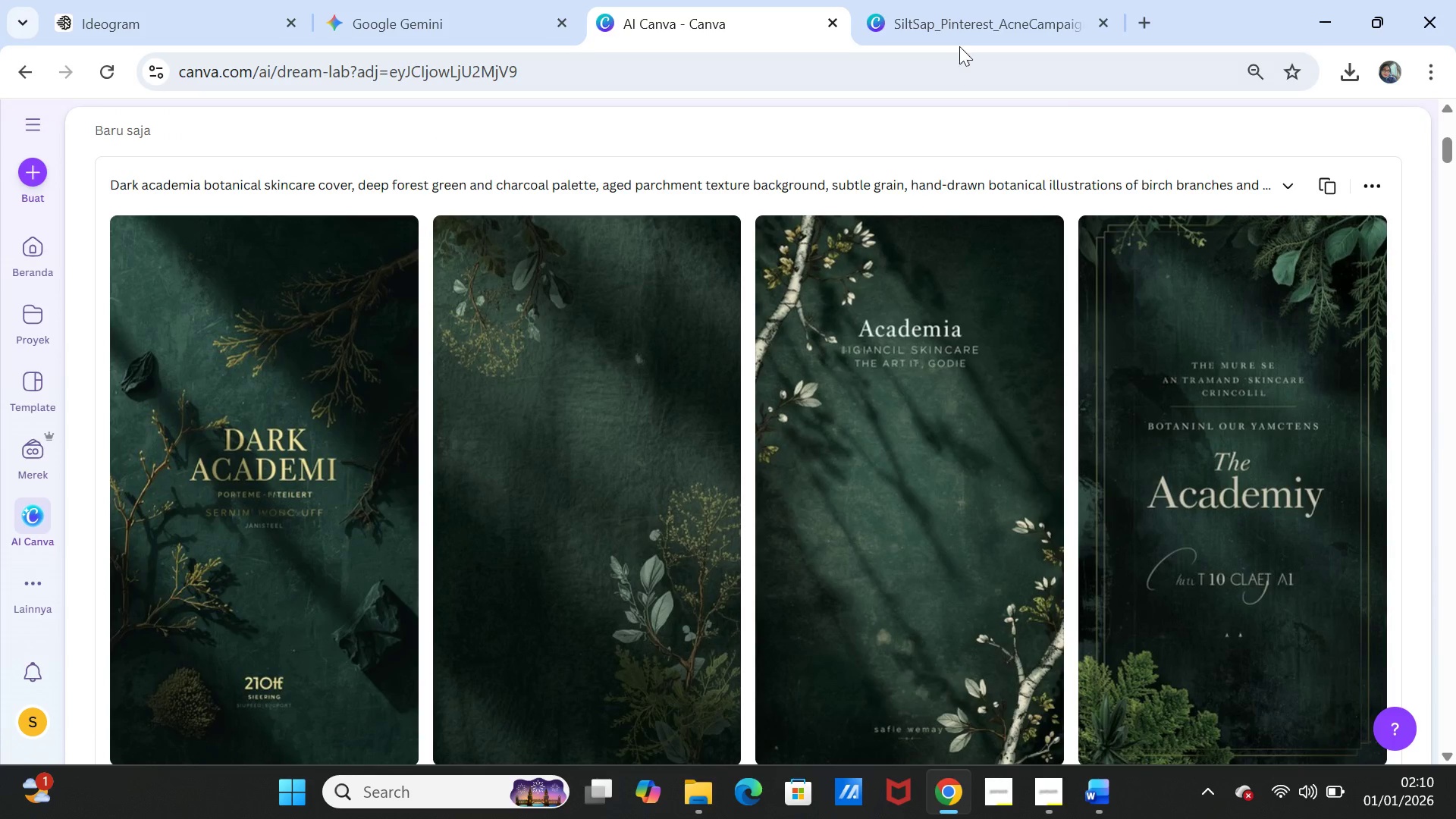 
left_click([962, 23])
 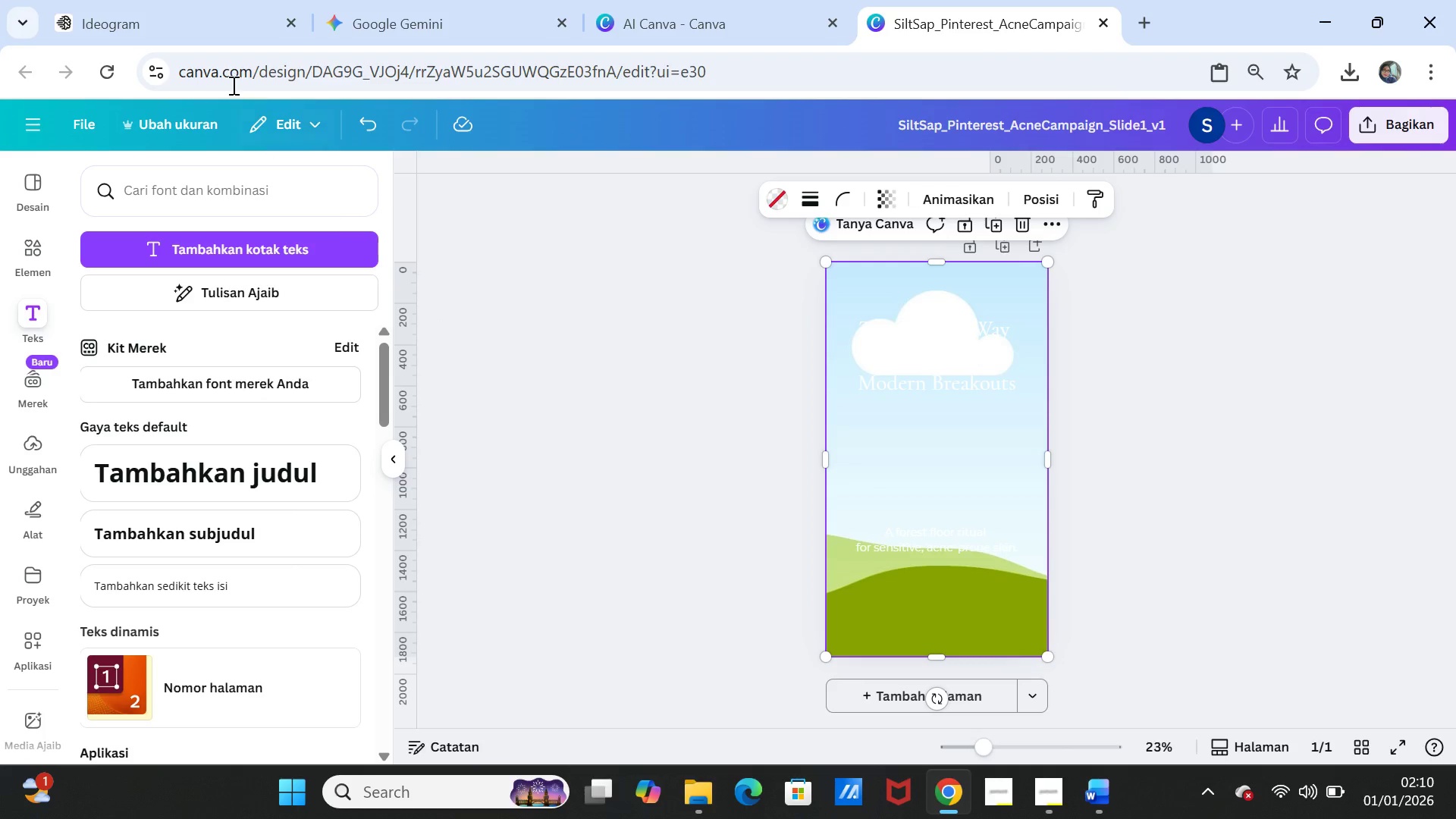 
left_click([190, 16])
 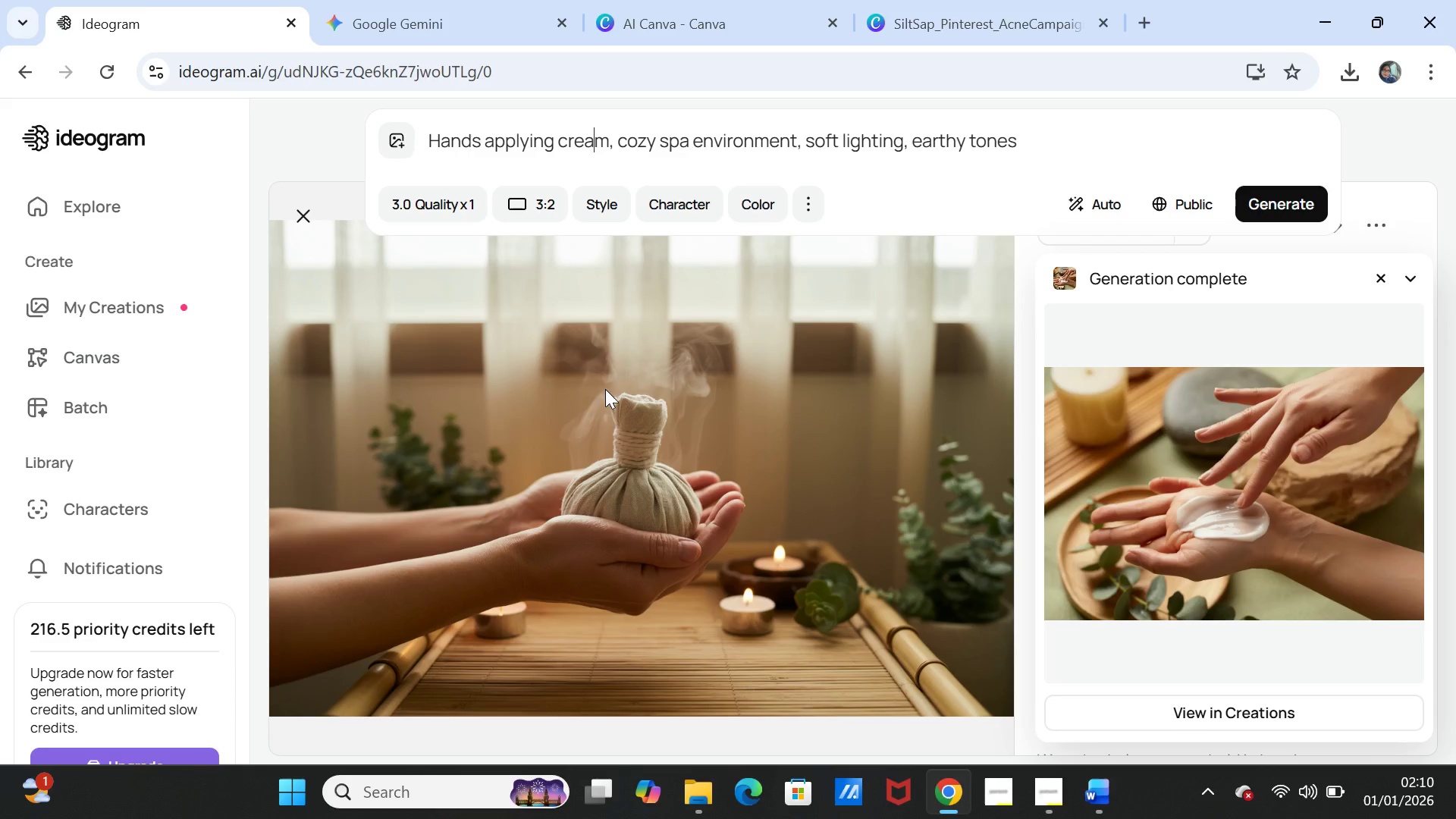 
scroll: coordinate [602, 378], scroll_direction: up, amount: 3.0
 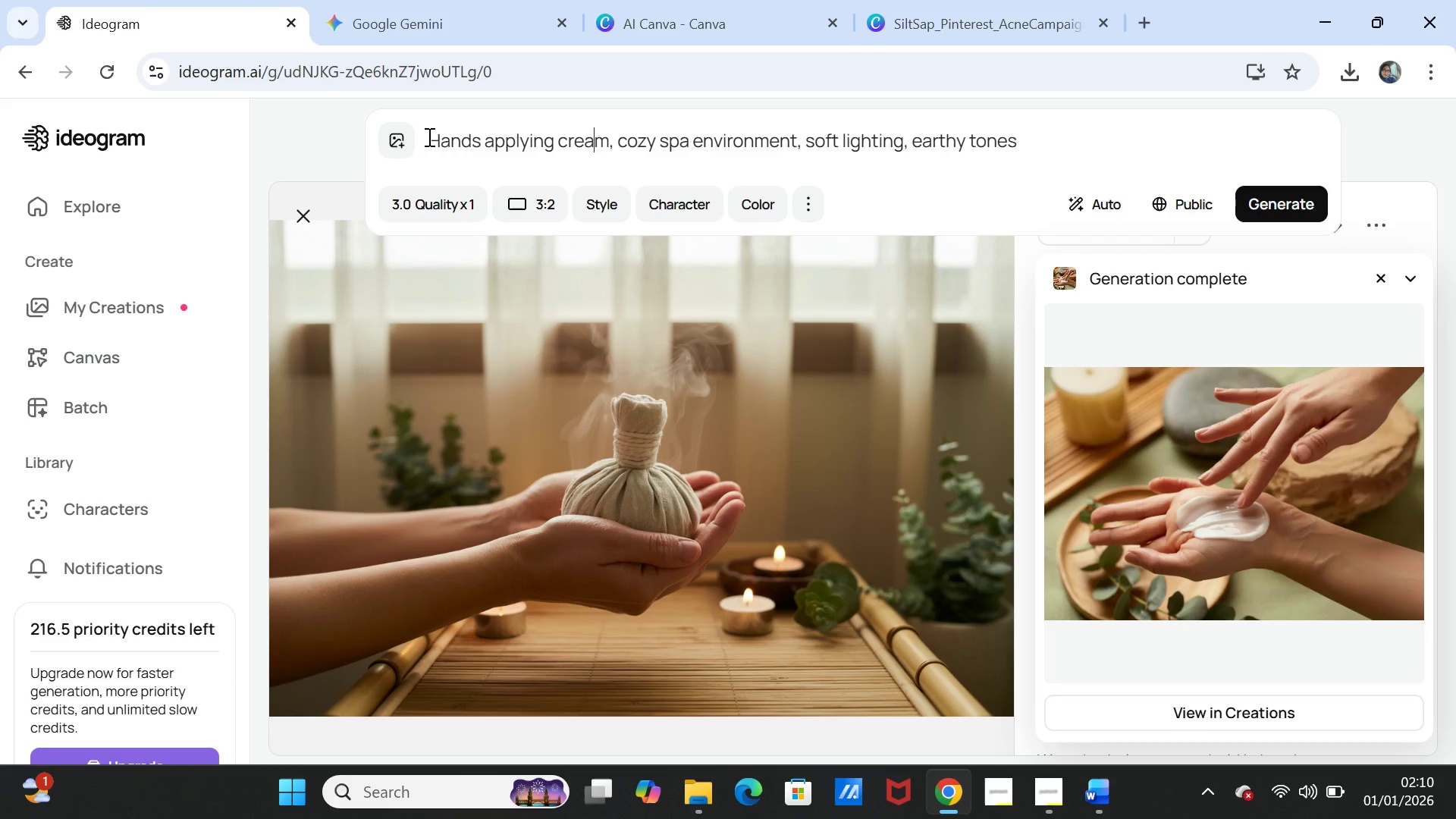 
left_click_drag(start_coordinate=[426, 136], to_coordinate=[591, 130])
 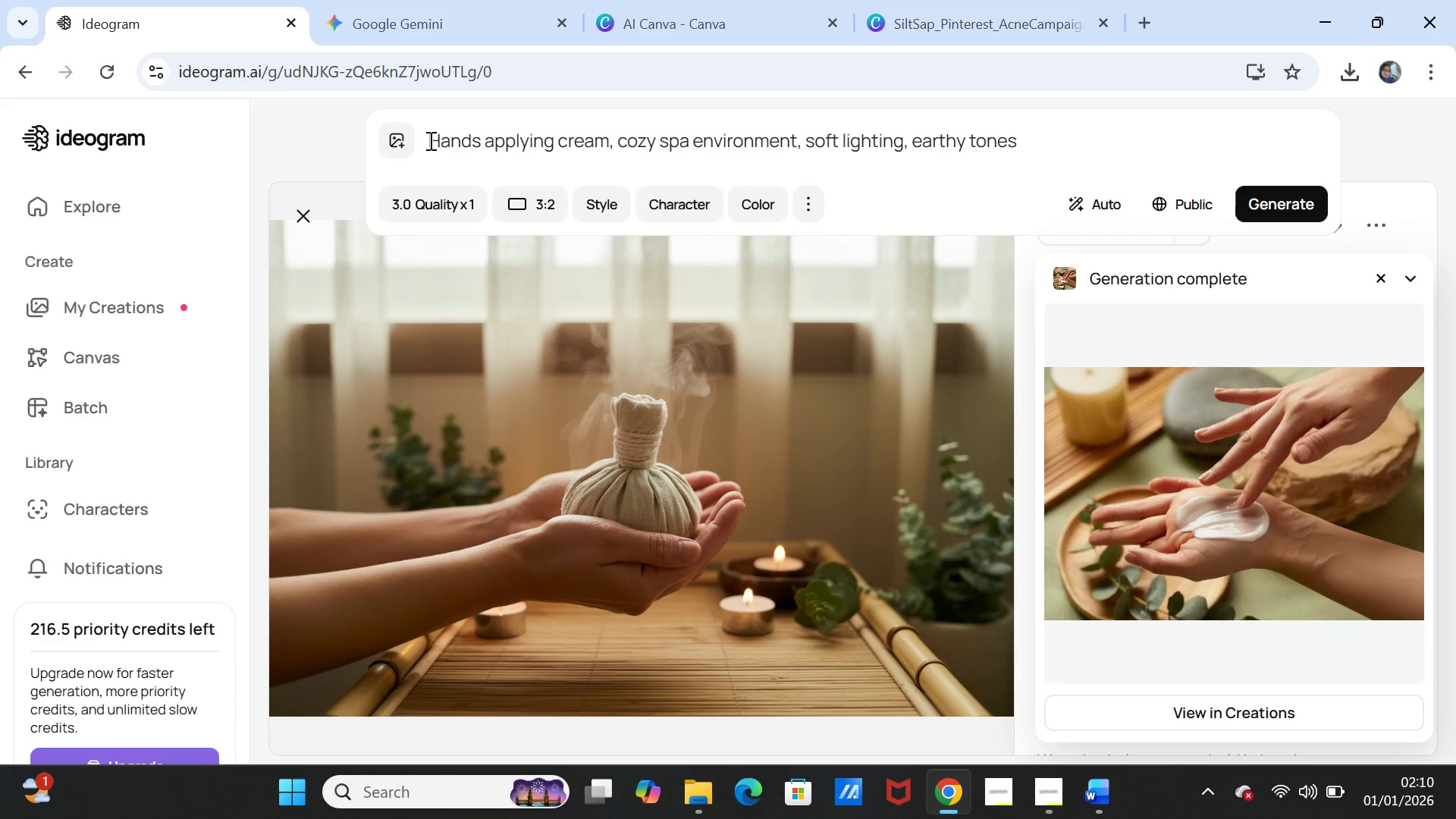 
left_click_drag(start_coordinate=[429, 140], to_coordinate=[1056, 134])
 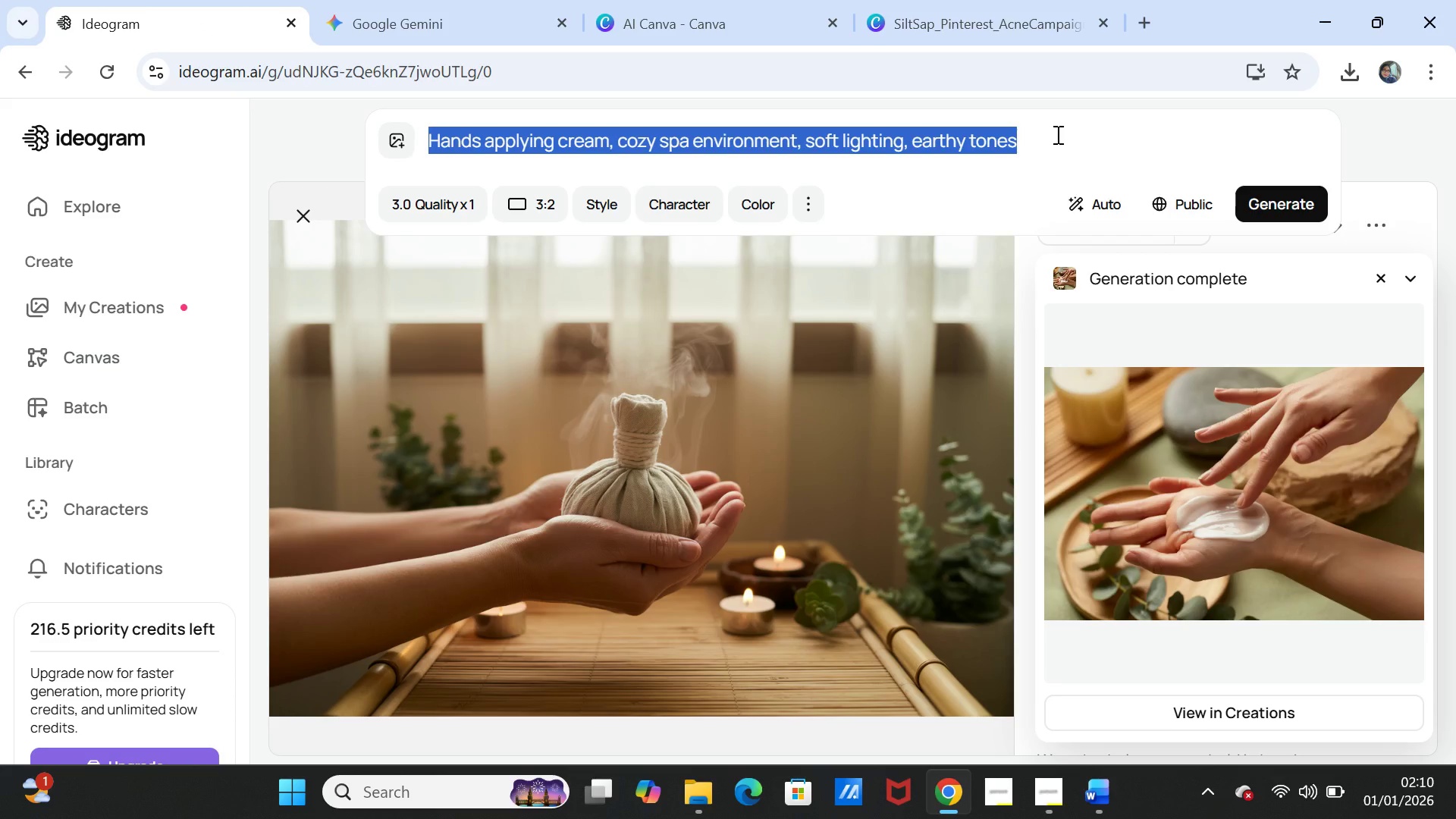 
key(Control+V)
 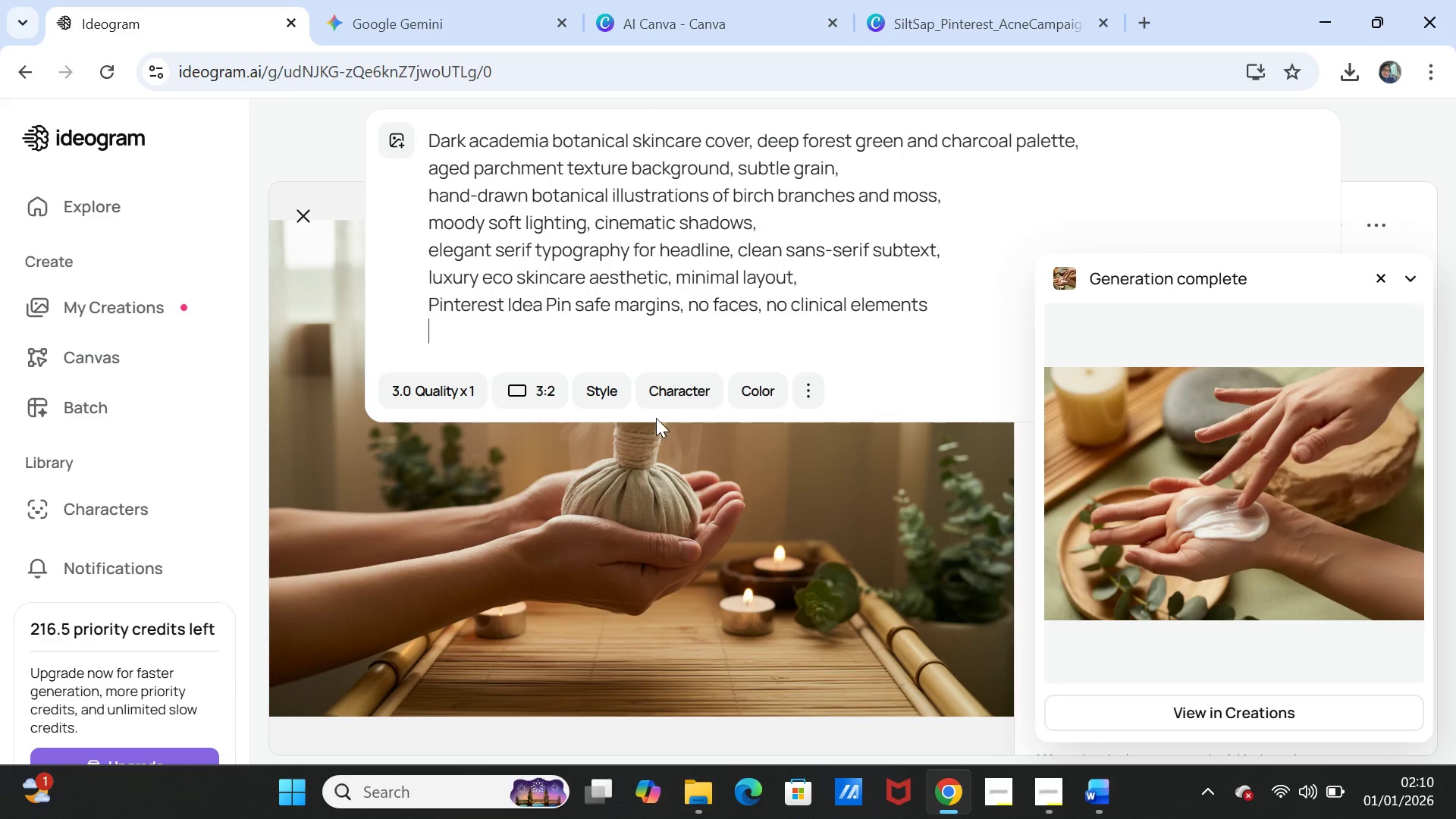 
left_click([550, 394])
 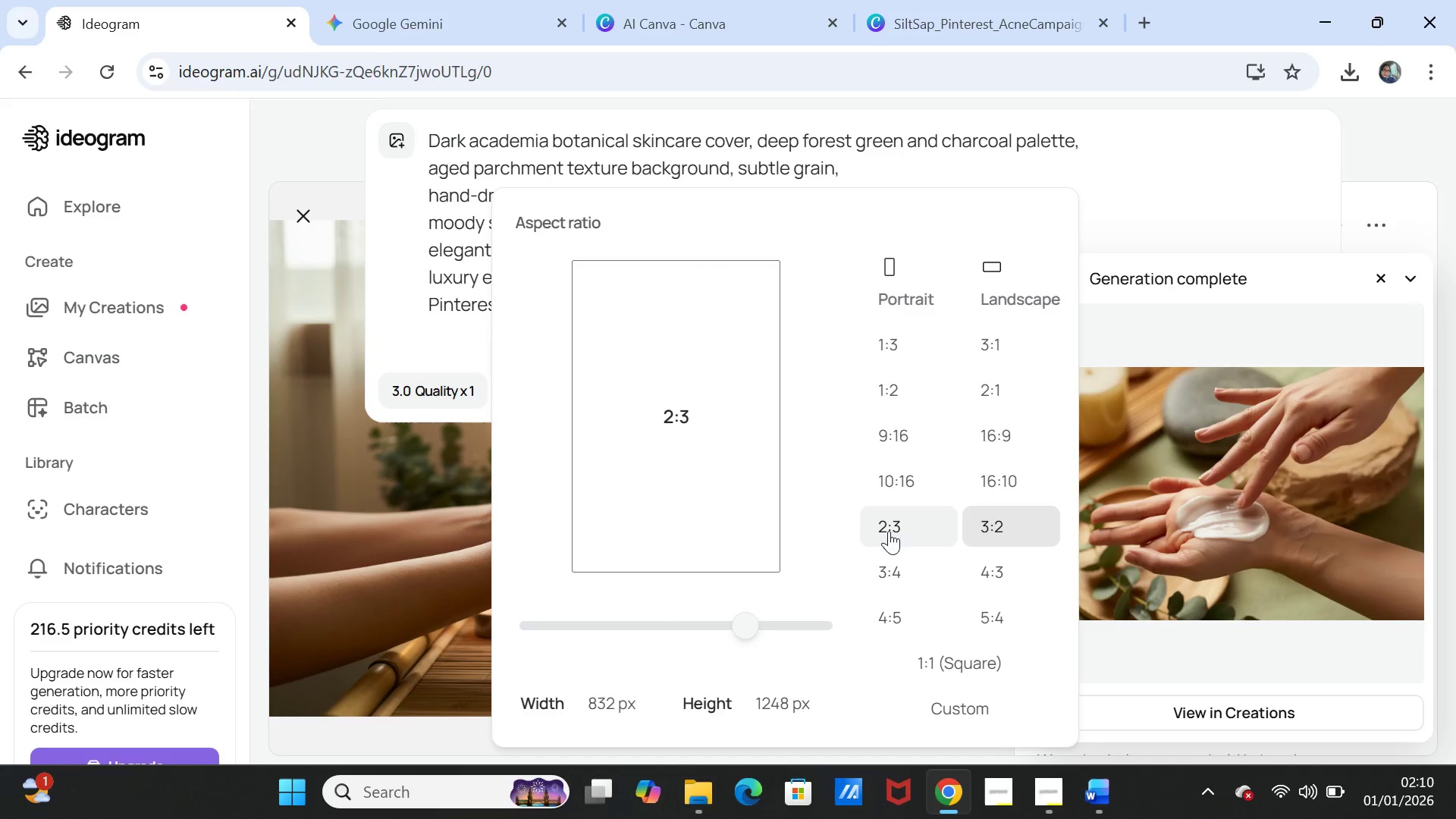 
left_click([902, 440])
 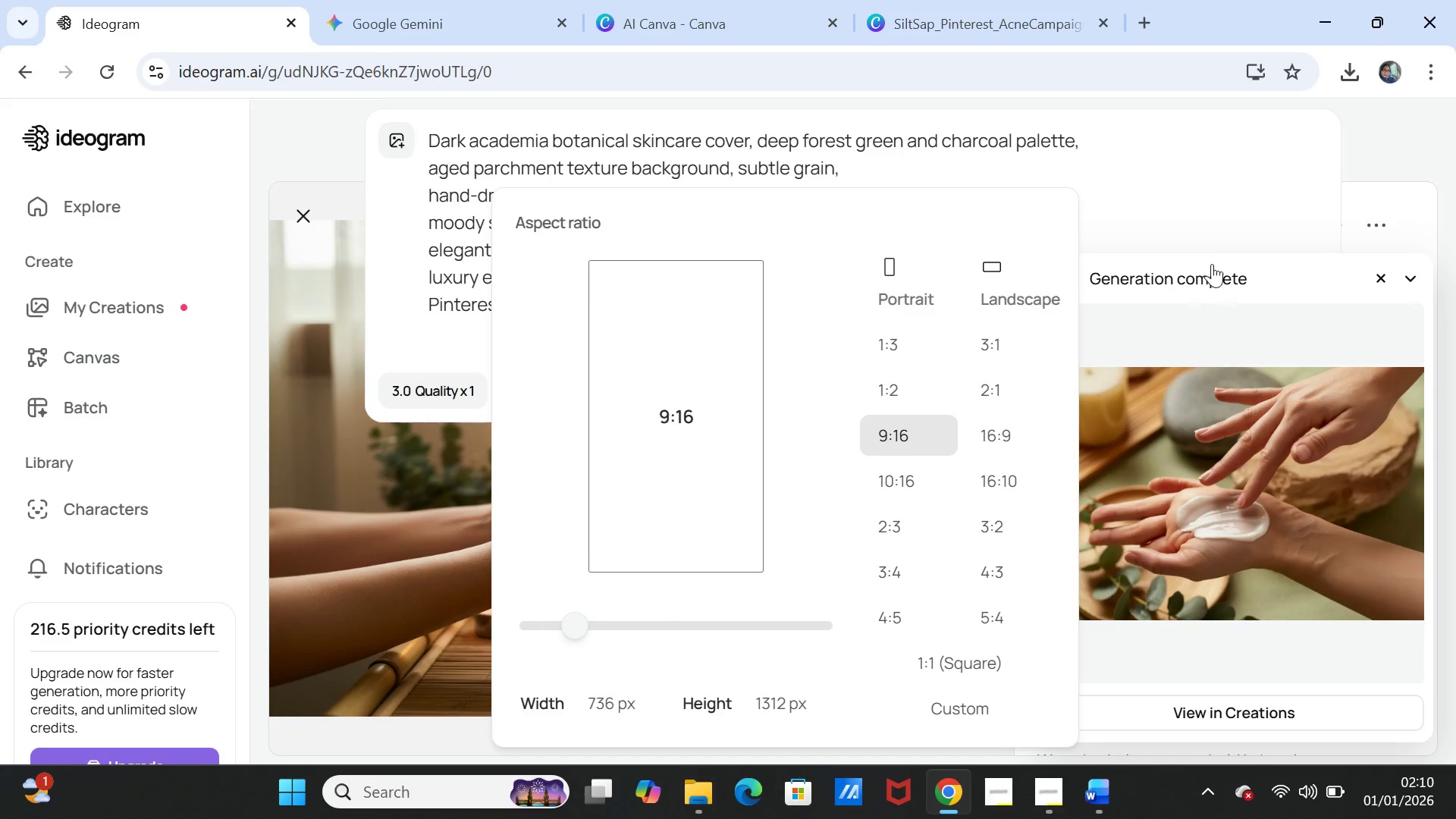 
left_click([1198, 190])
 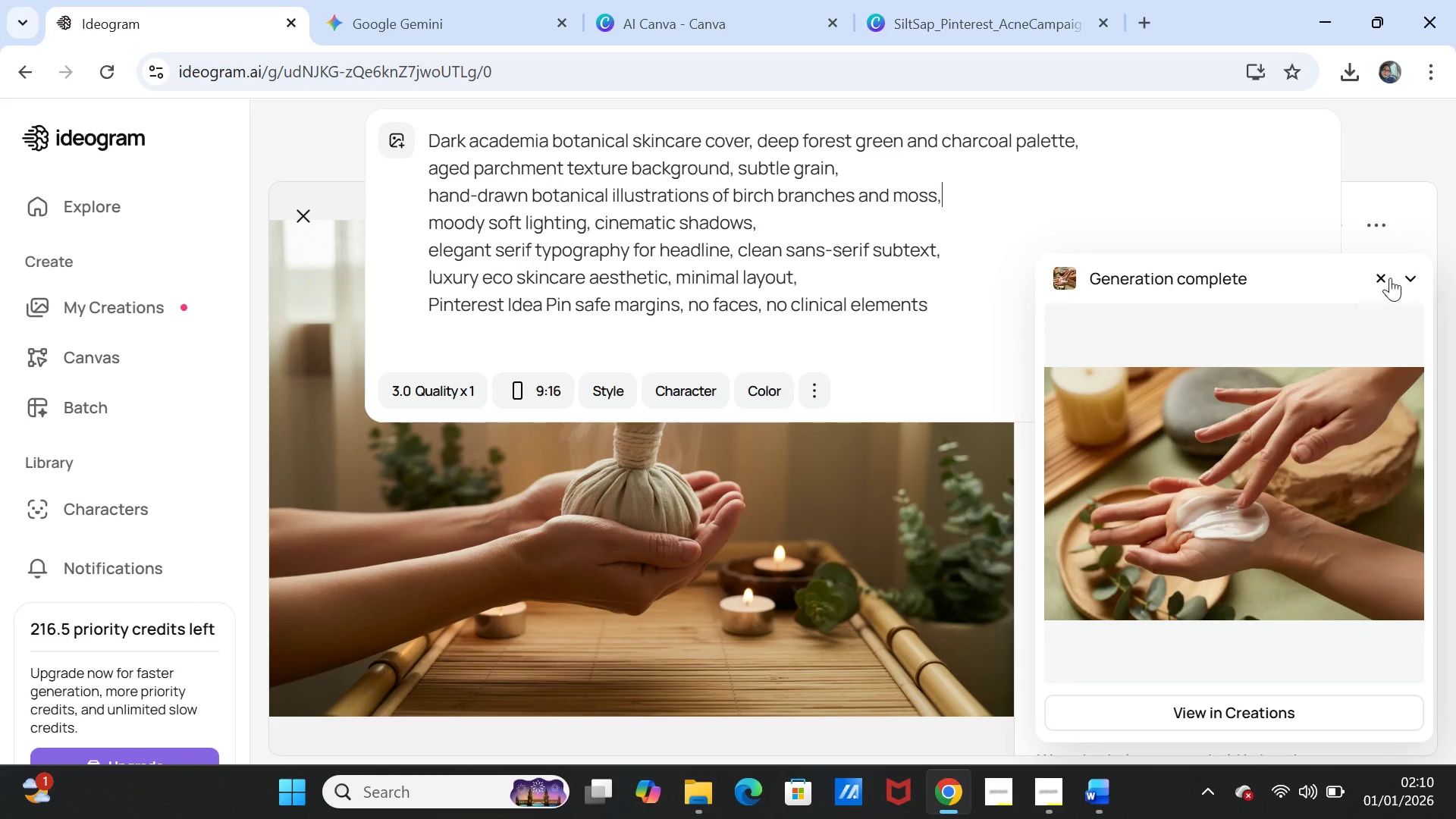 
left_click([1379, 275])
 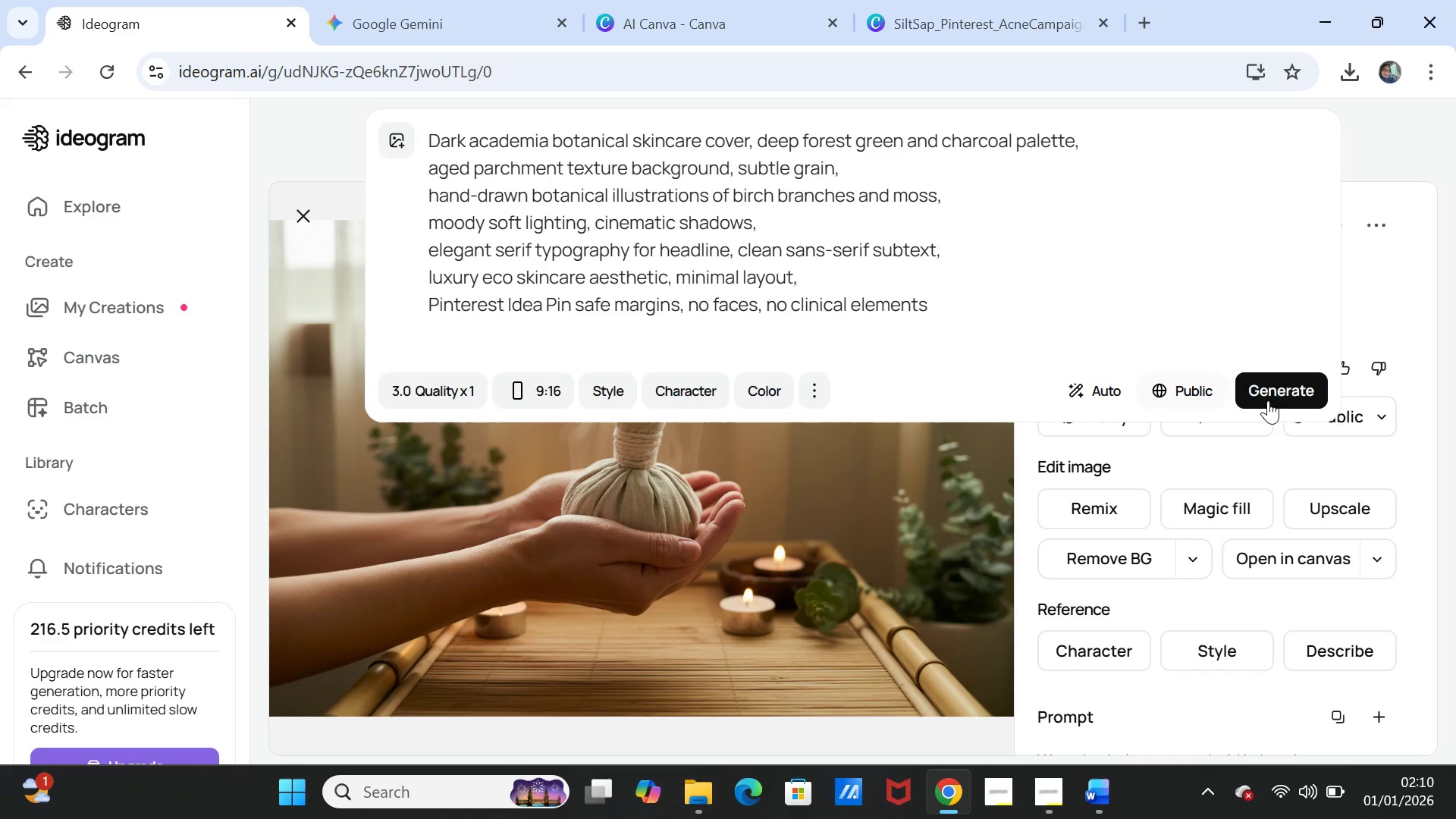 
left_click([1273, 400])
 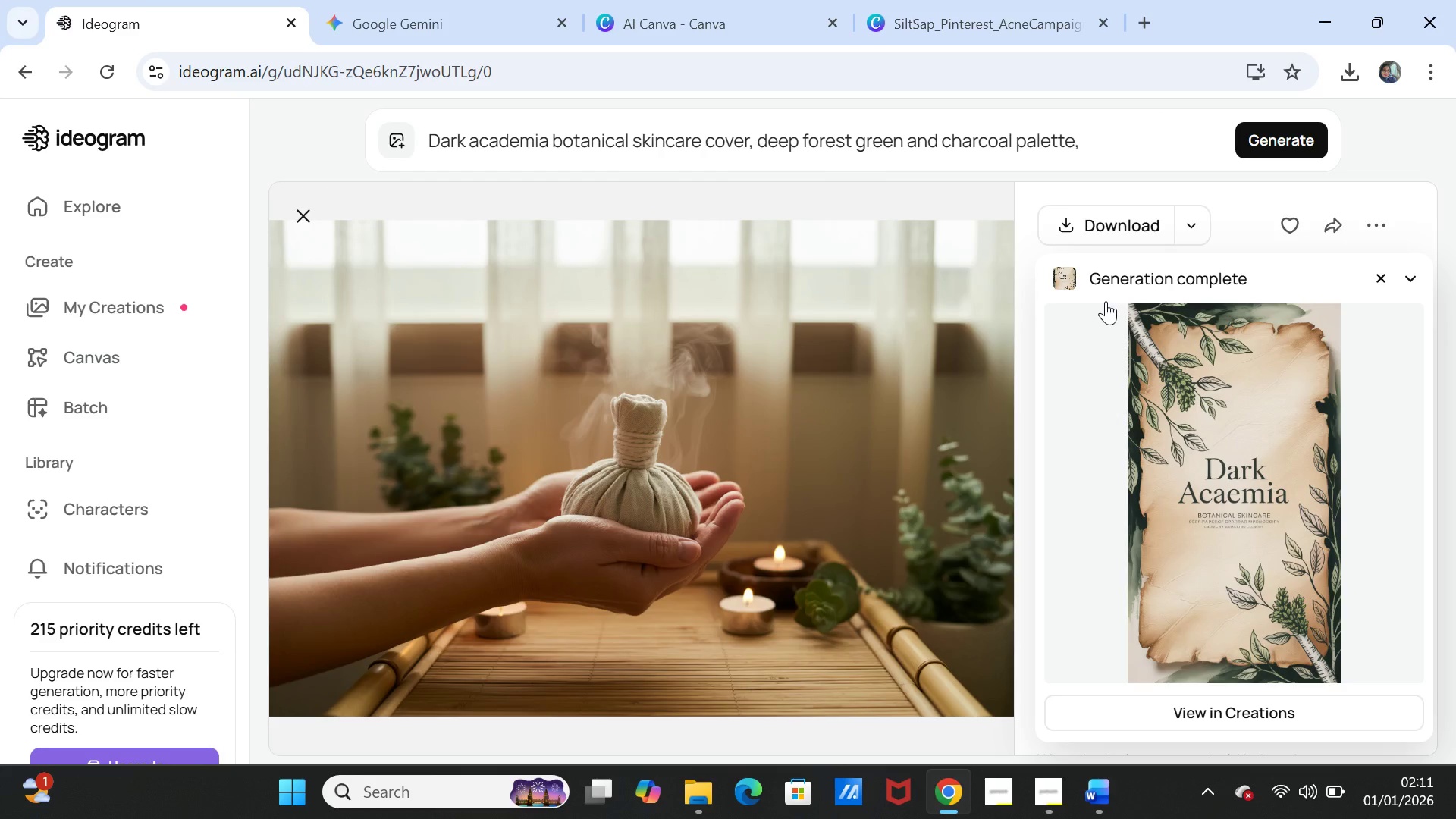 
wait(36.83)
 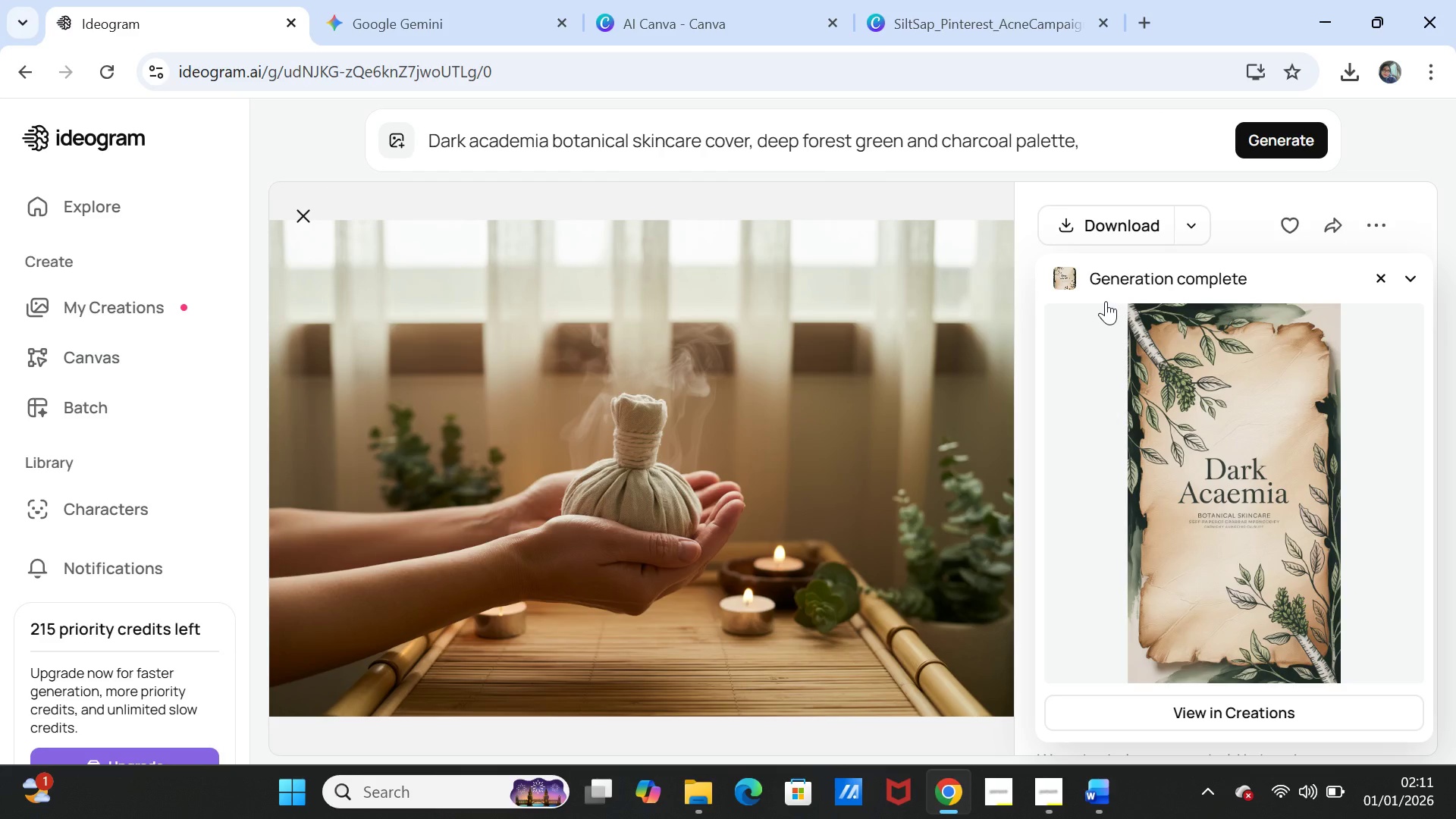 
left_click([996, 40])
 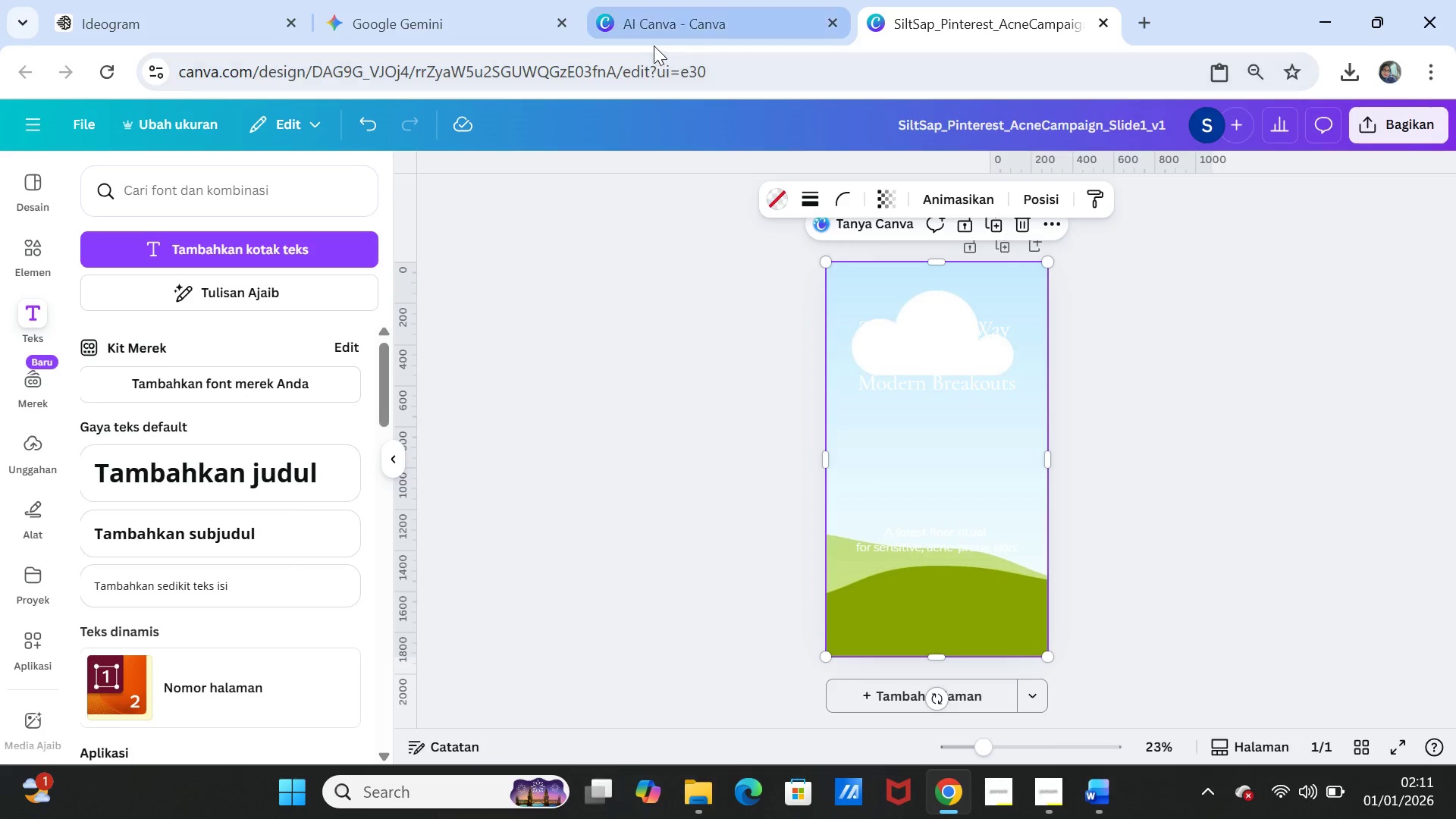 
left_click([648, 34])
 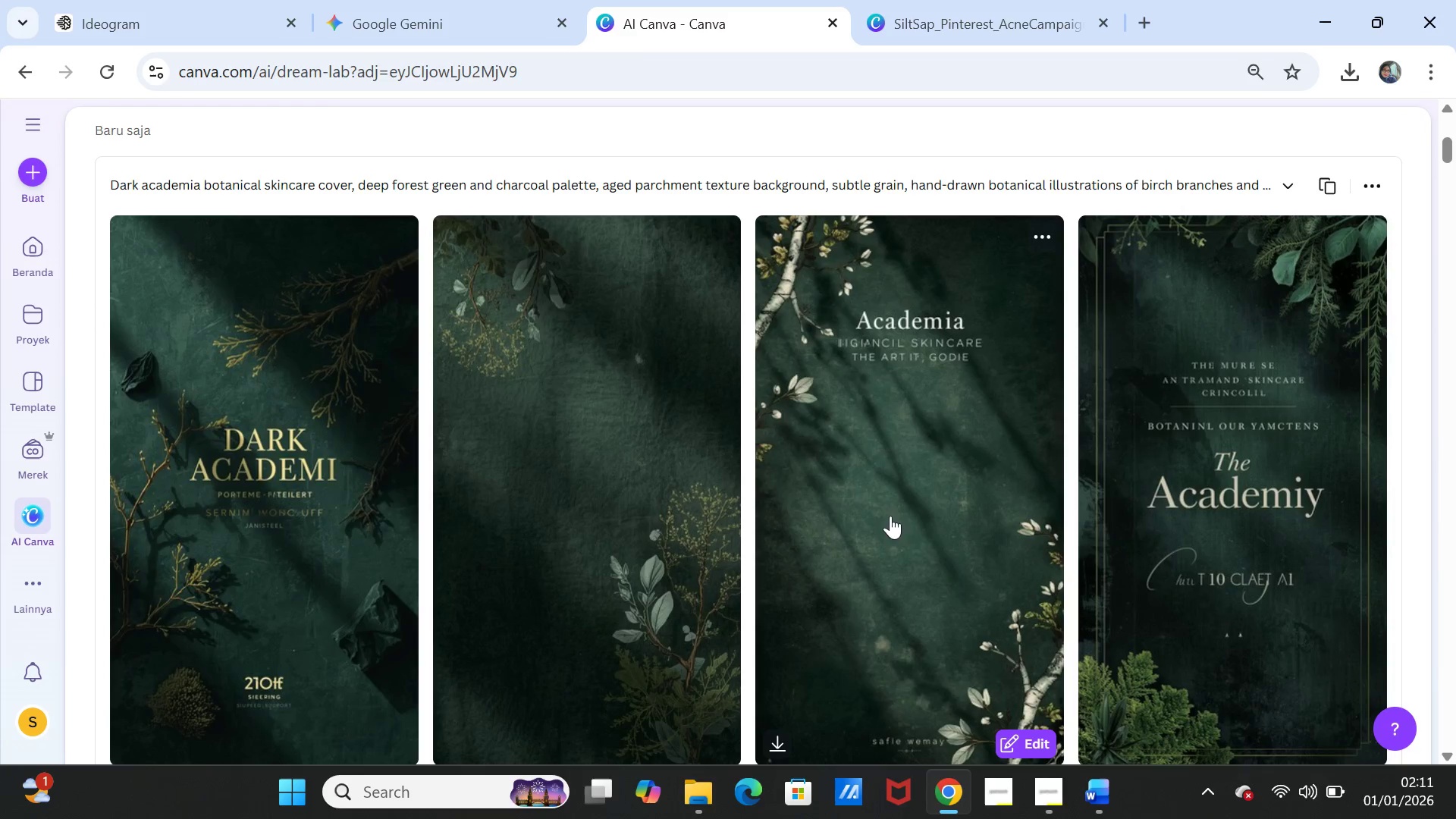 
scroll: coordinate [946, 561], scroll_direction: down, amount: 4.0
 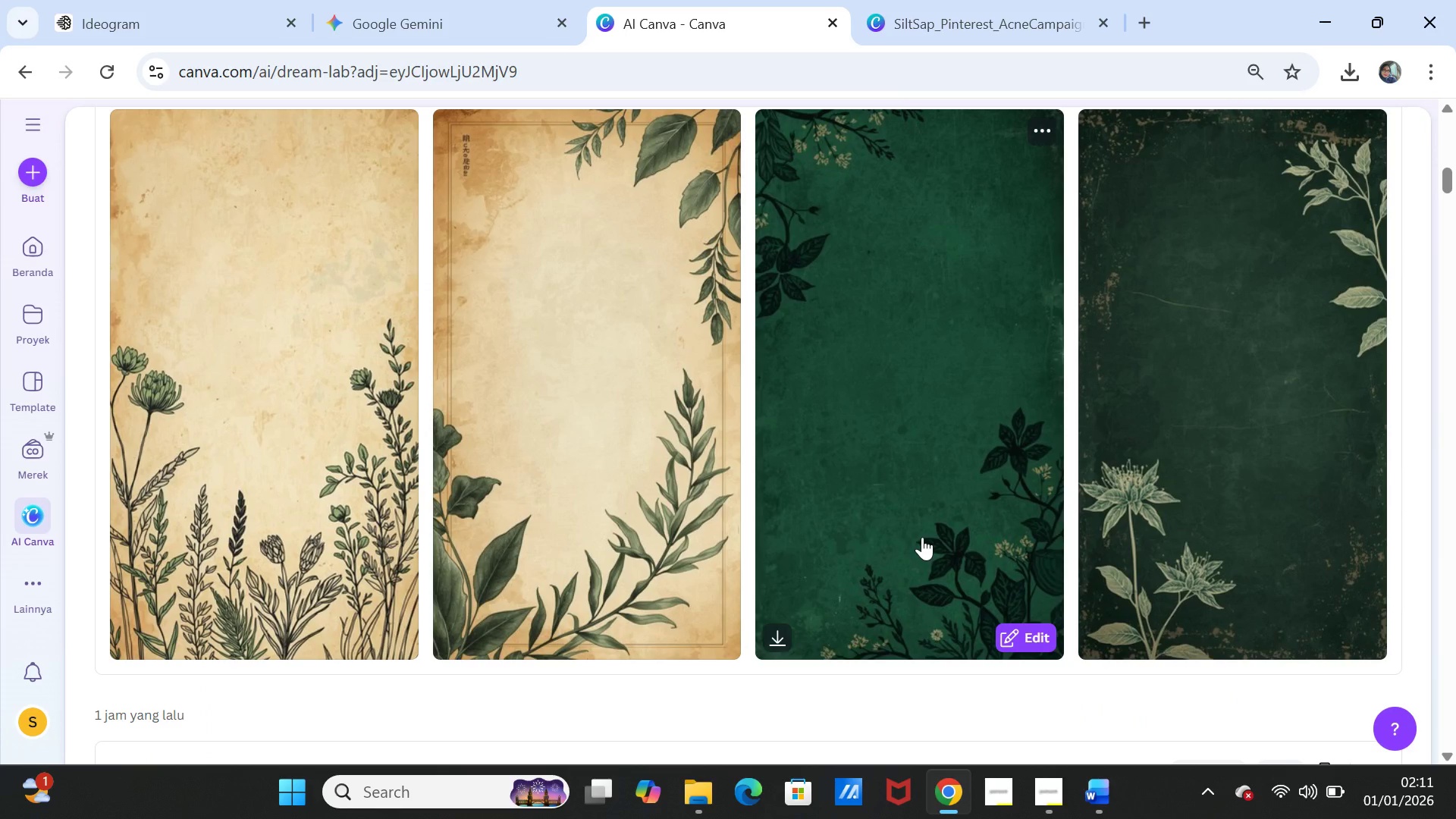 
scroll: coordinate [922, 537], scroll_direction: up, amount: 1.0
 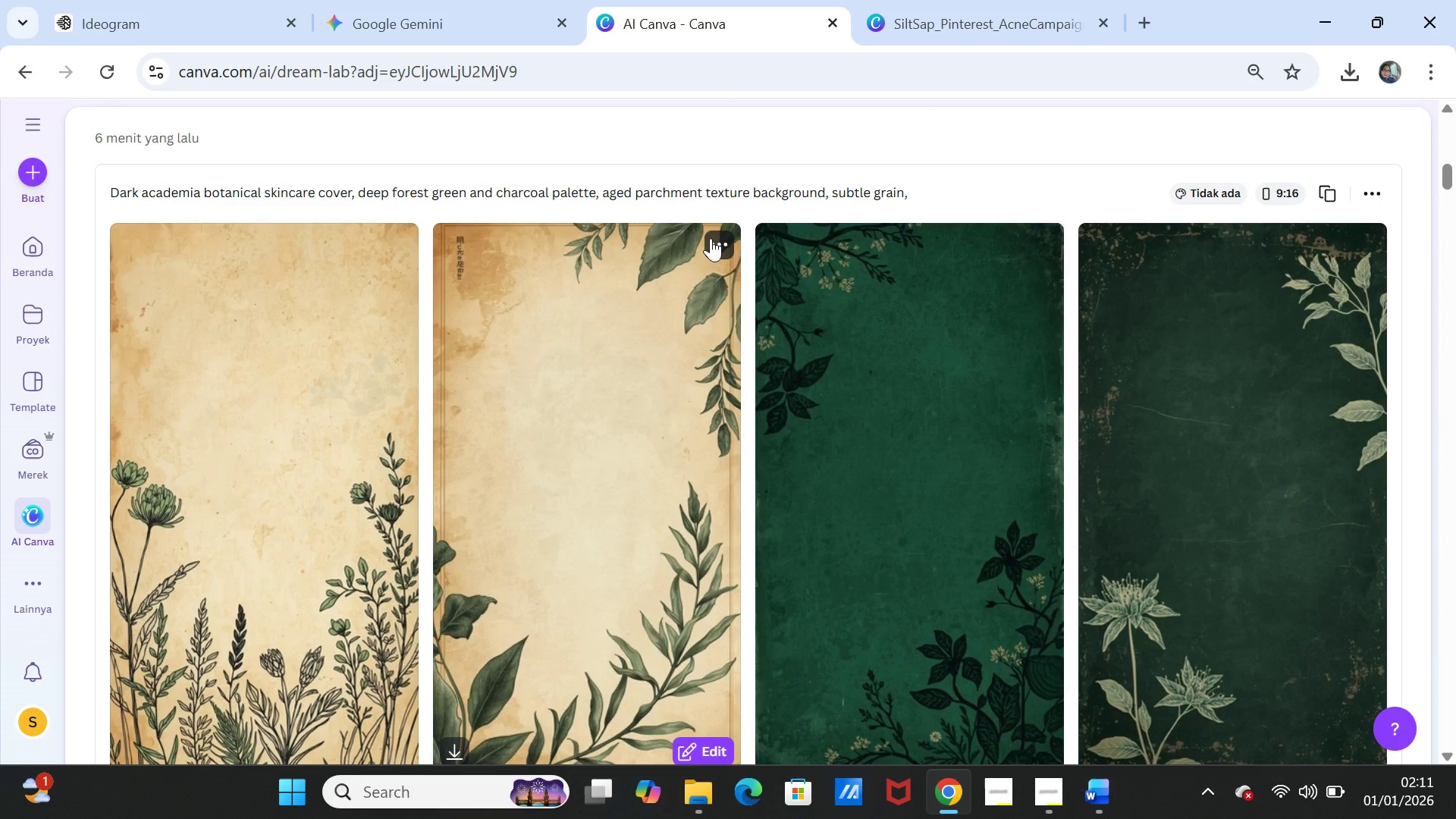 
left_click([711, 238])
 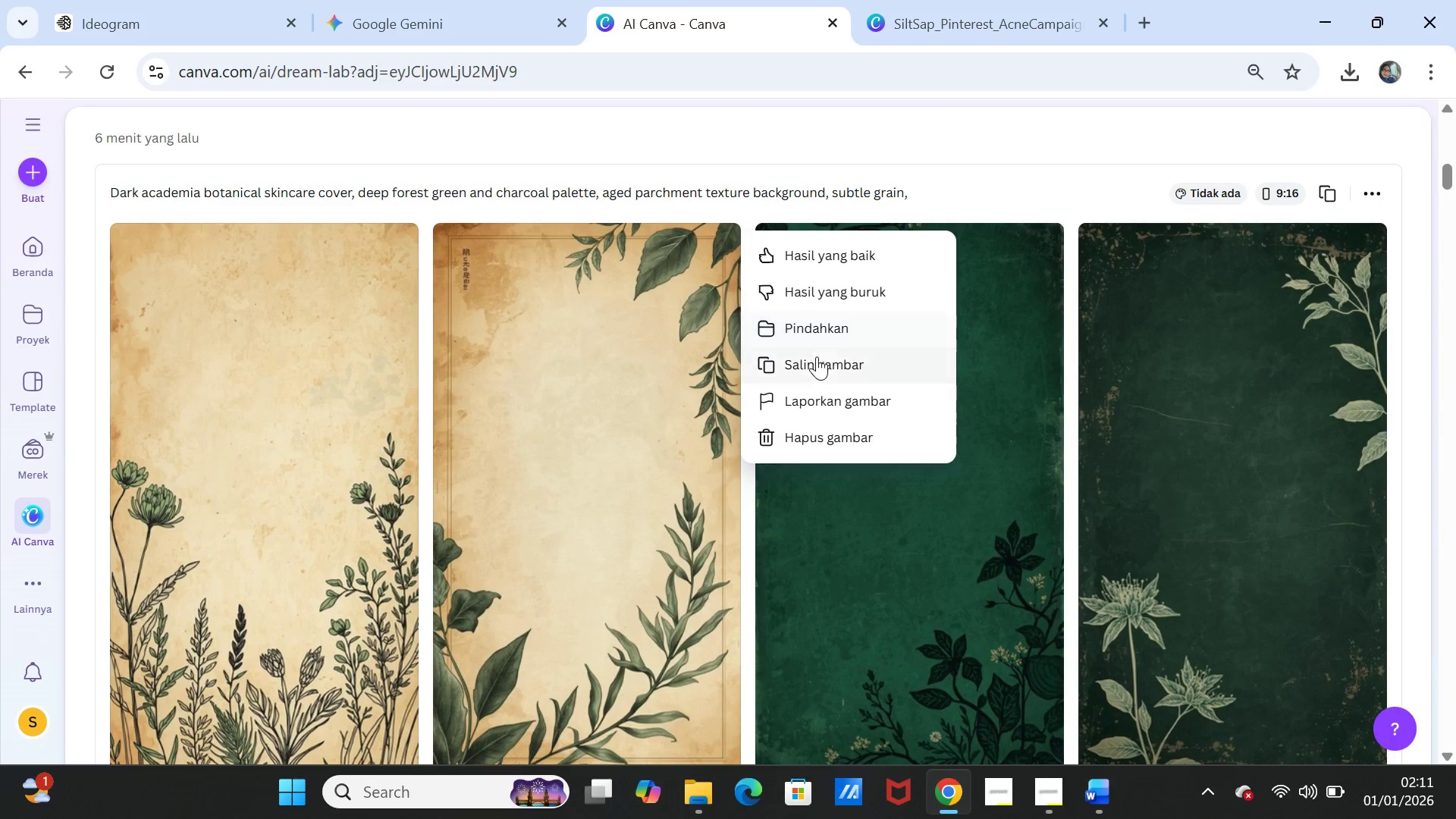 
left_click([817, 356])
 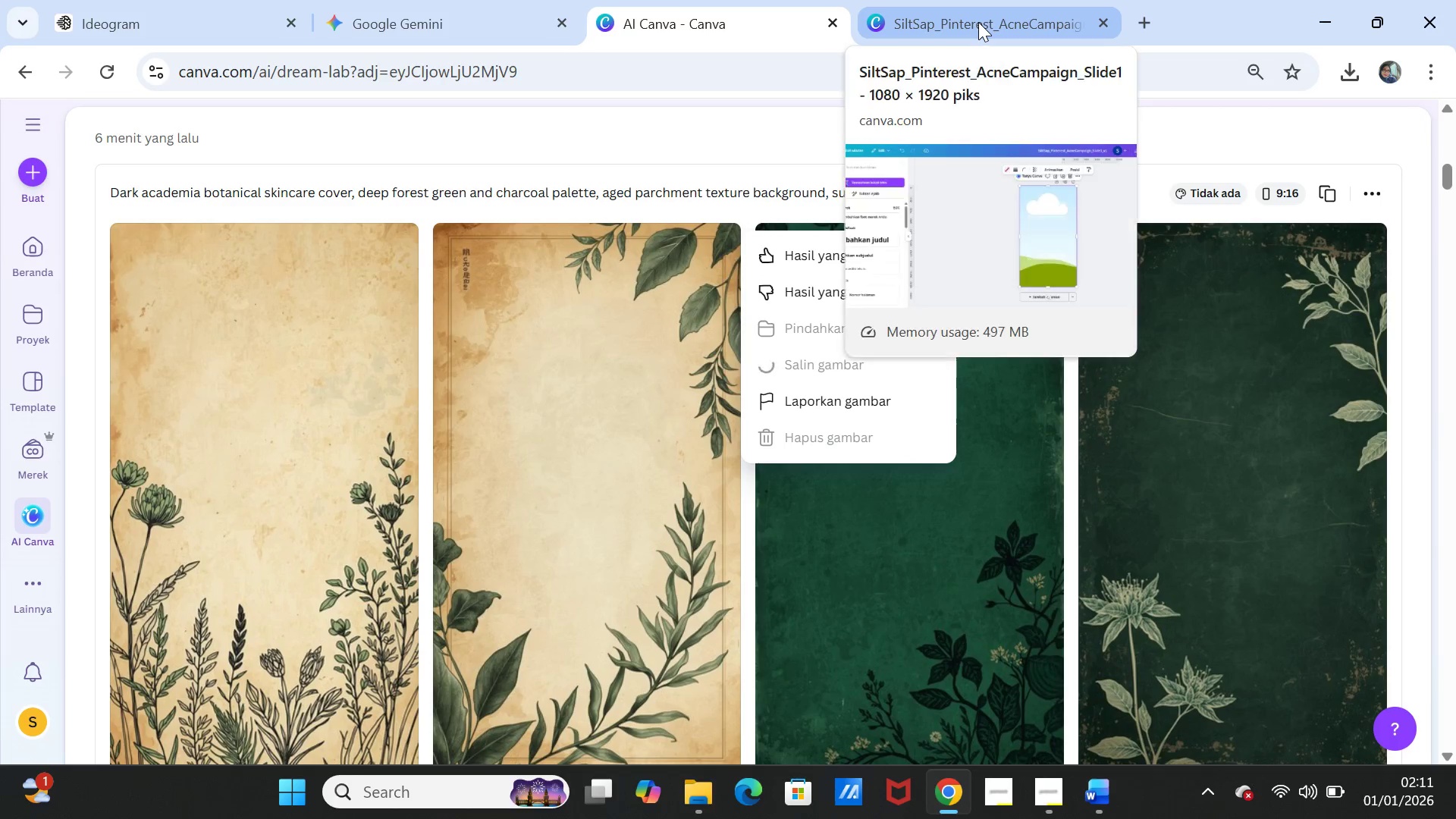 
left_click([978, 22])
 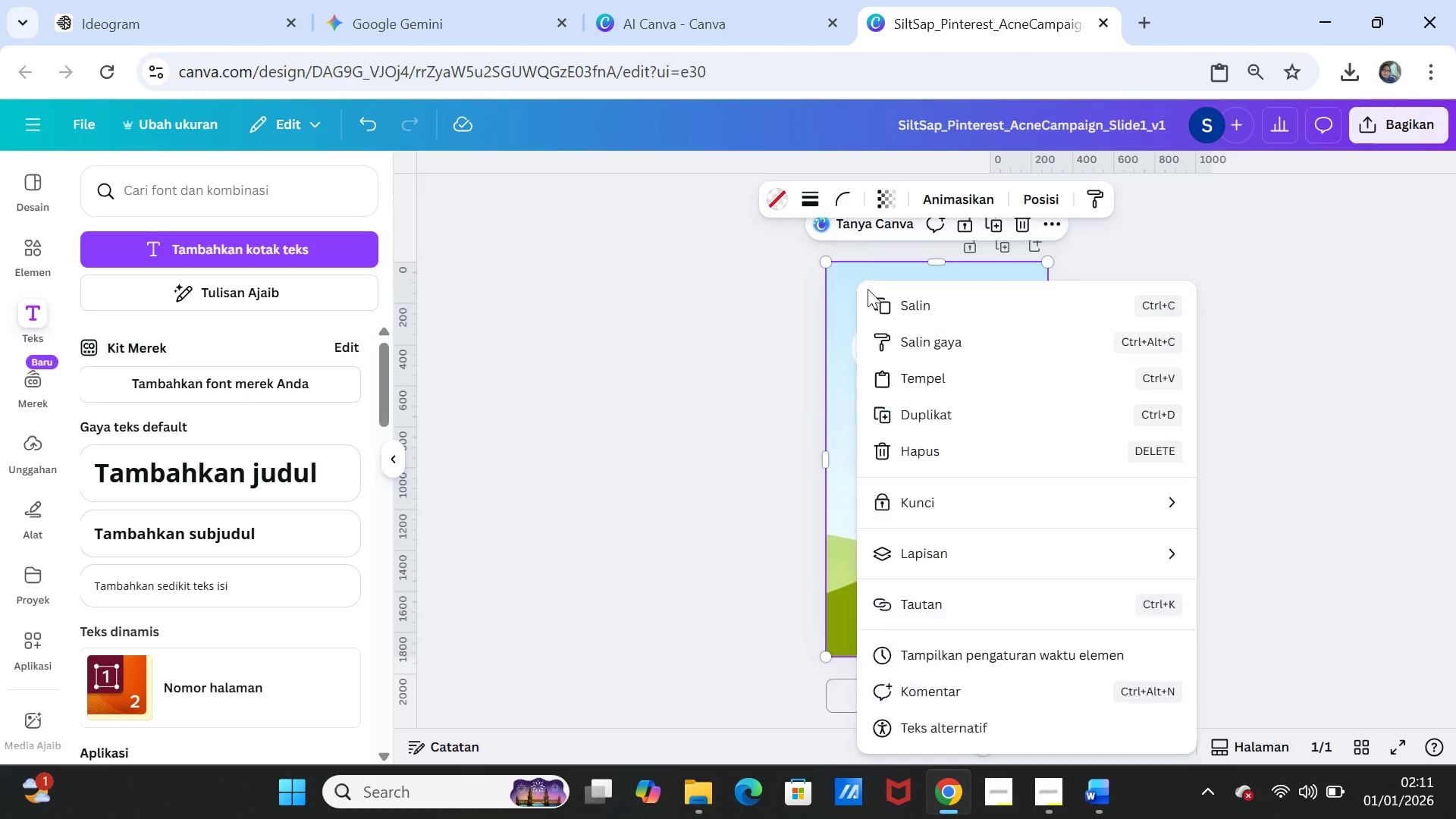 
left_click([949, 376])
 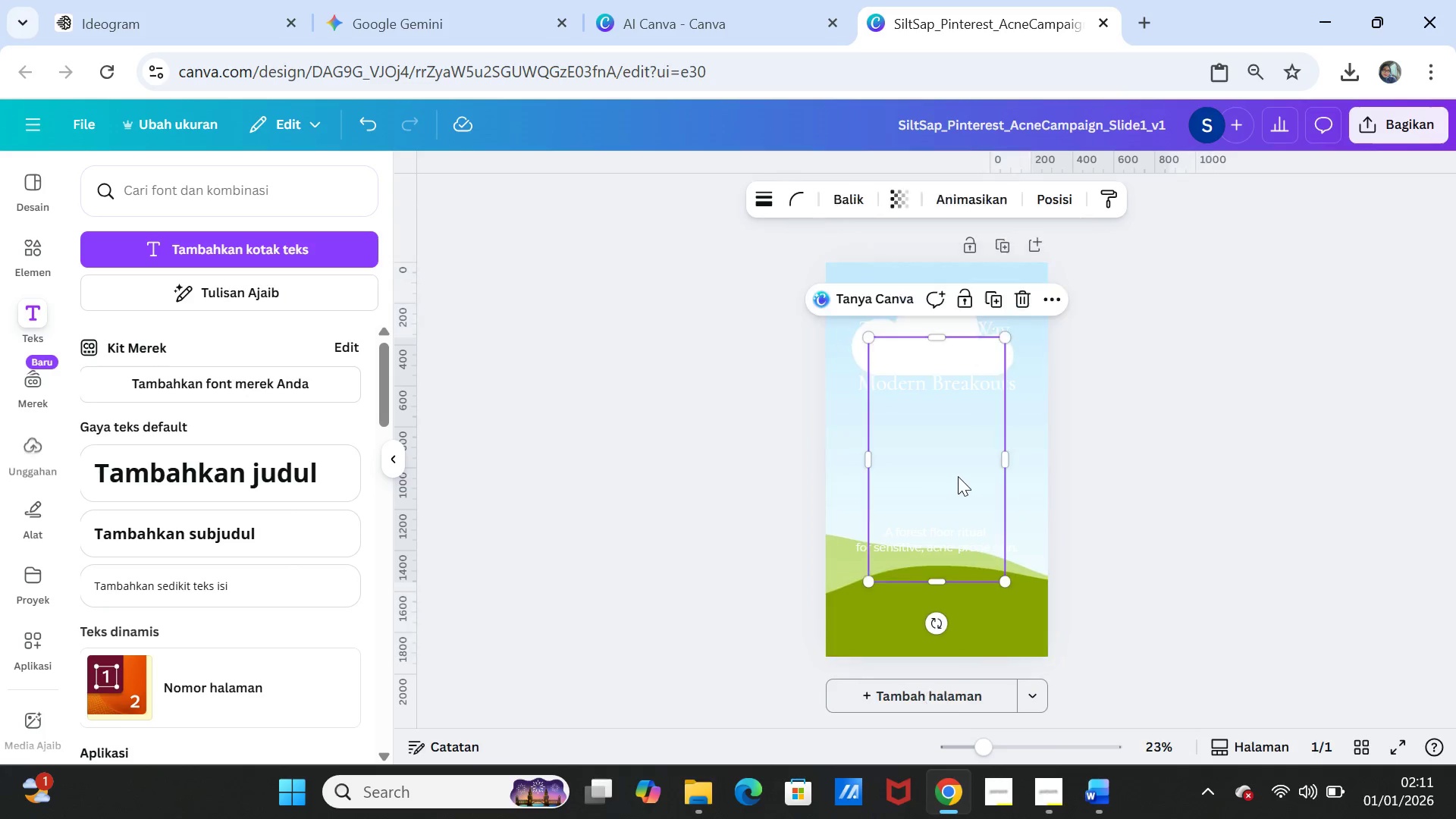 
left_click_drag(start_coordinate=[962, 464], to_coordinate=[962, 451])
 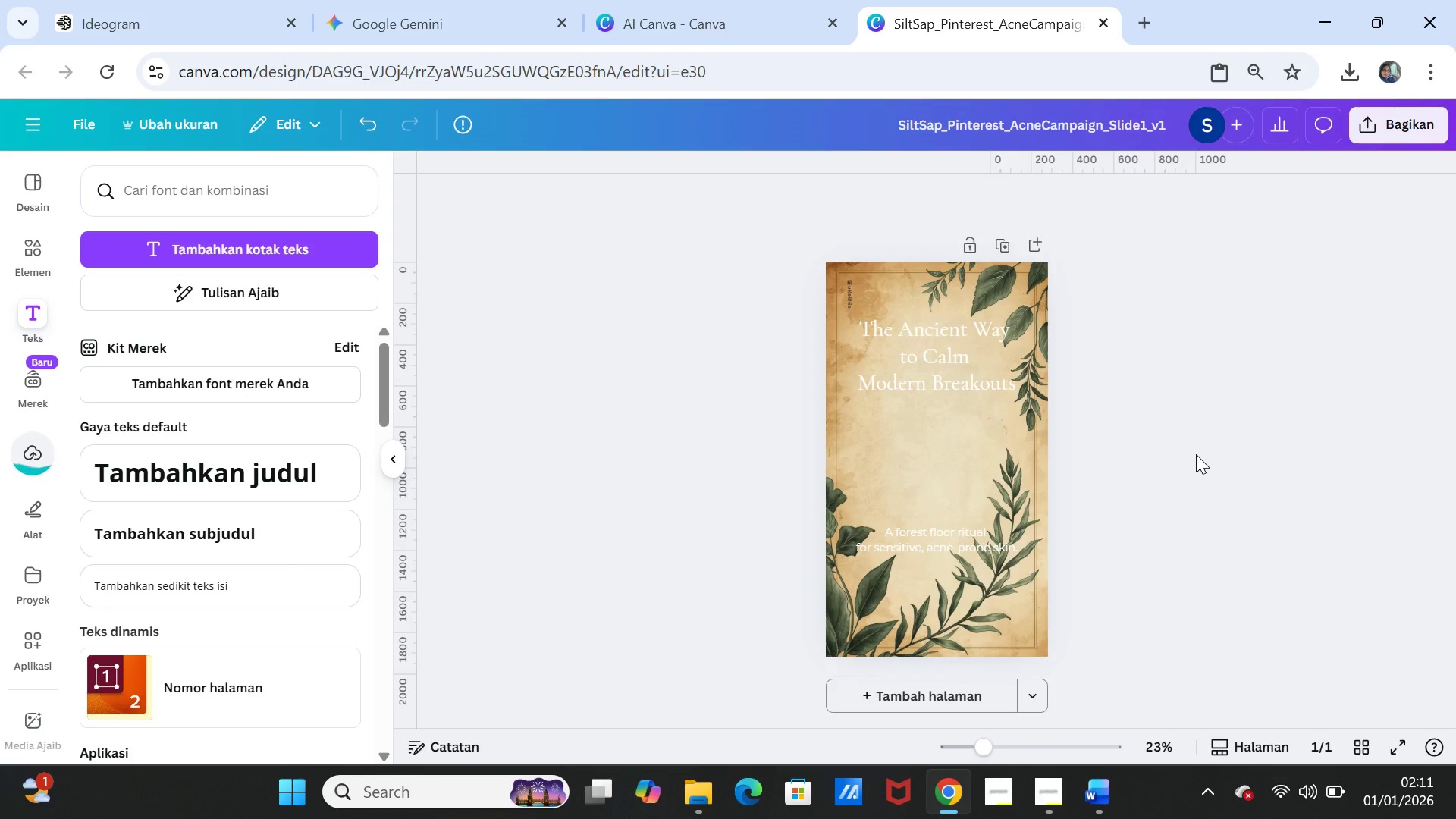 
left_click([1196, 454])
 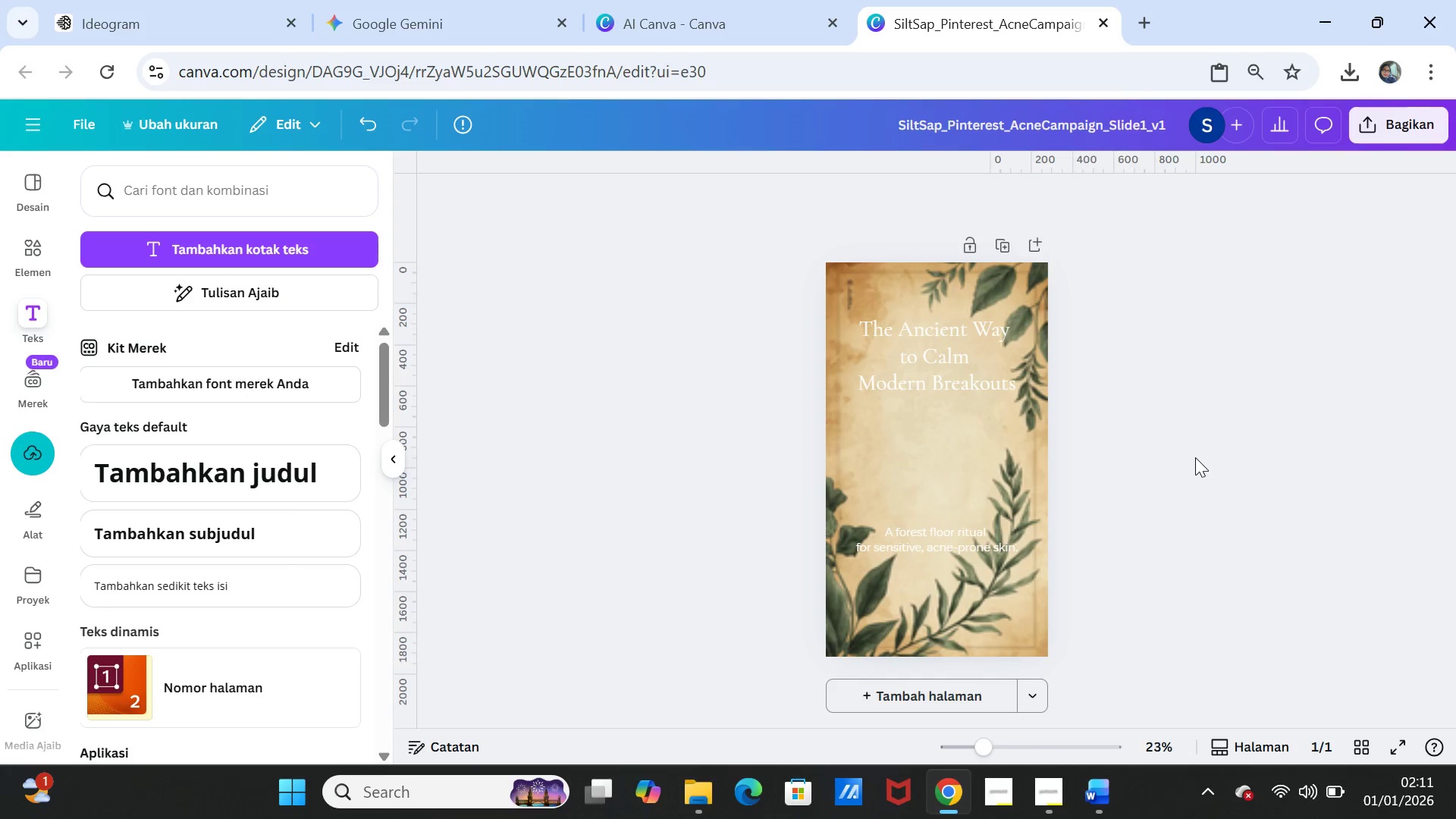 
left_click([996, 419])
 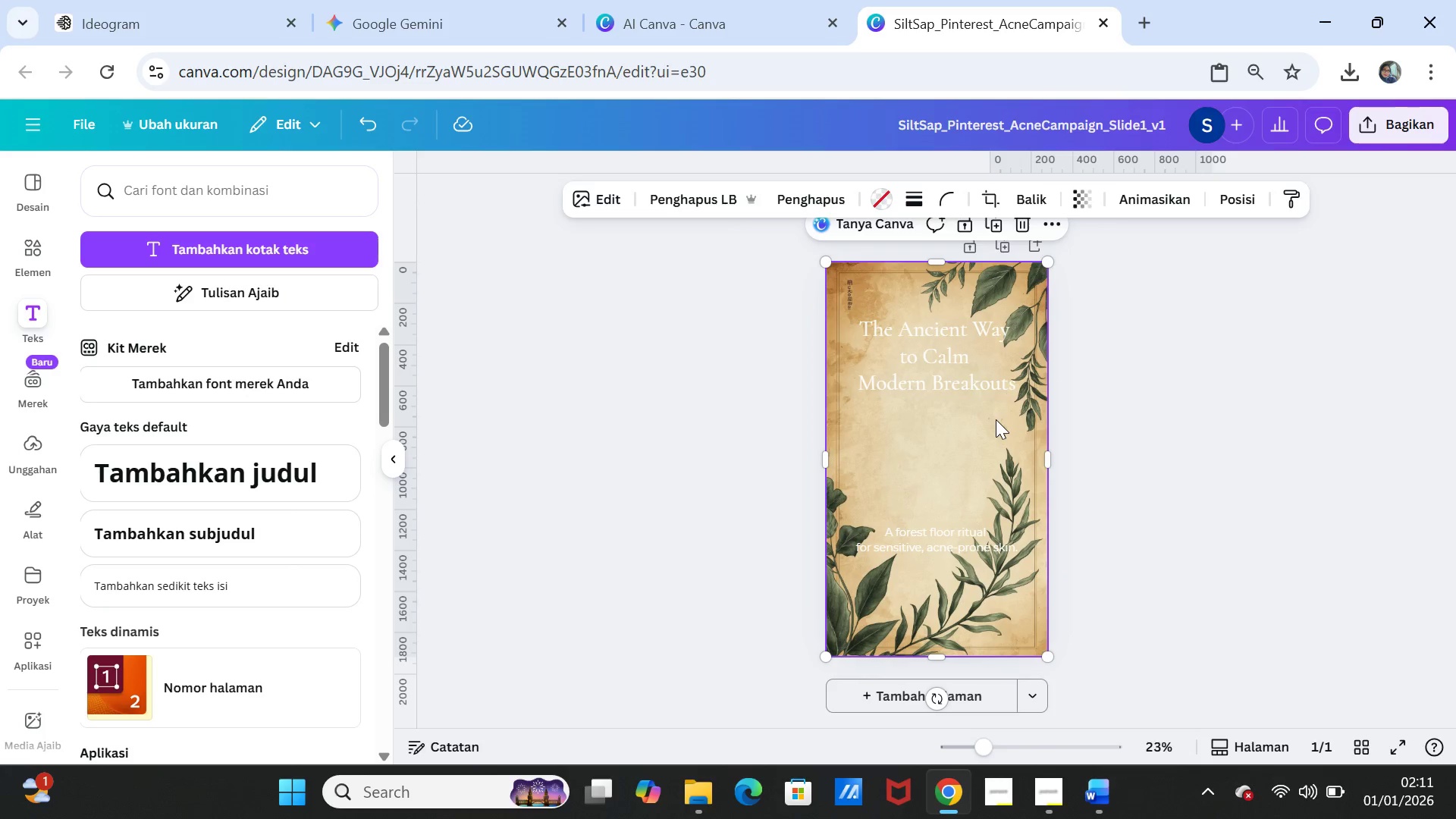 
key(Delete)
 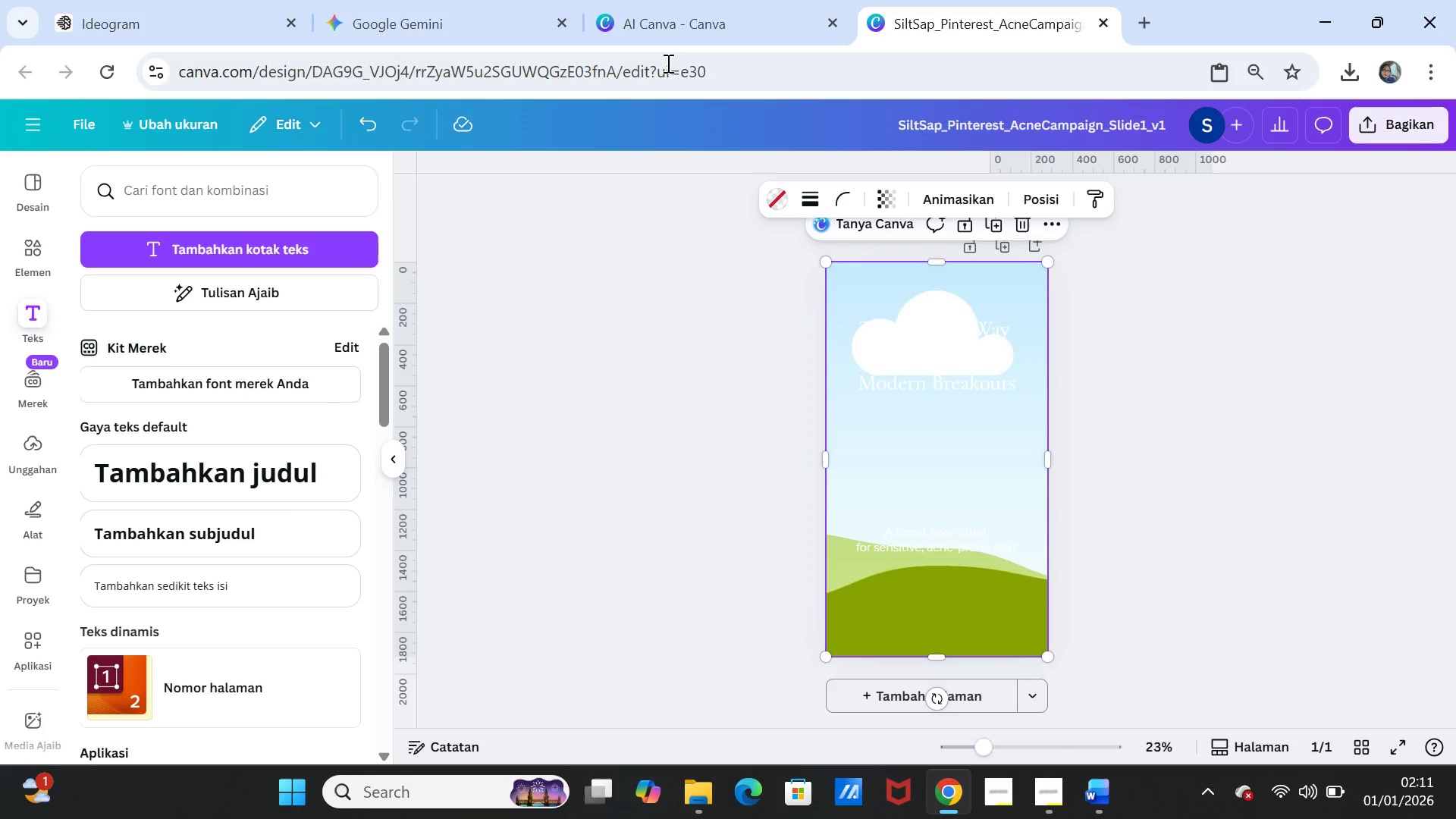 
left_click([646, 30])
 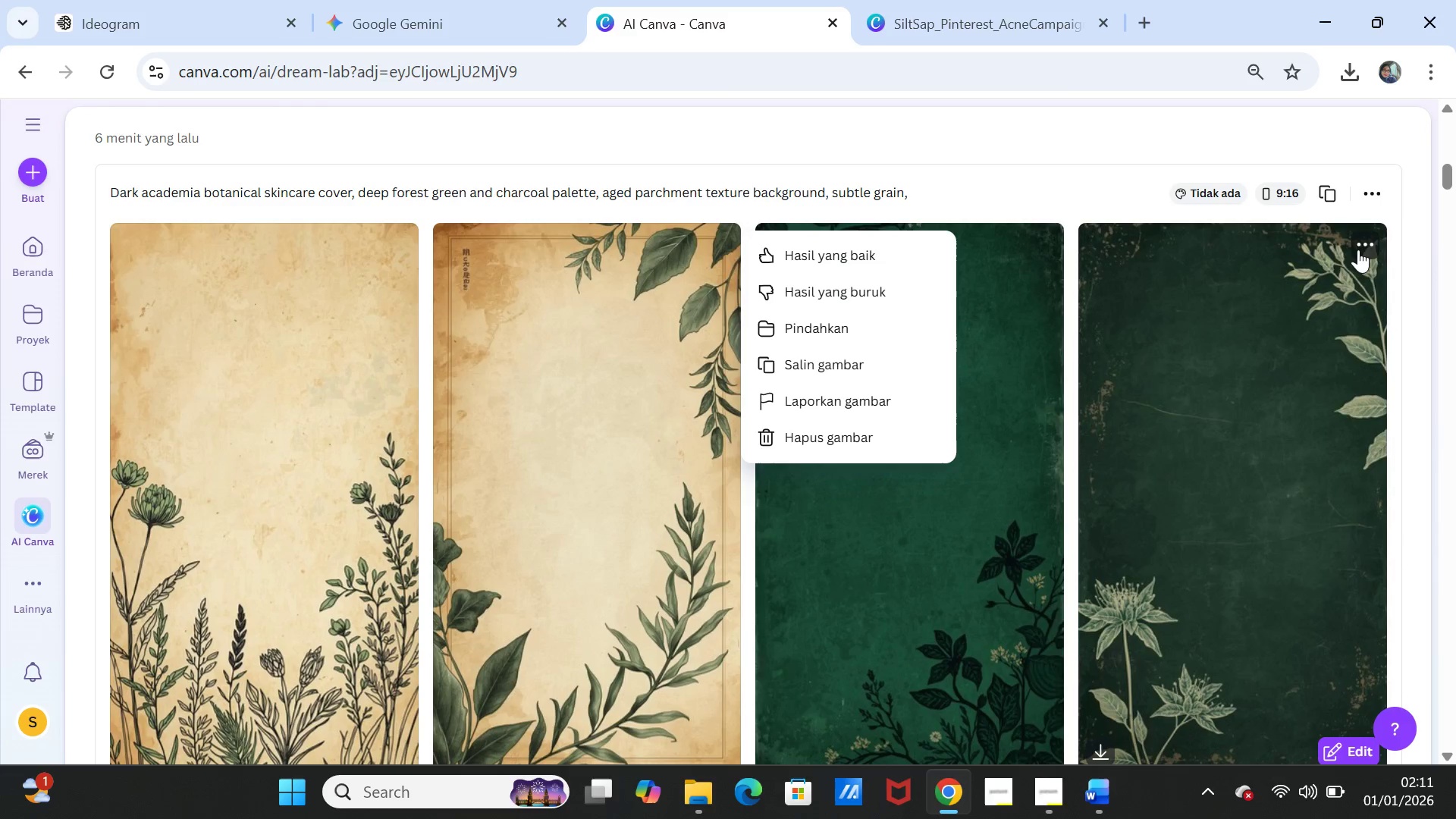 
left_click([1361, 246])
 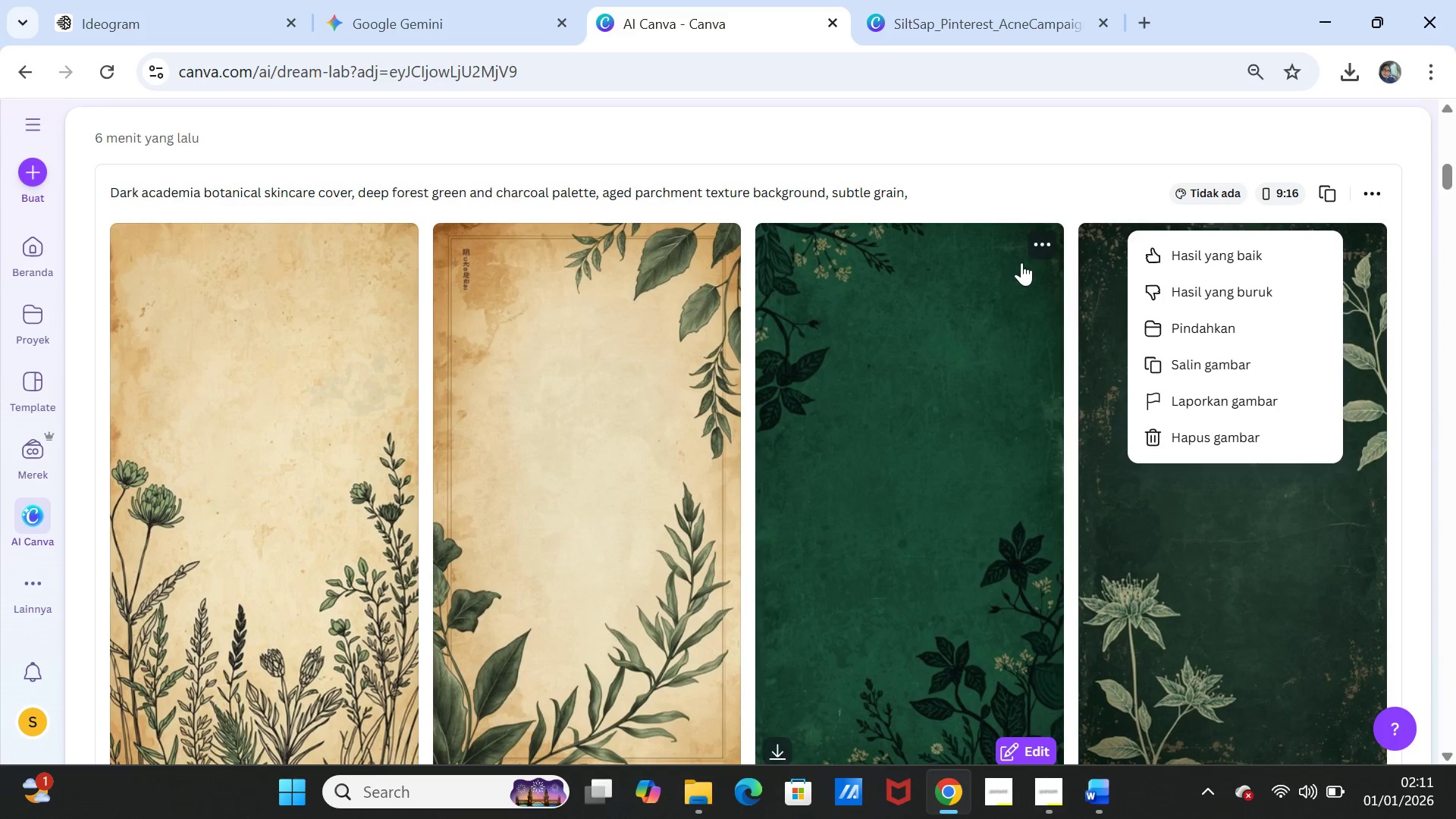 
left_click([1050, 245])
 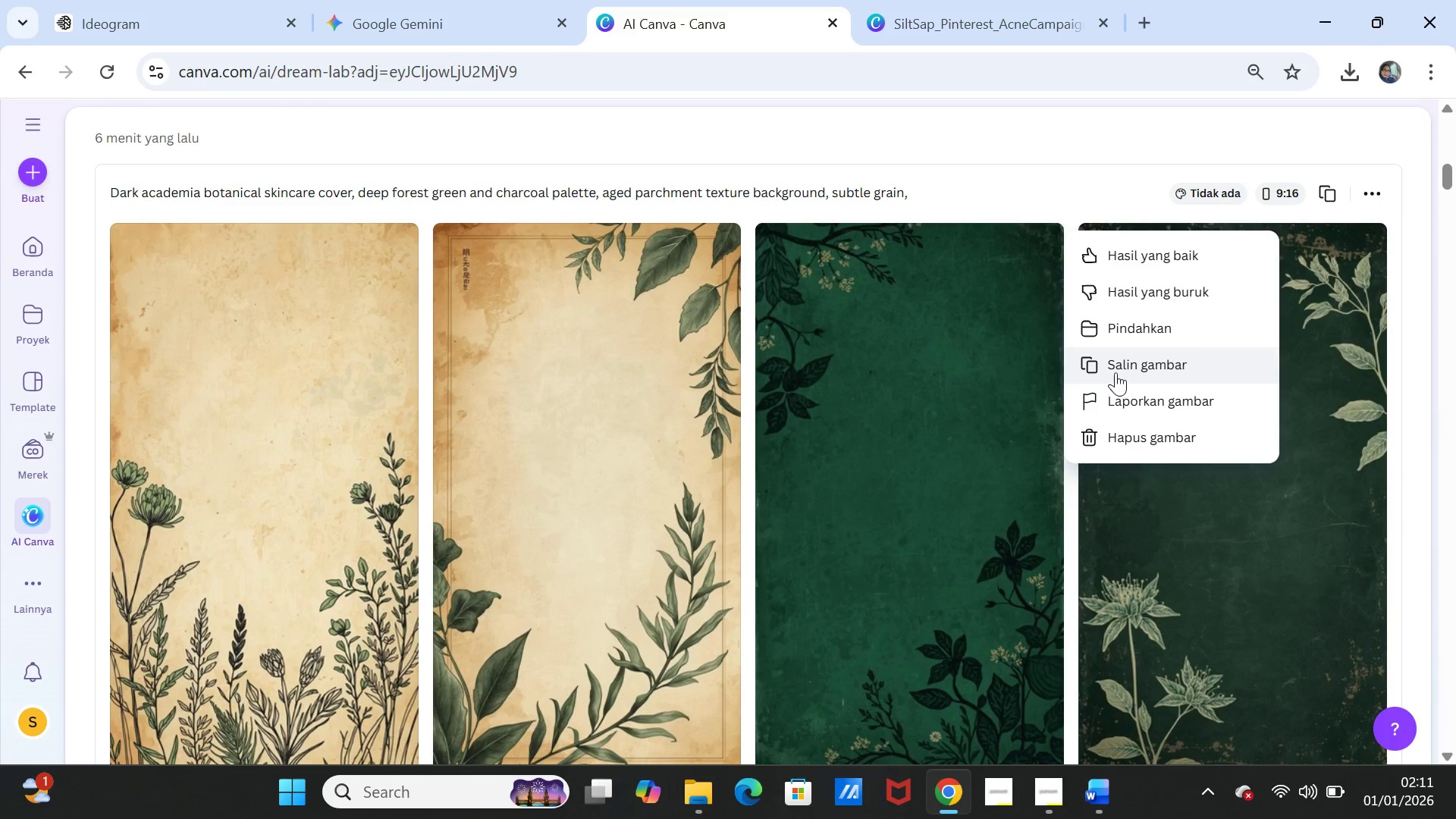 
left_click([1123, 361])
 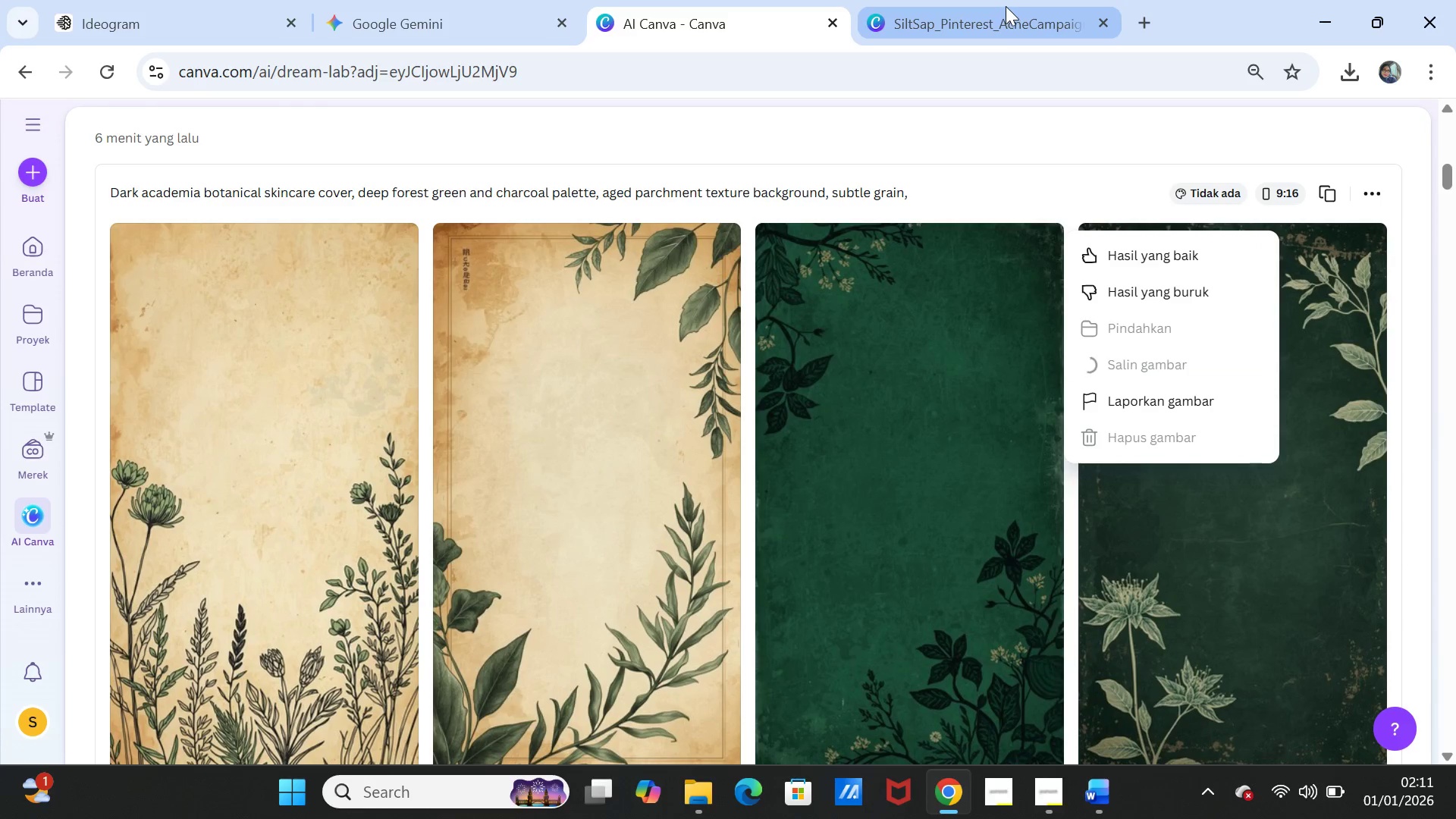 
left_click([1006, 6])
 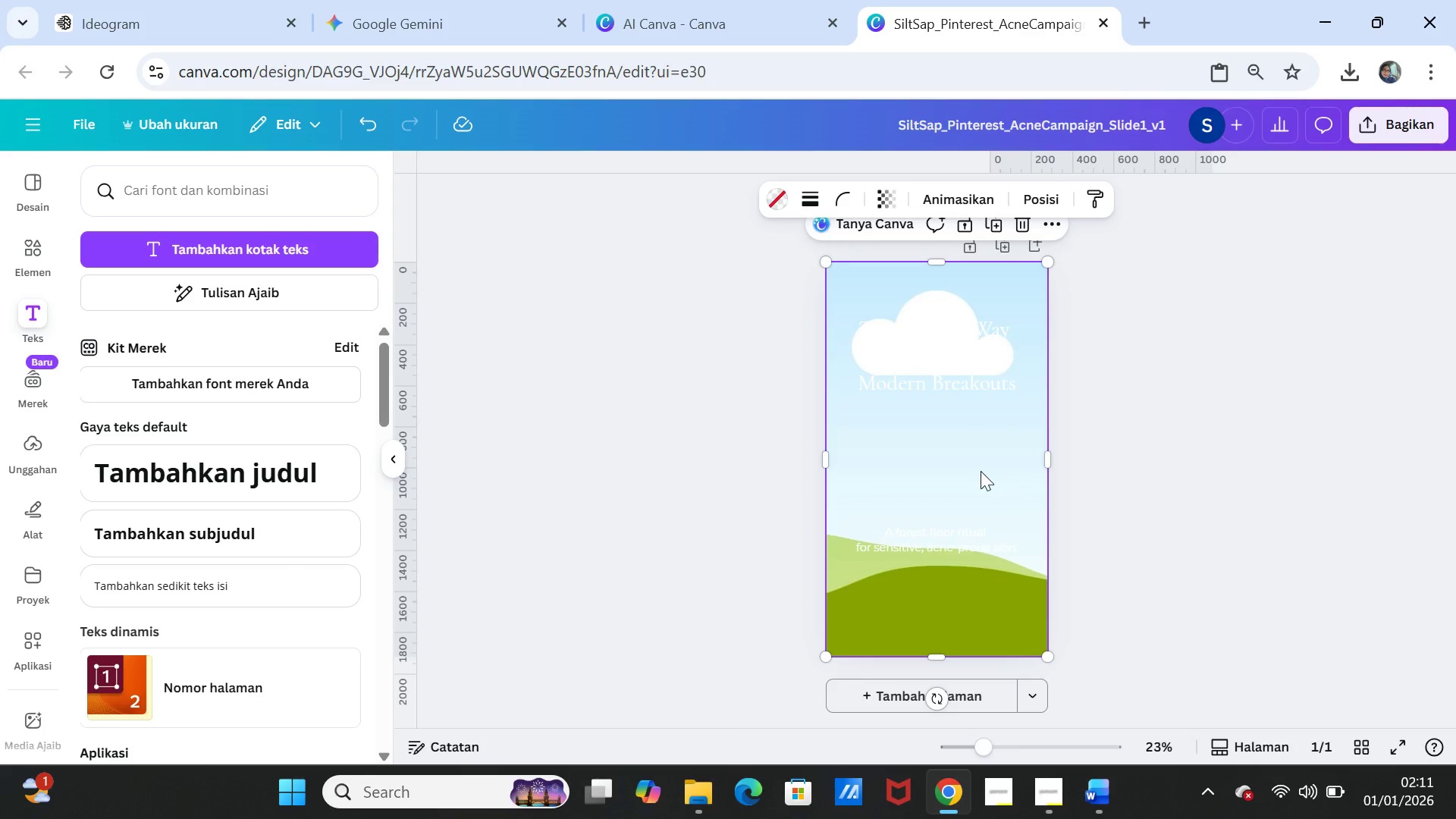 
right_click([981, 471])
 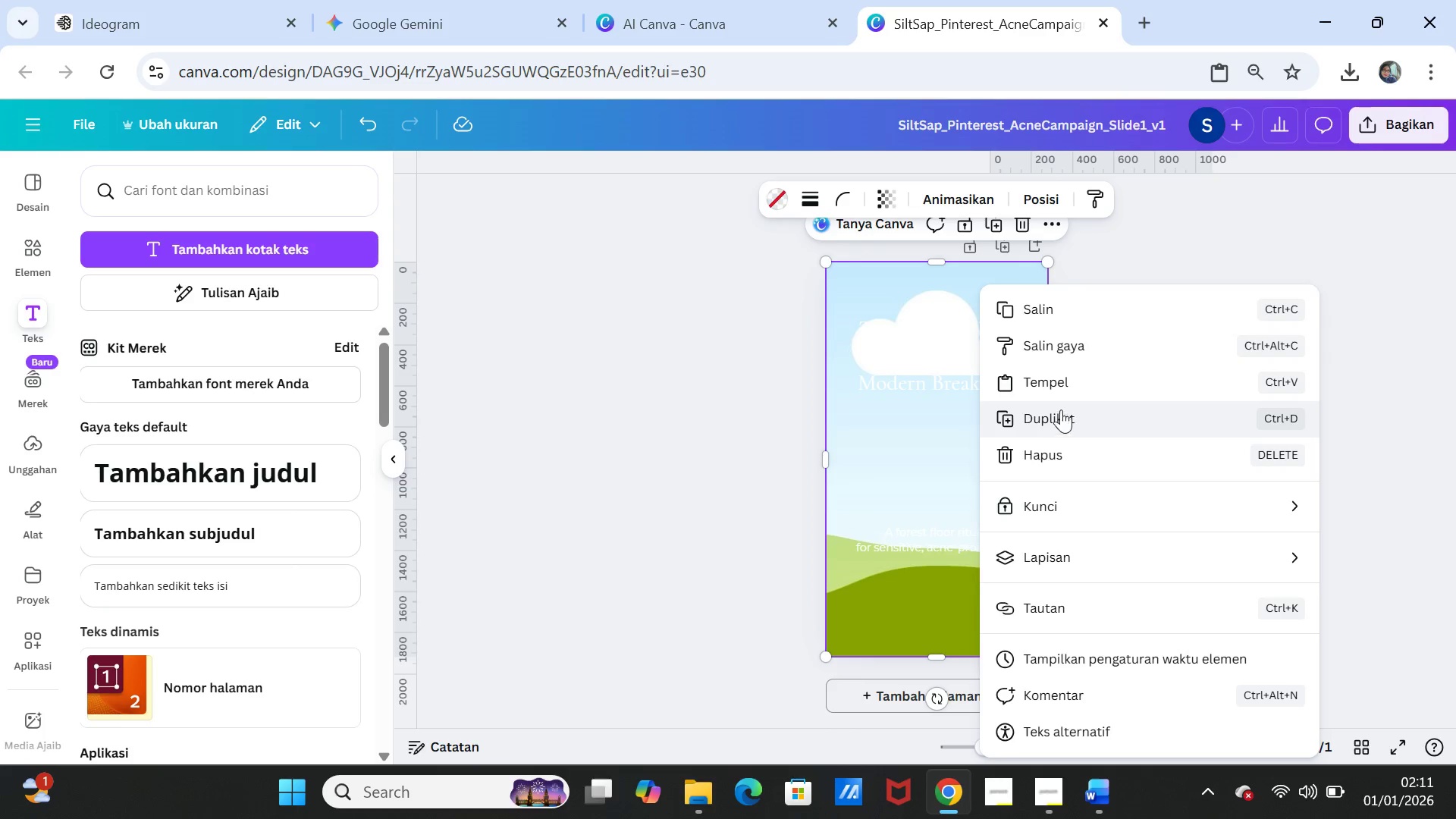 
left_click([1067, 384])
 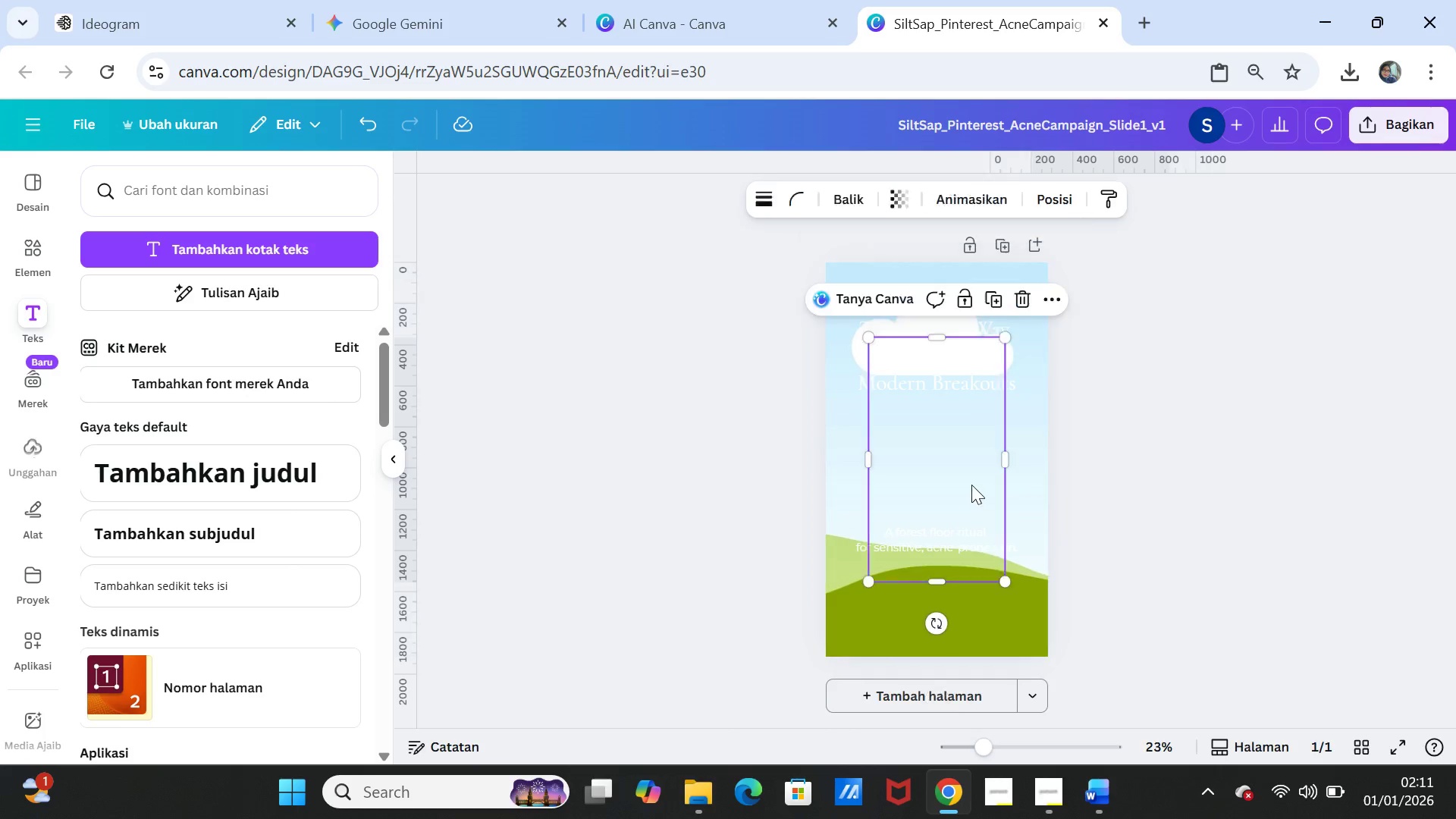 
left_click_drag(start_coordinate=[965, 479], to_coordinate=[965, 471])
 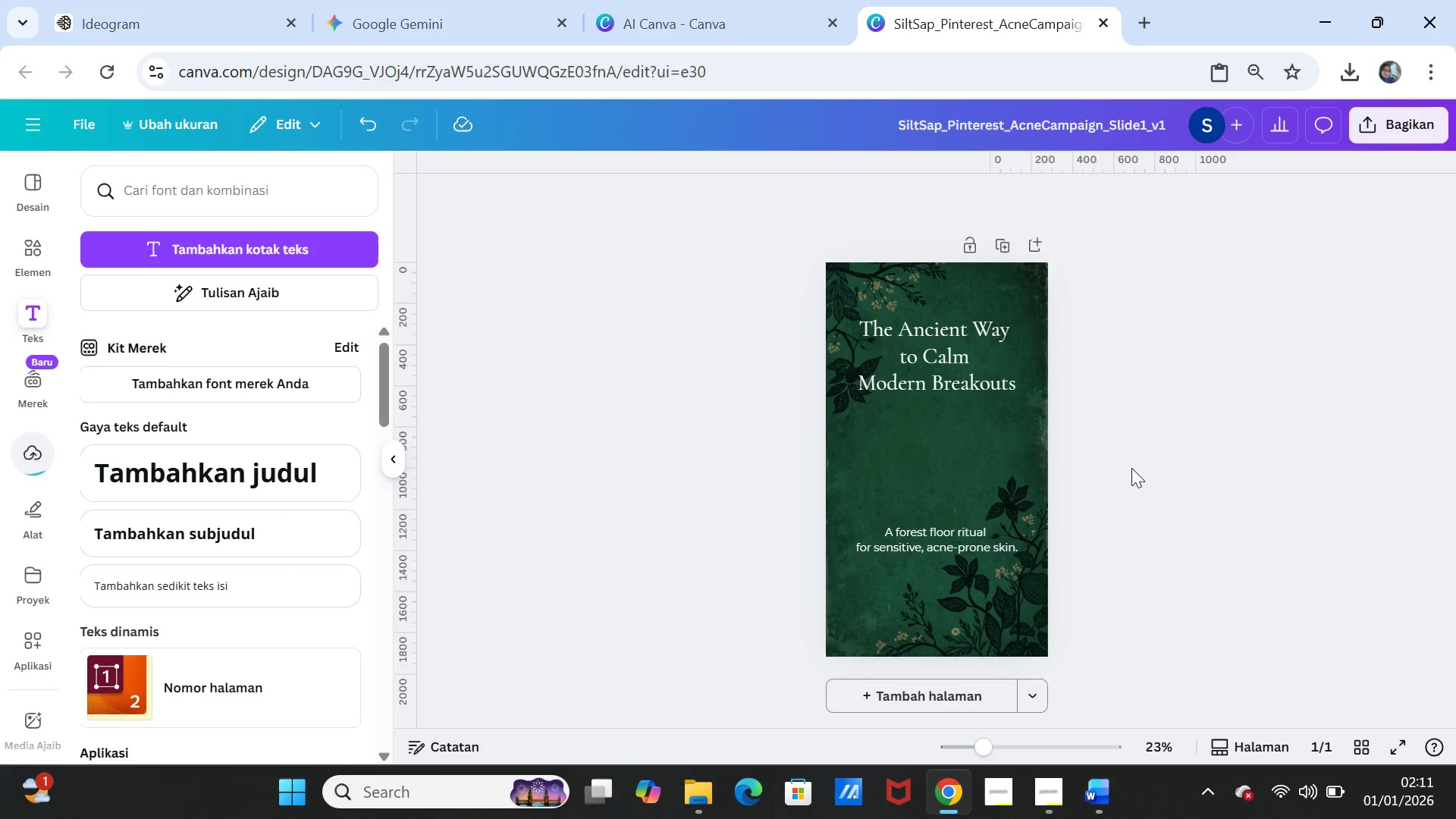 
left_click([1131, 468])
 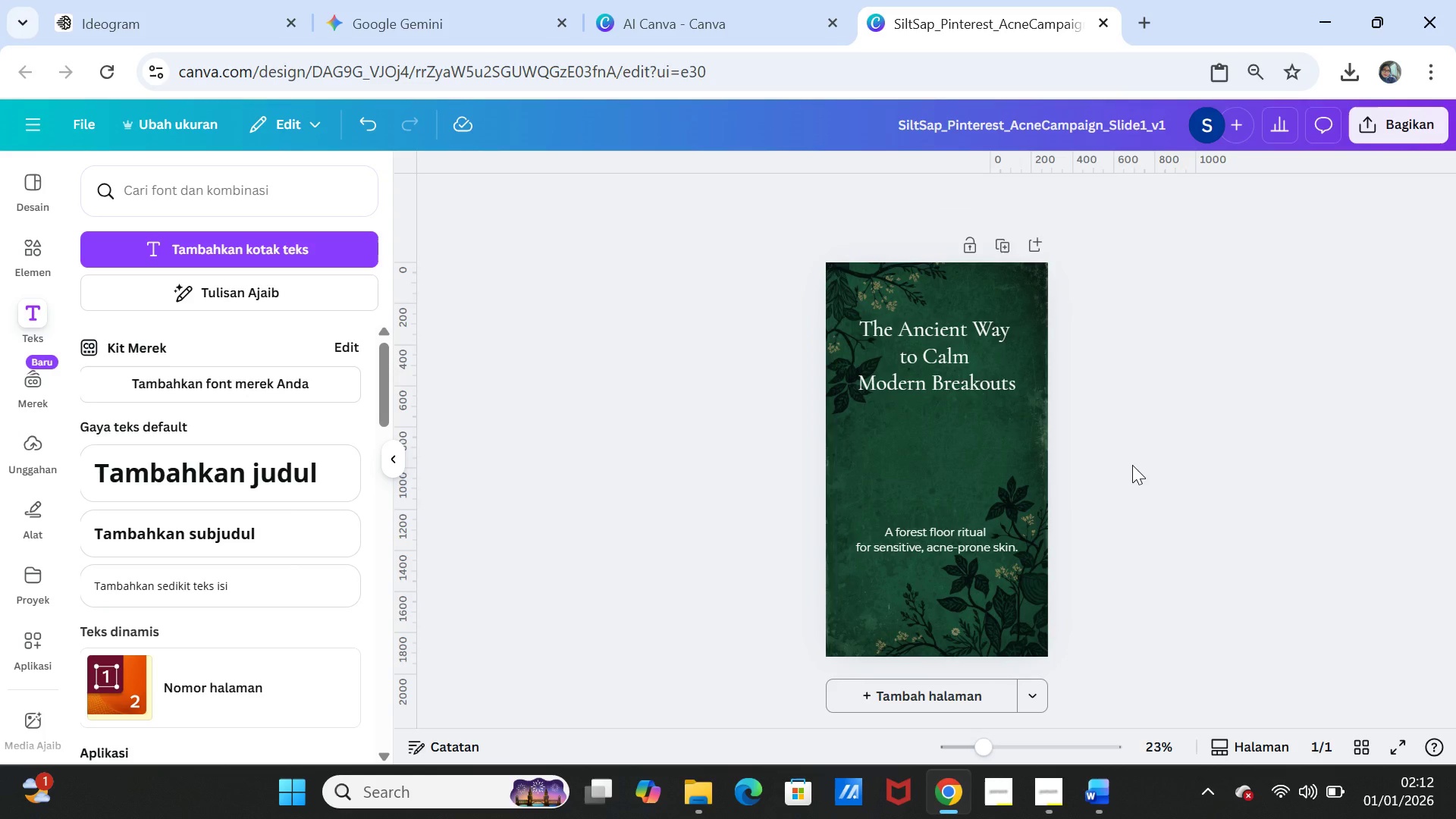 
wait(7.64)
 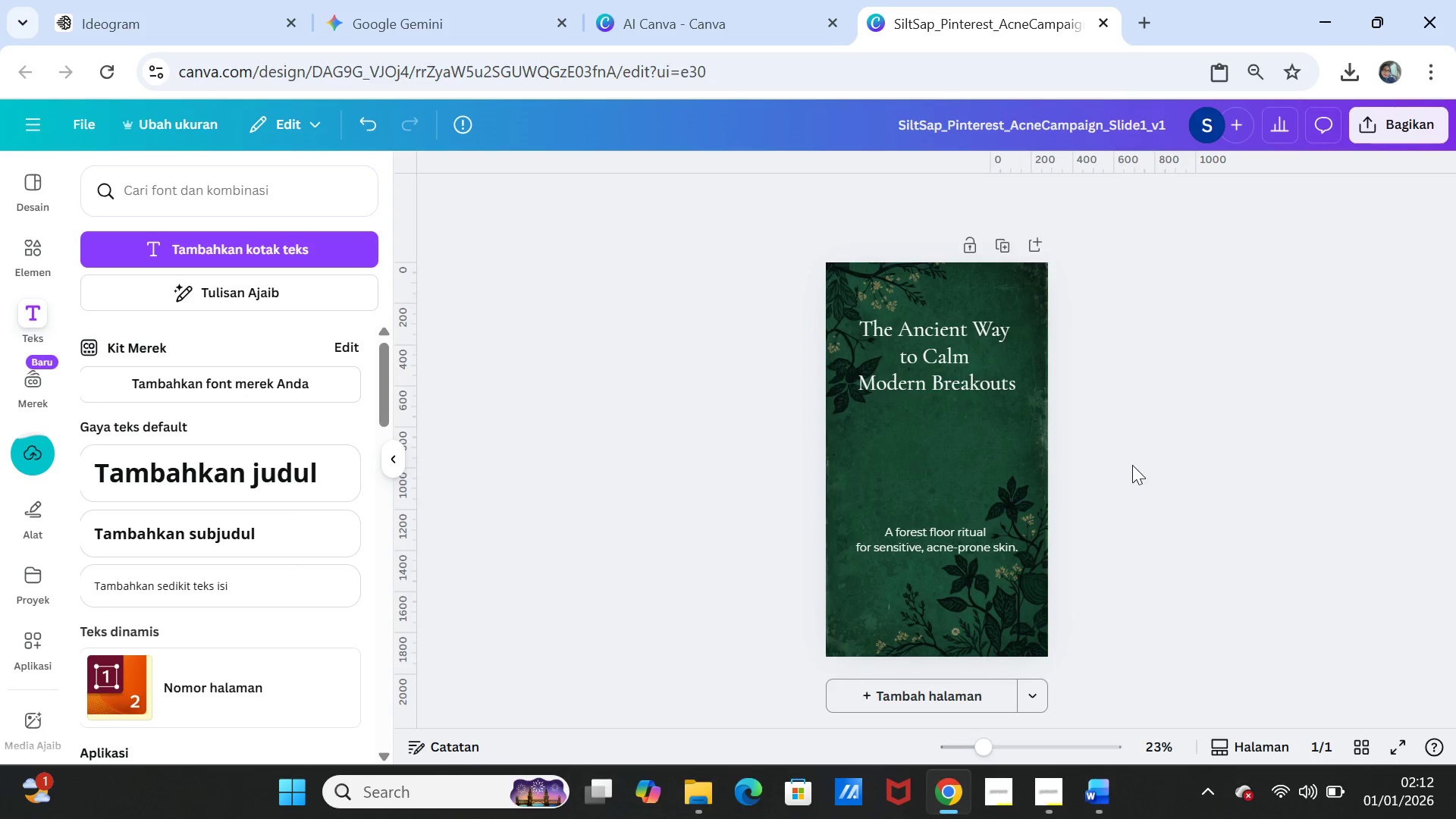 
left_click_drag(start_coordinate=[942, 365], to_coordinate=[939, 354])
 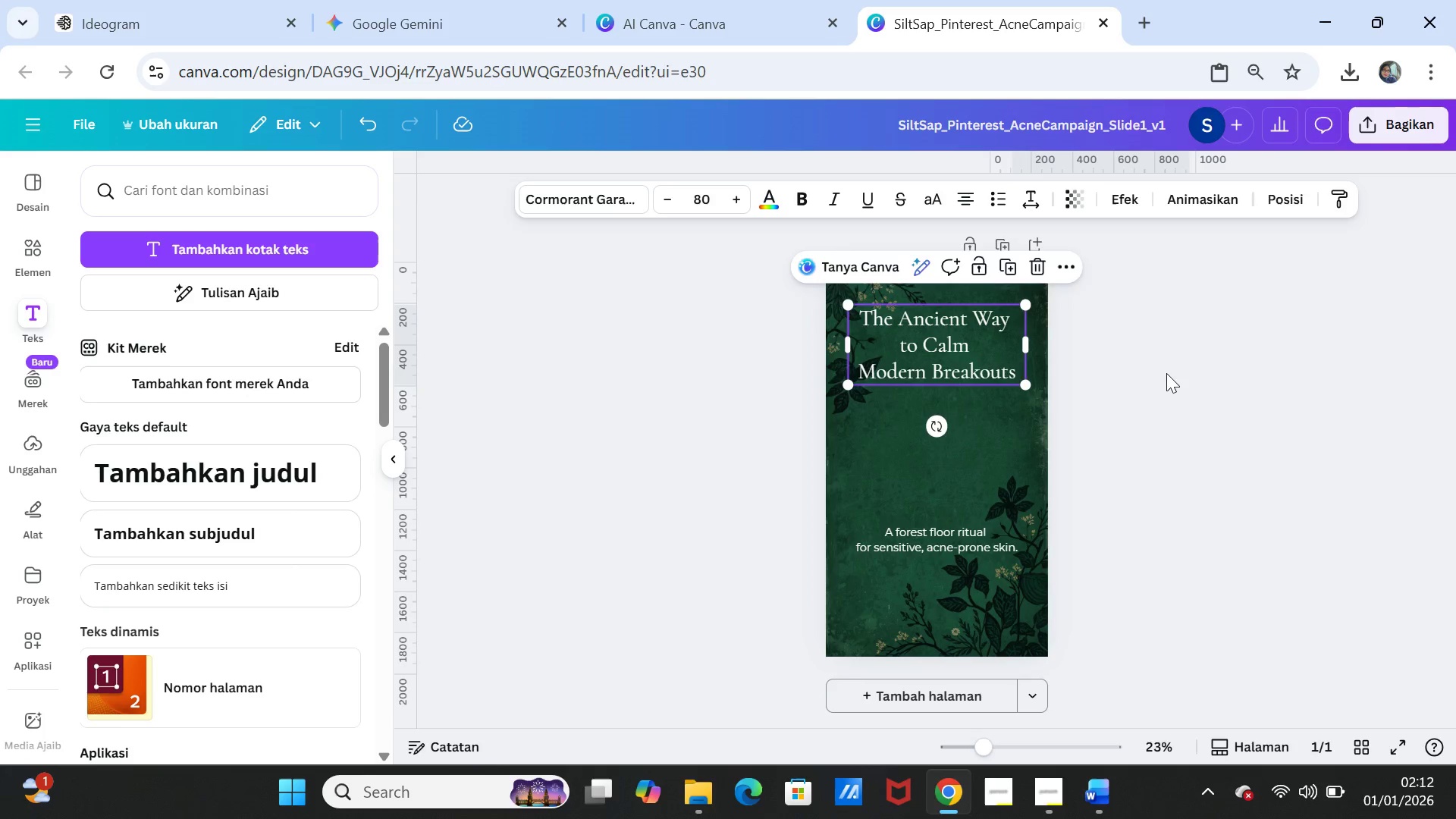 
left_click([1166, 373])
 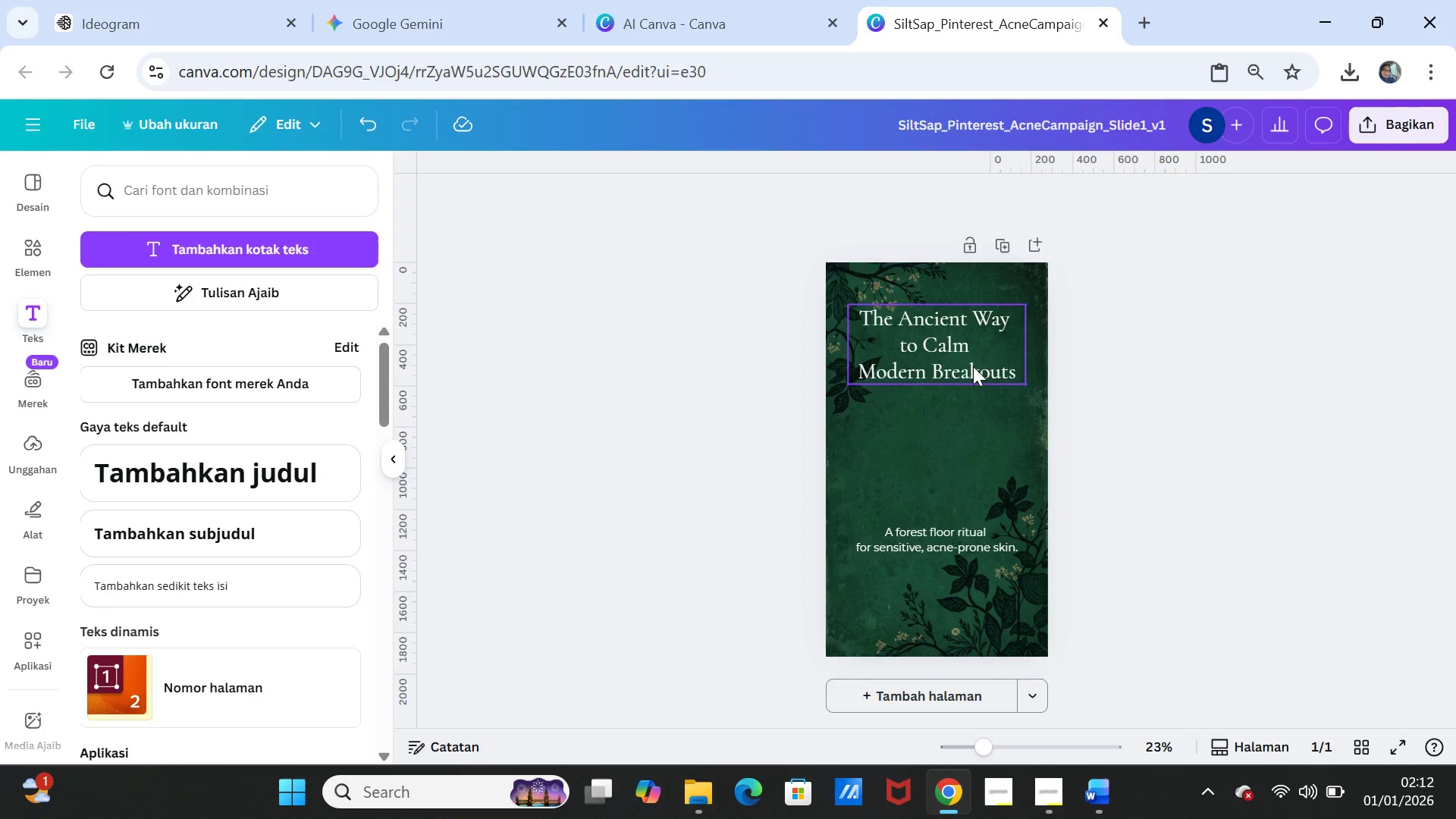 
left_click_drag(start_coordinate=[968, 362], to_coordinate=[967, 377])
 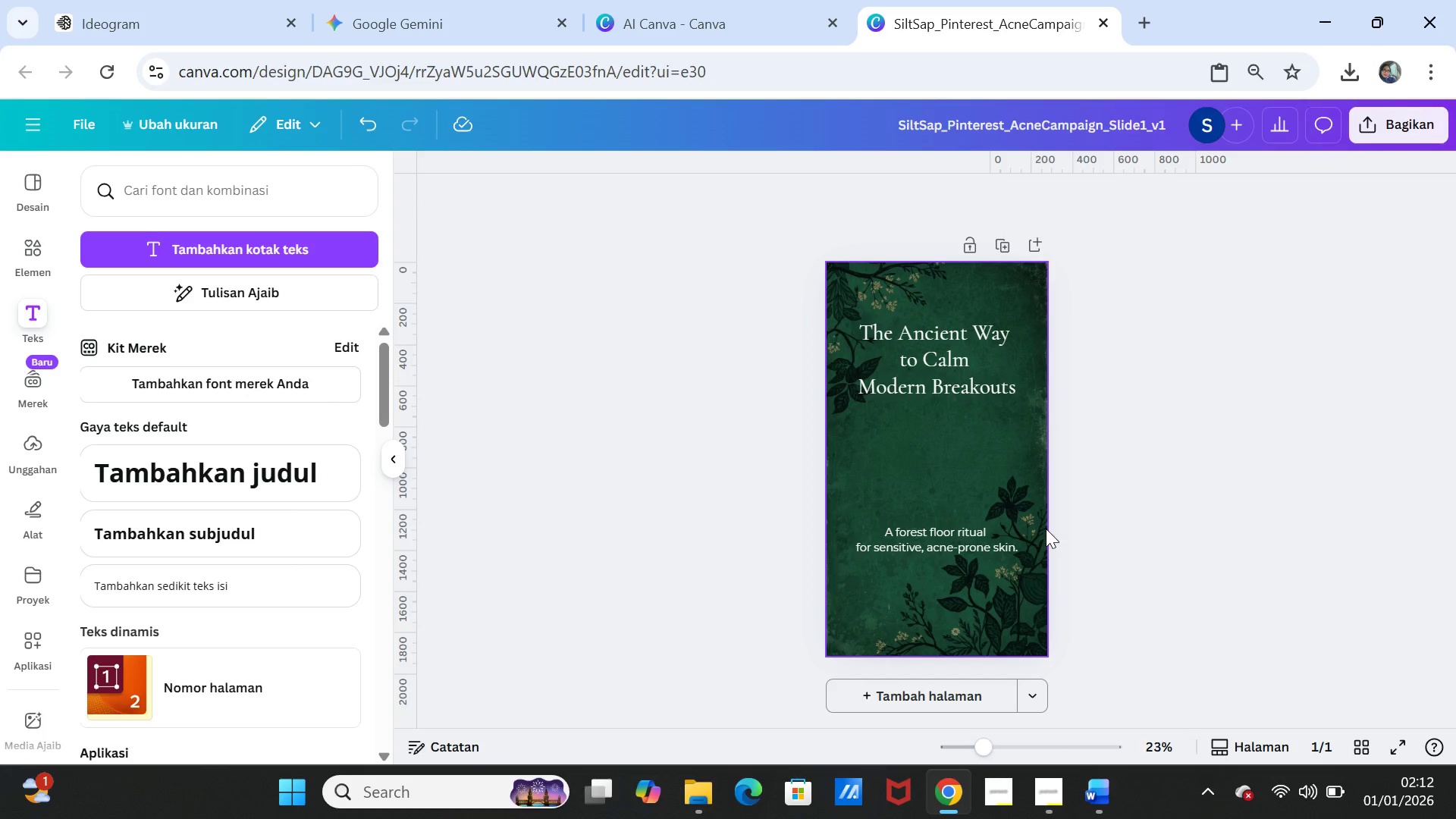 
left_click([898, 362])
 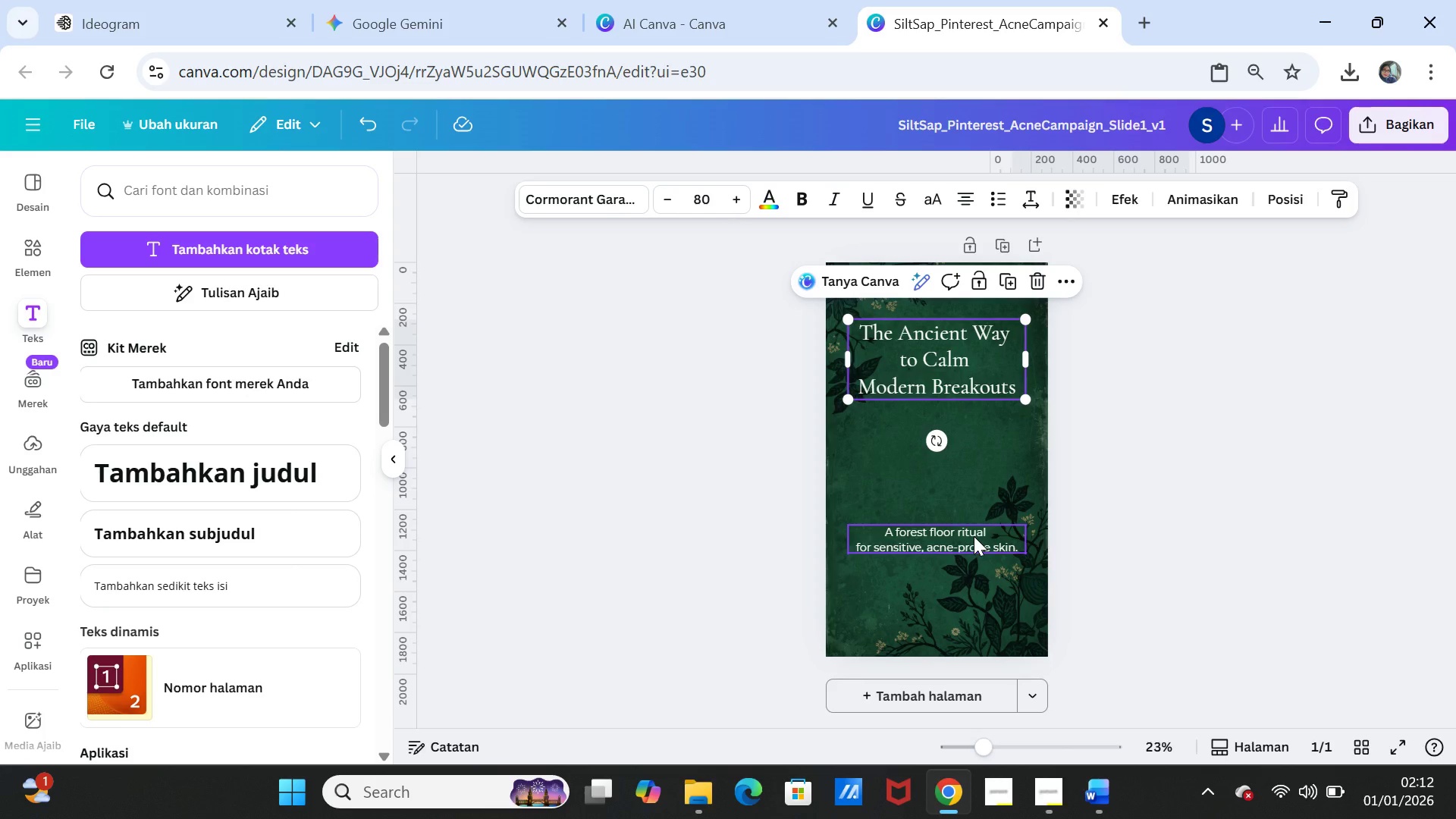 
wait(15.88)
 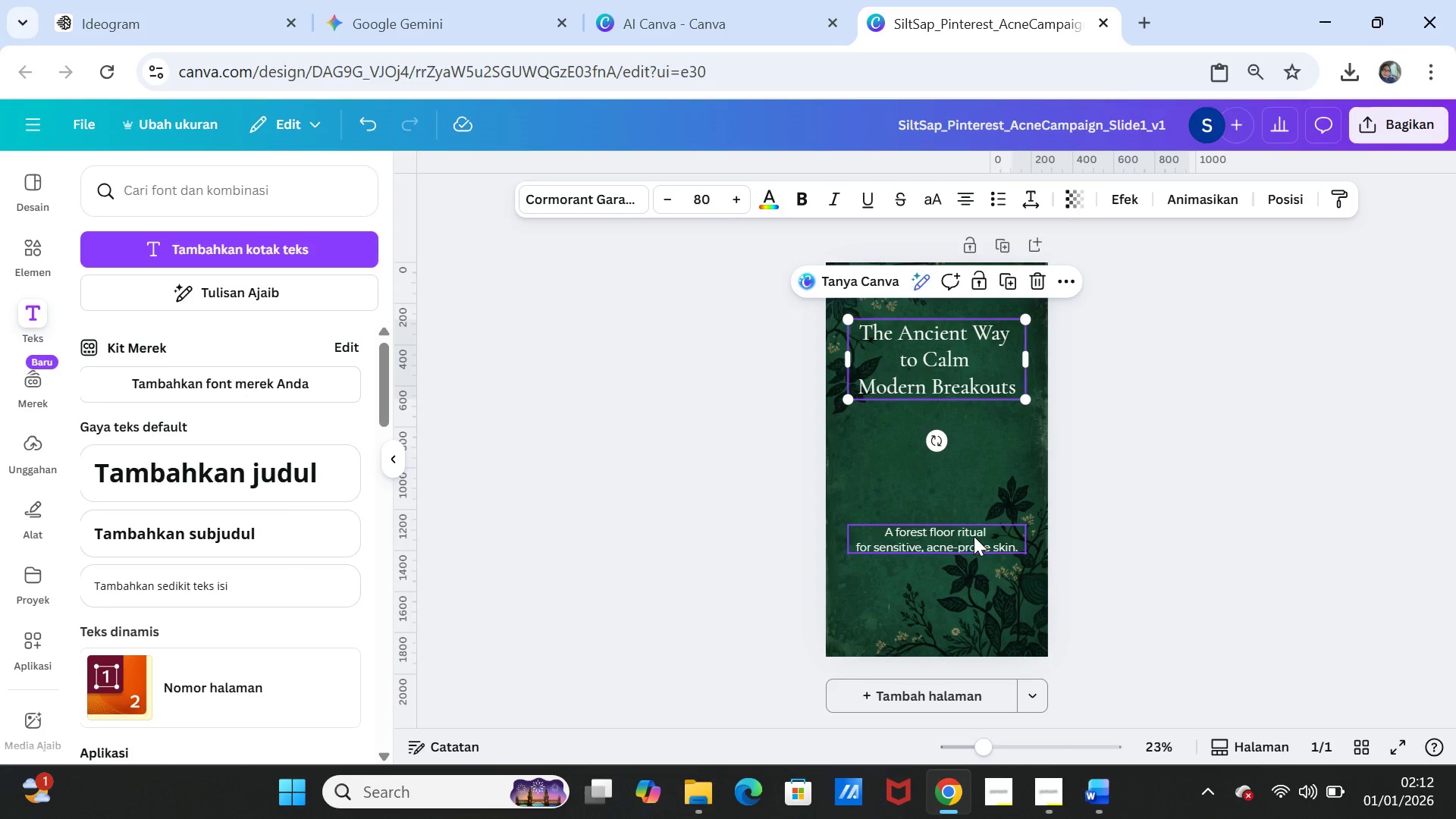 
left_click([971, 542])
 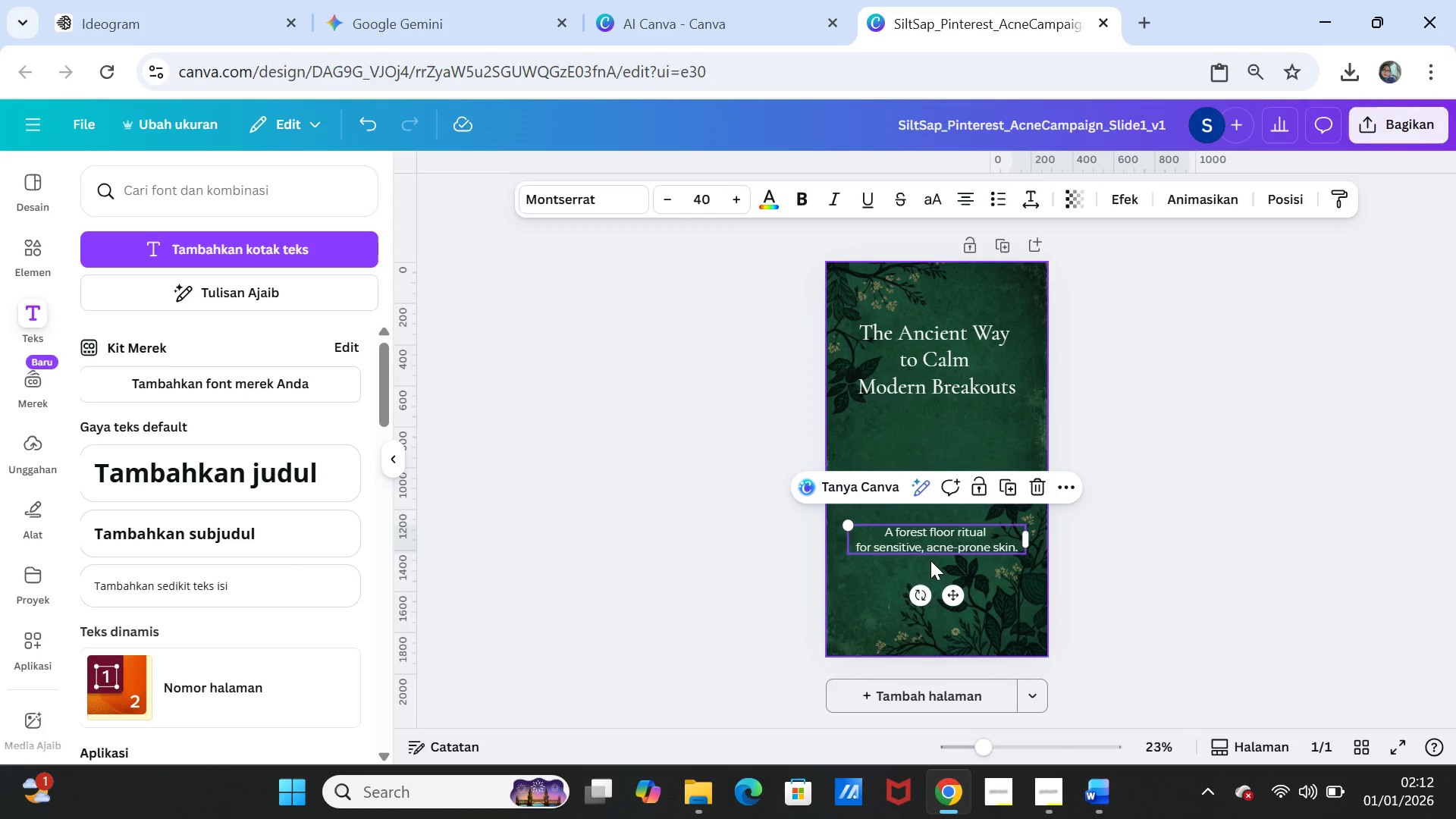 
left_click([1098, 553])
 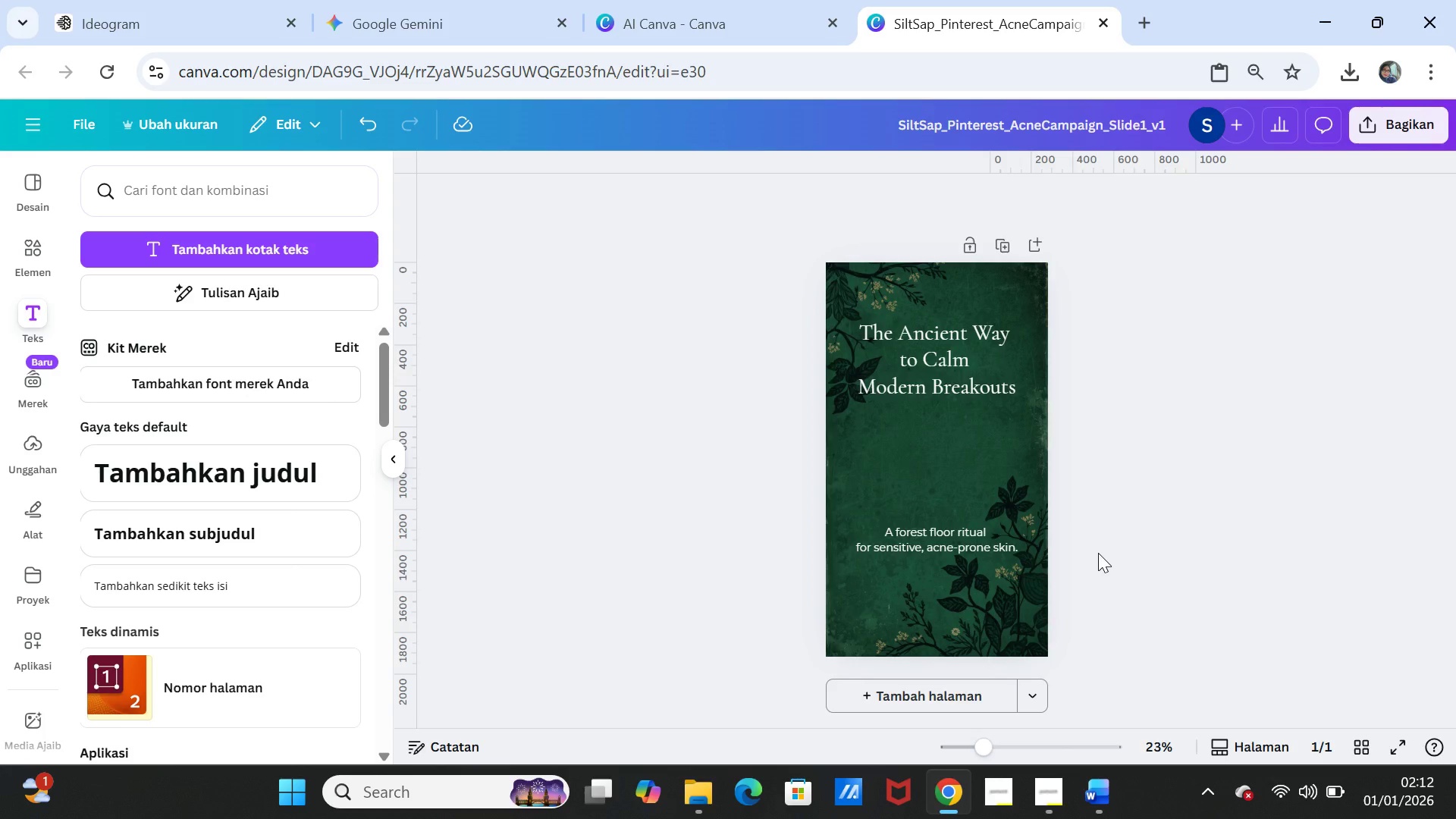 
wait(8.88)
 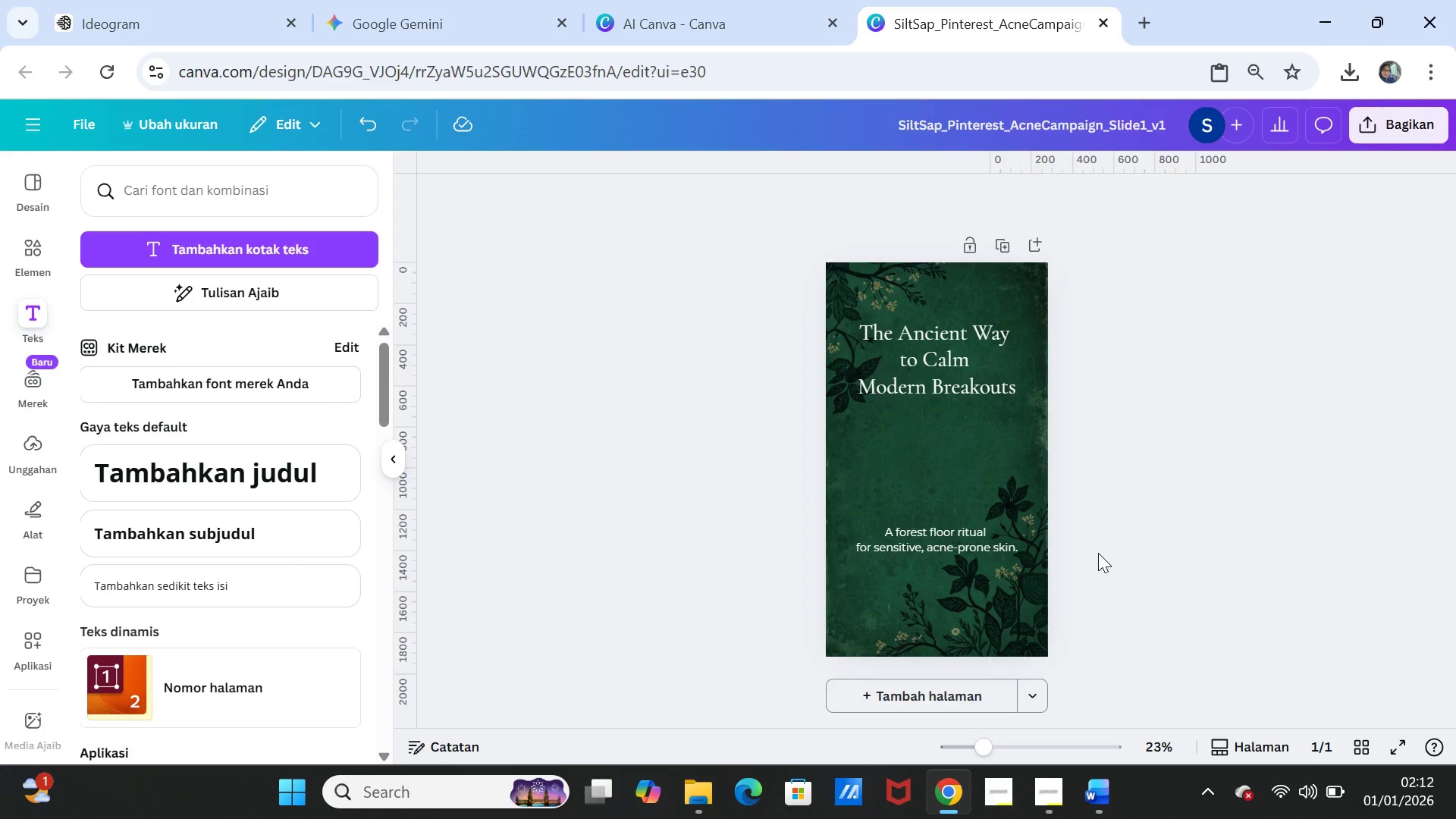 
left_click_drag(start_coordinate=[977, 544], to_coordinate=[976, 555])
 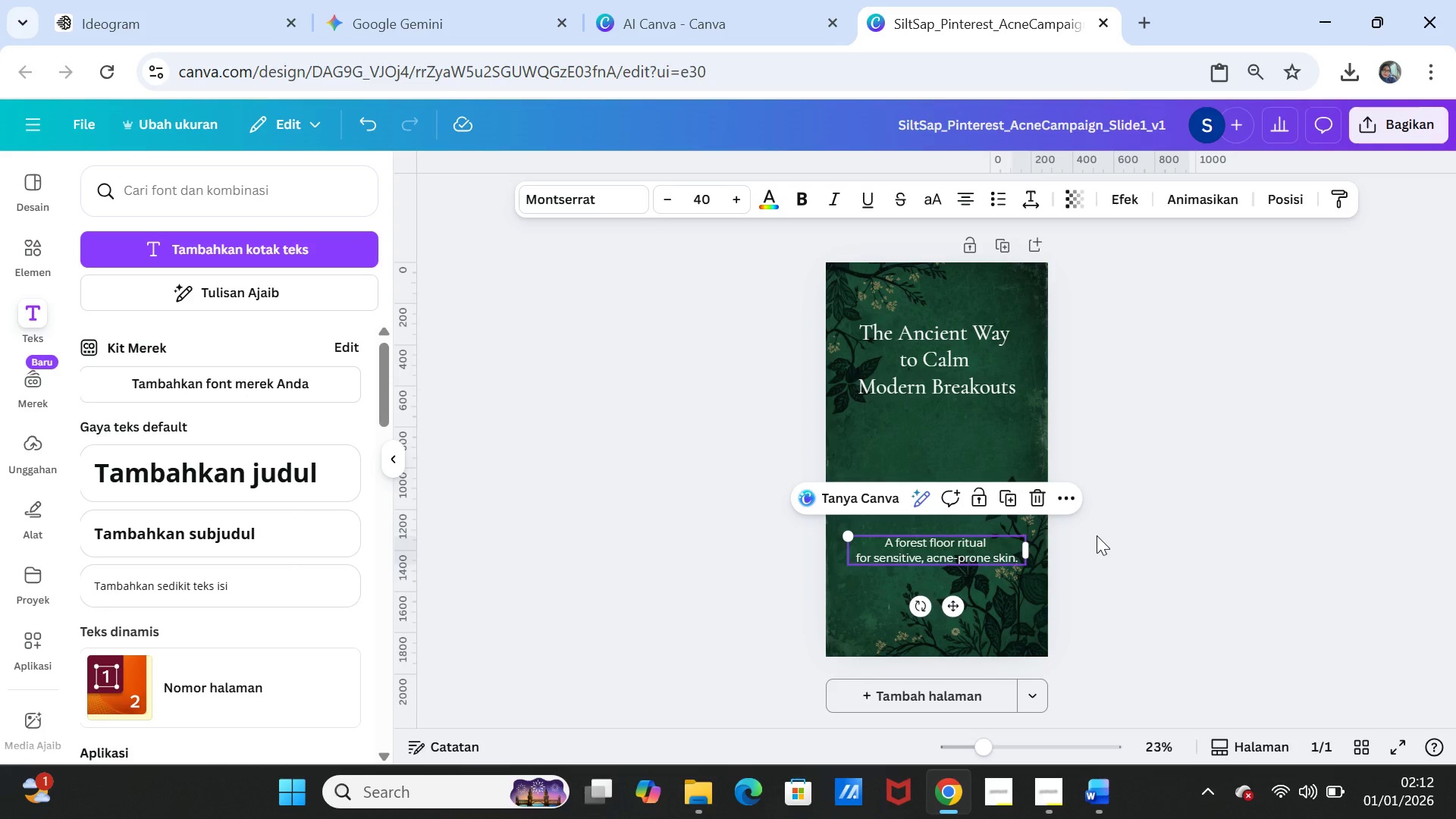 
left_click([1097, 535])
 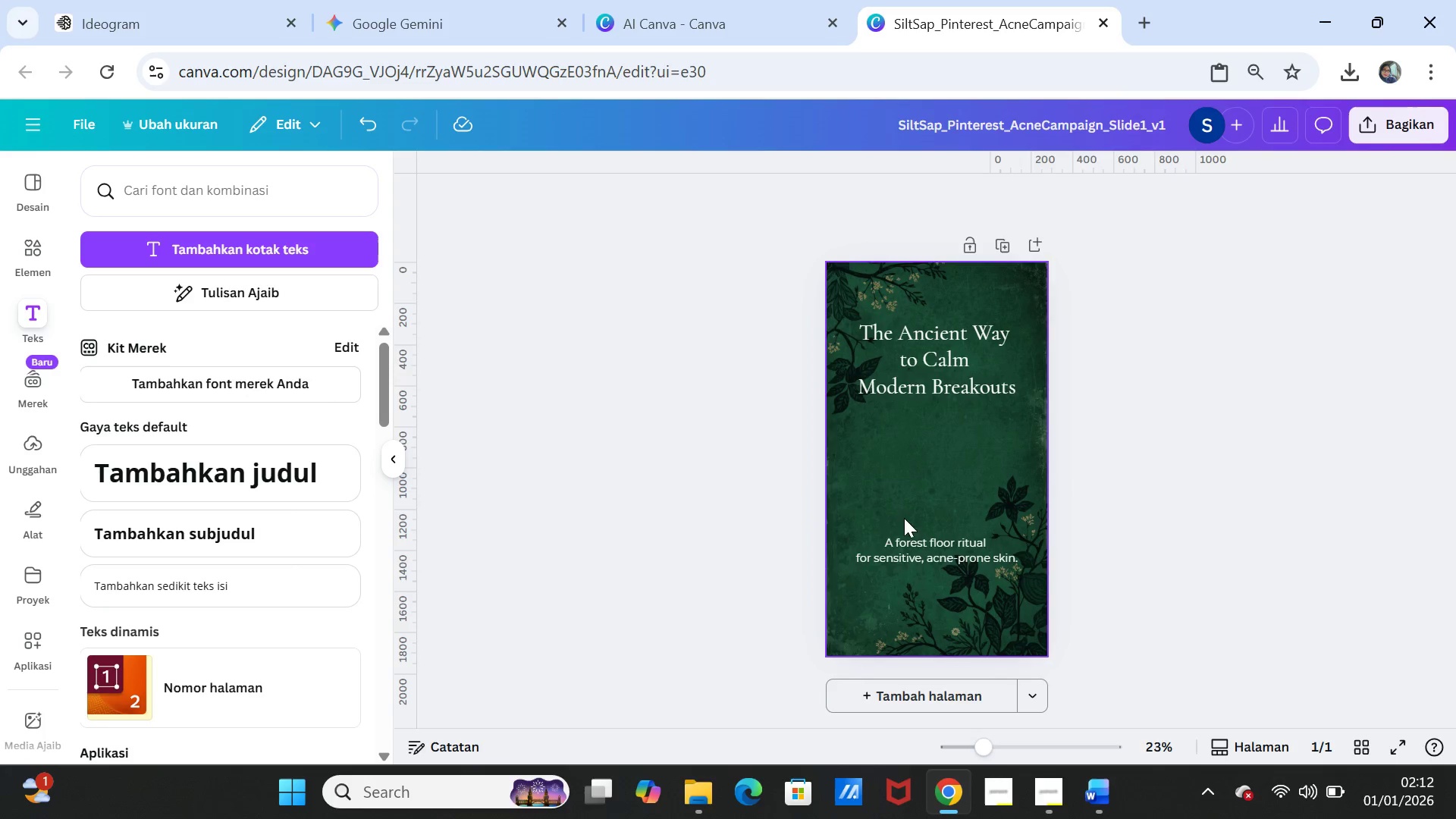 
left_click([916, 541])
 